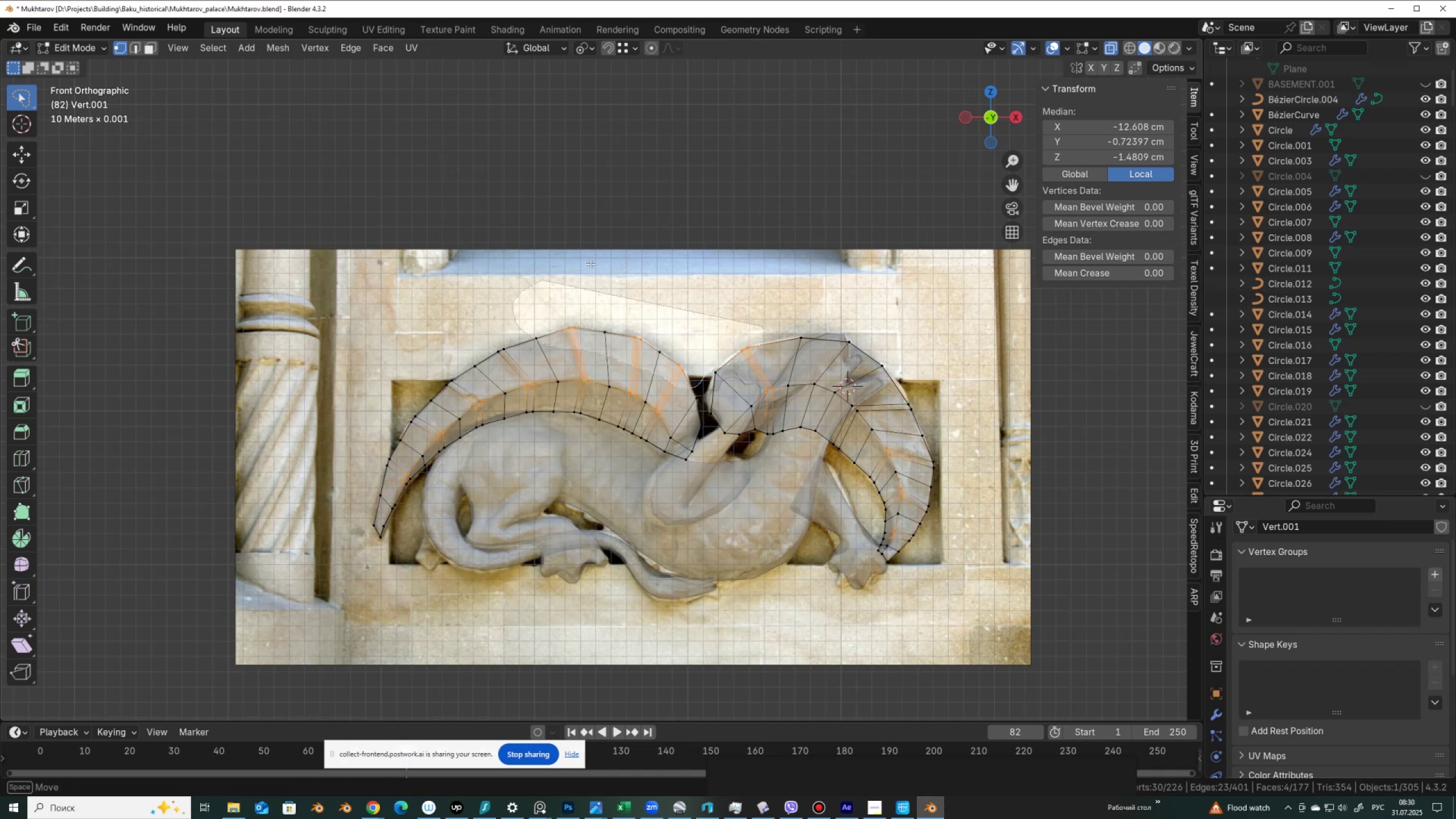 
key(Control+ControlLeft)
 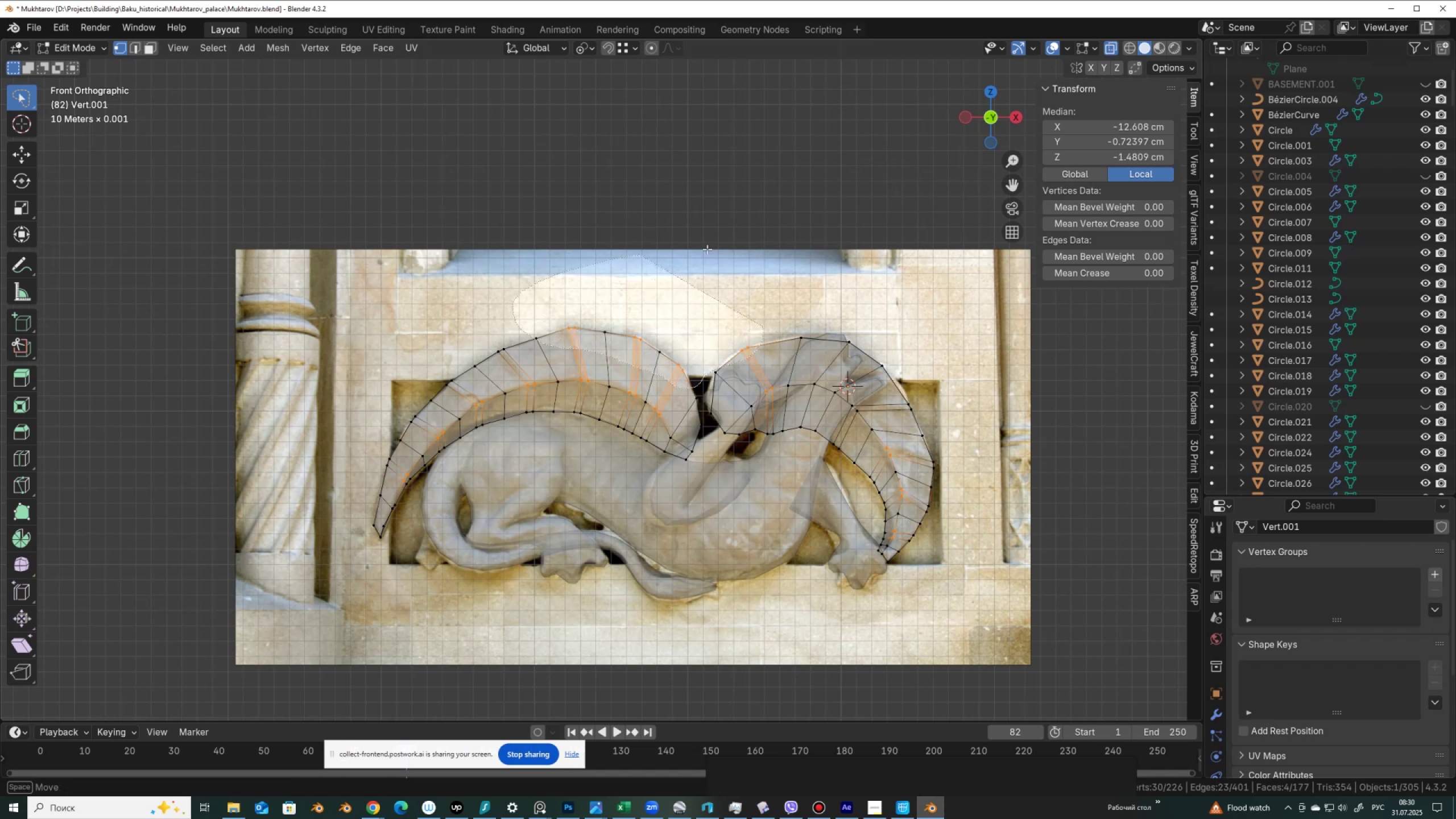 
key(Control+ControlLeft)
 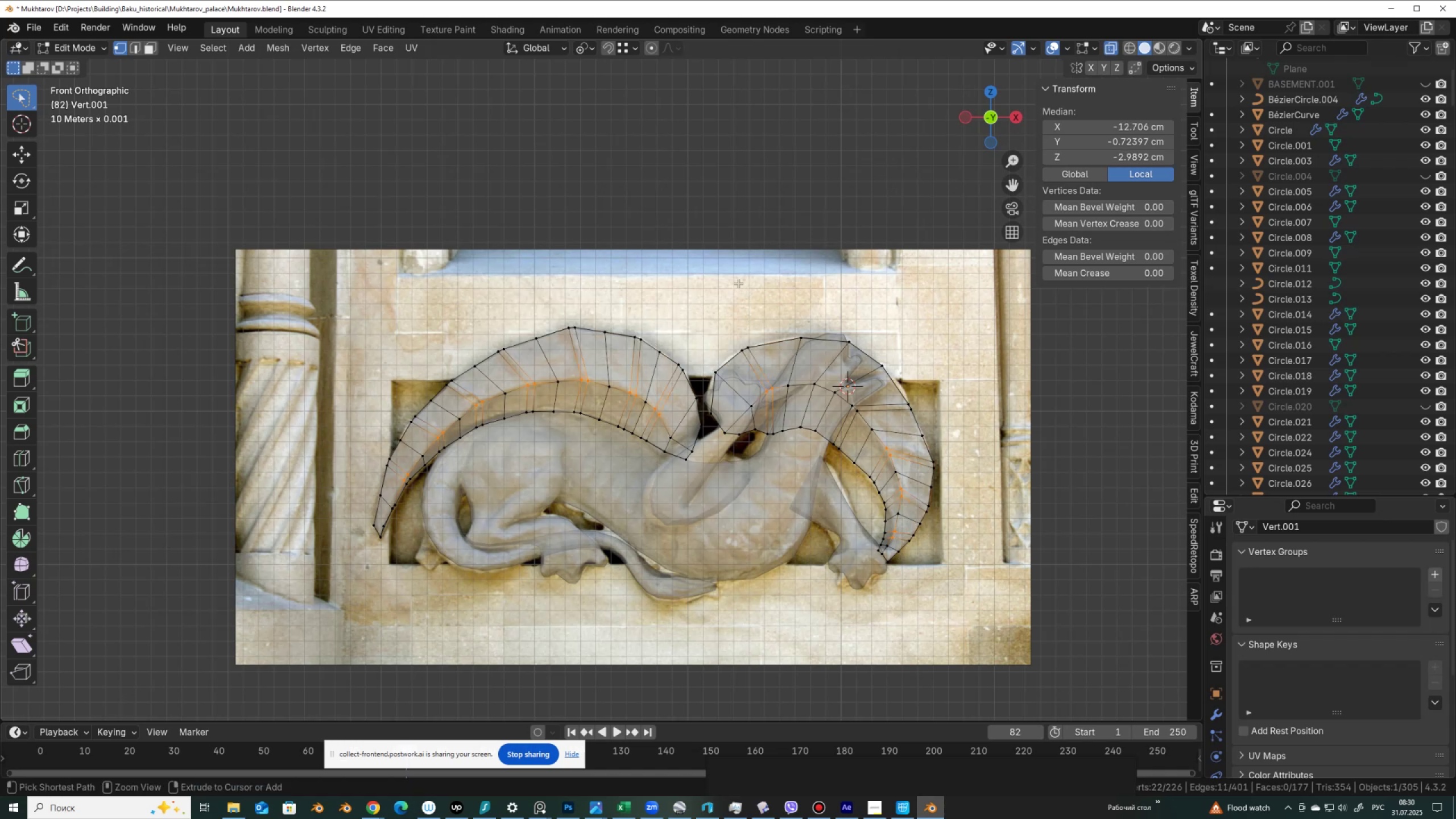 
key(Control+ControlLeft)
 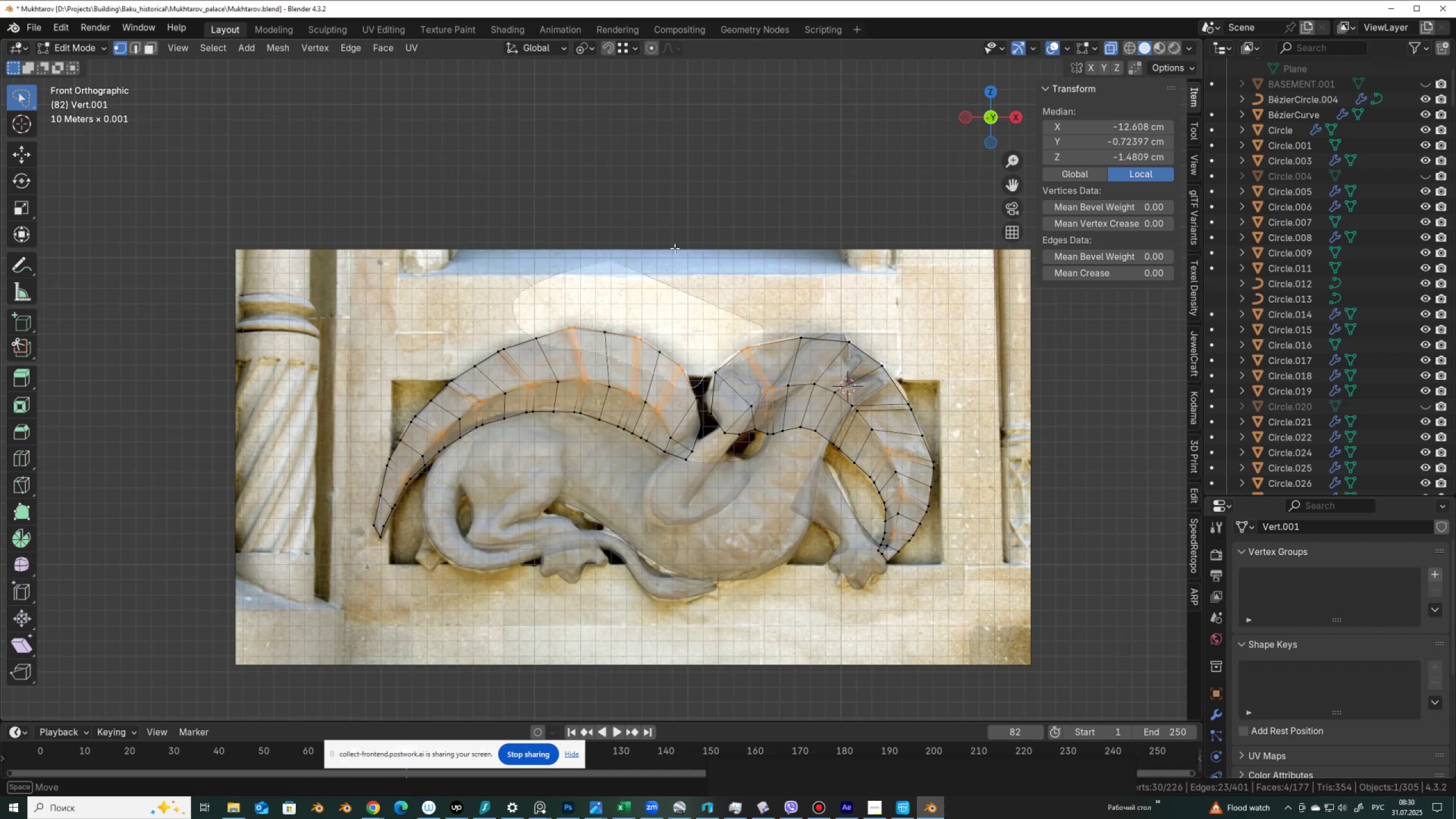 
key(Control+ControlLeft)
 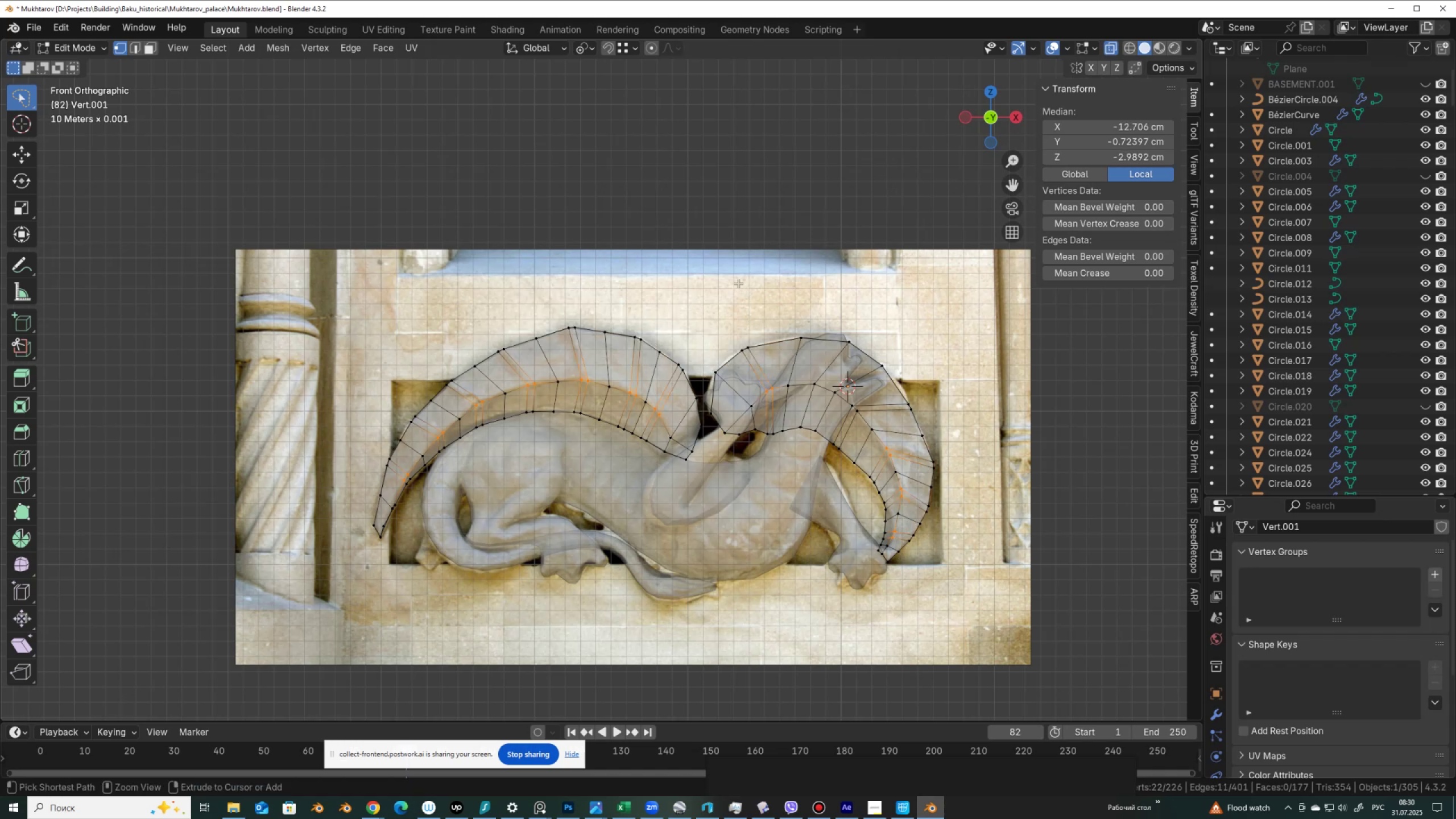 
key(Control+ControlLeft)
 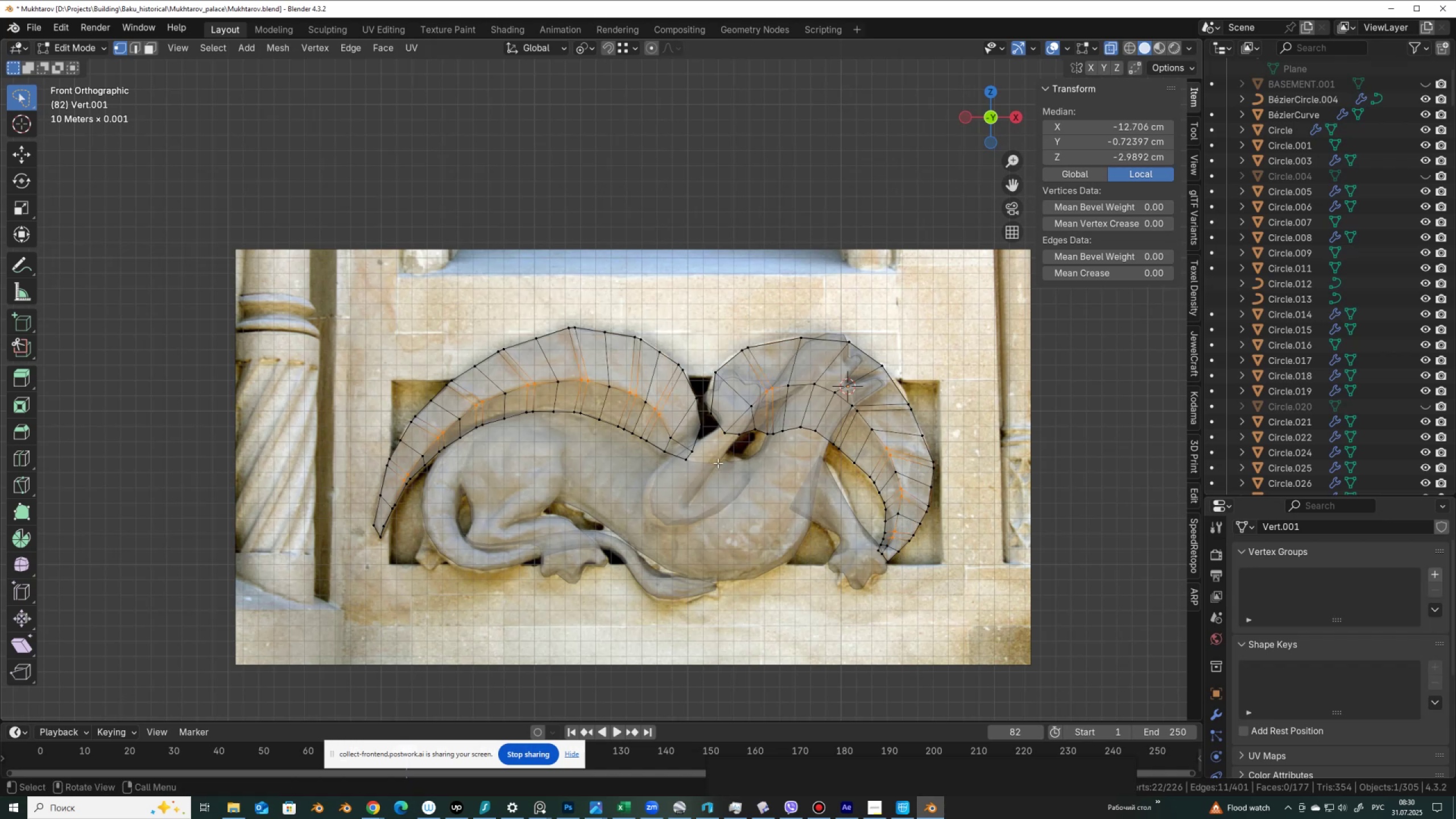 
key(Alt+AltLeft)
 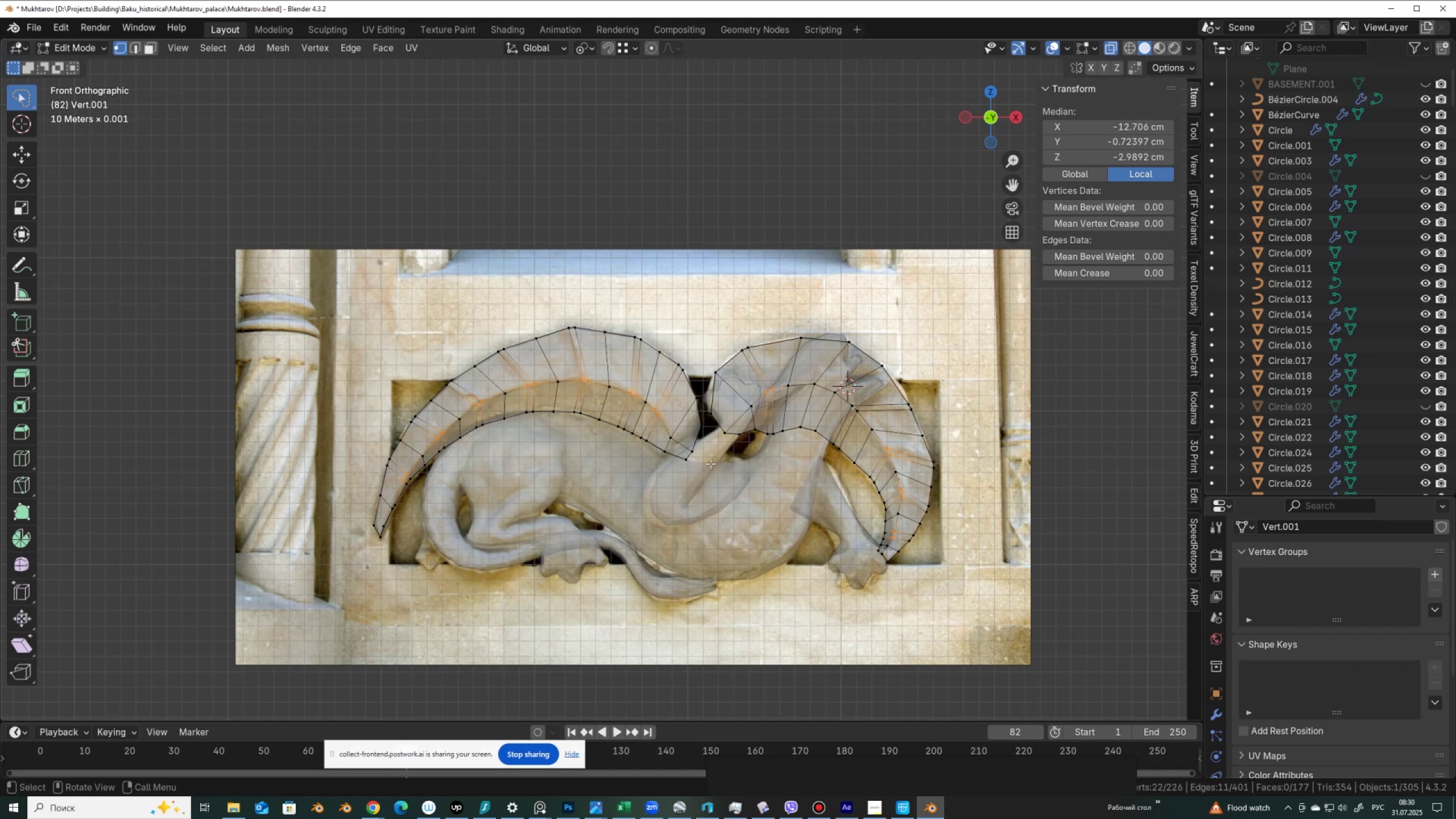 
key(Alt+Z)
 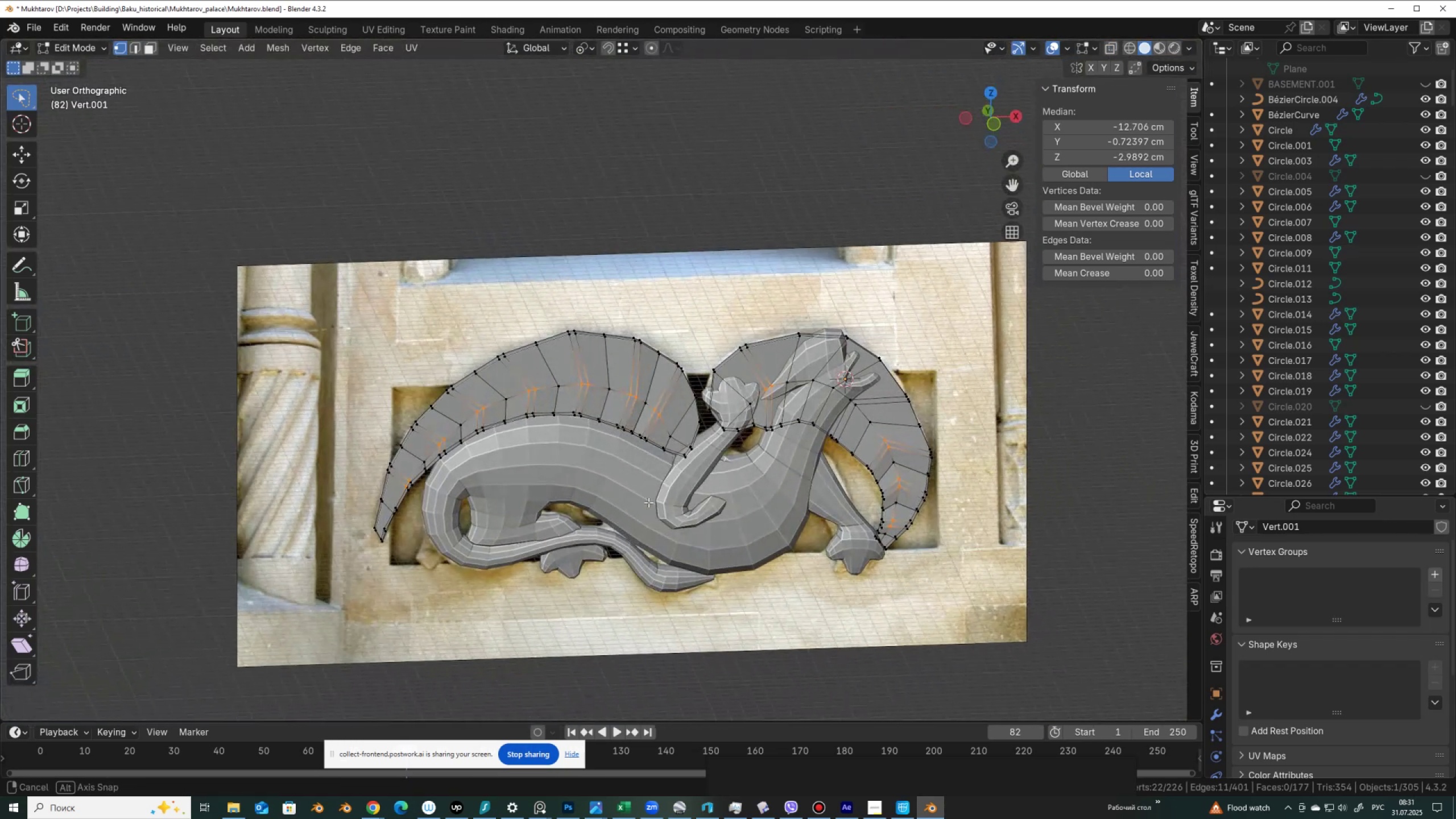 
wait(6.12)
 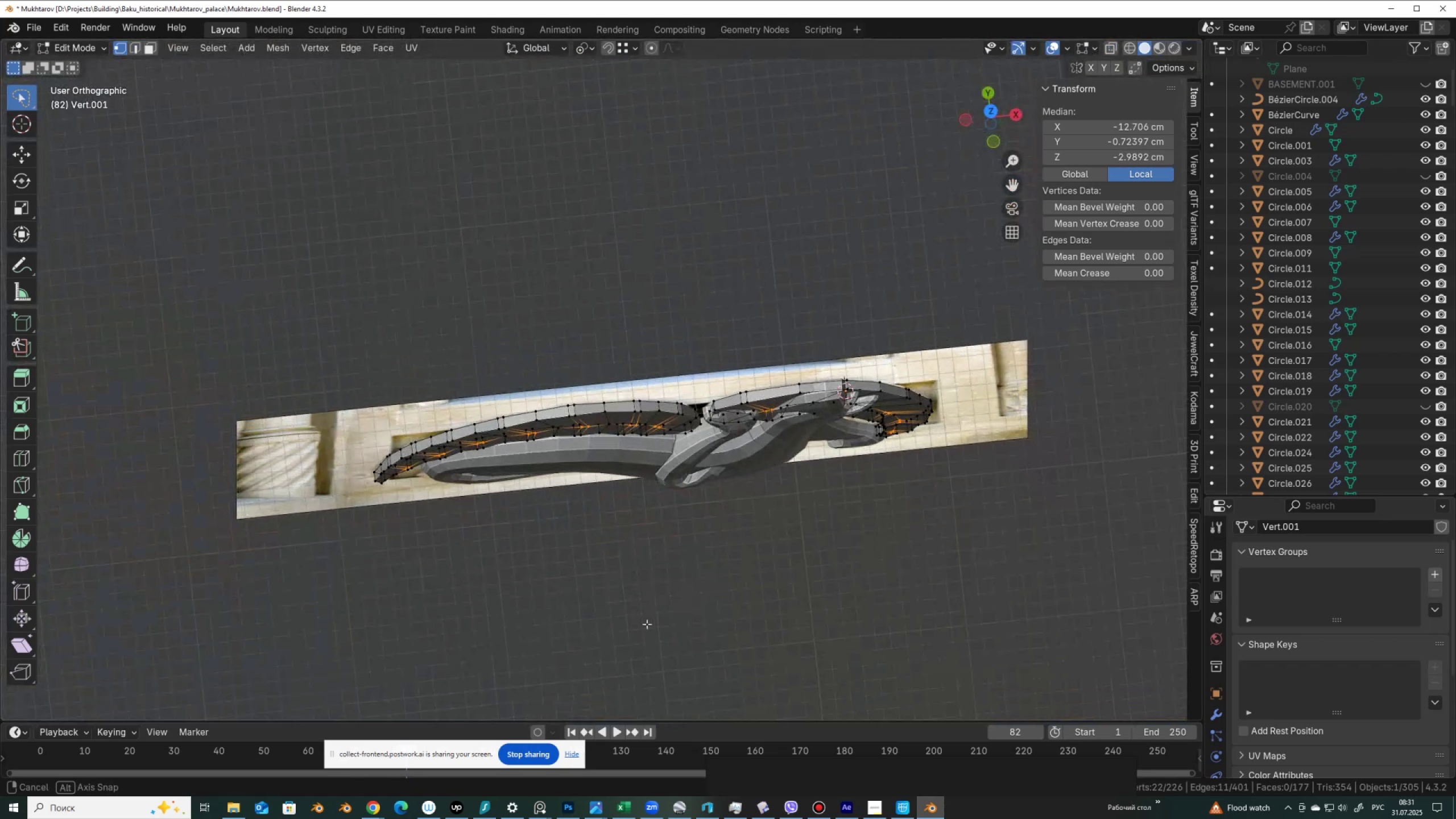 
left_click([17, 149])
 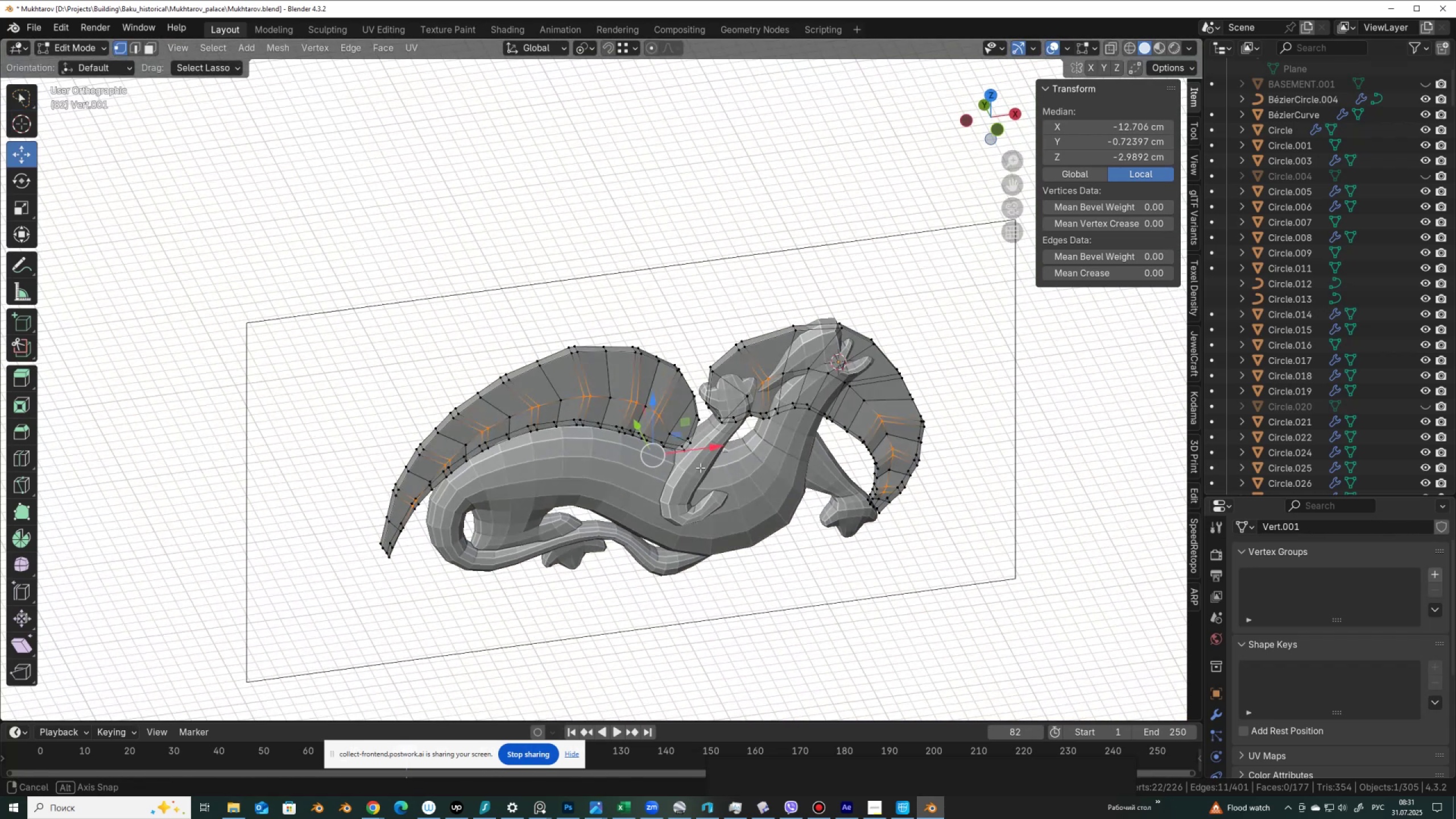 
scroll: coordinate [704, 486], scroll_direction: up, amount: 2.0
 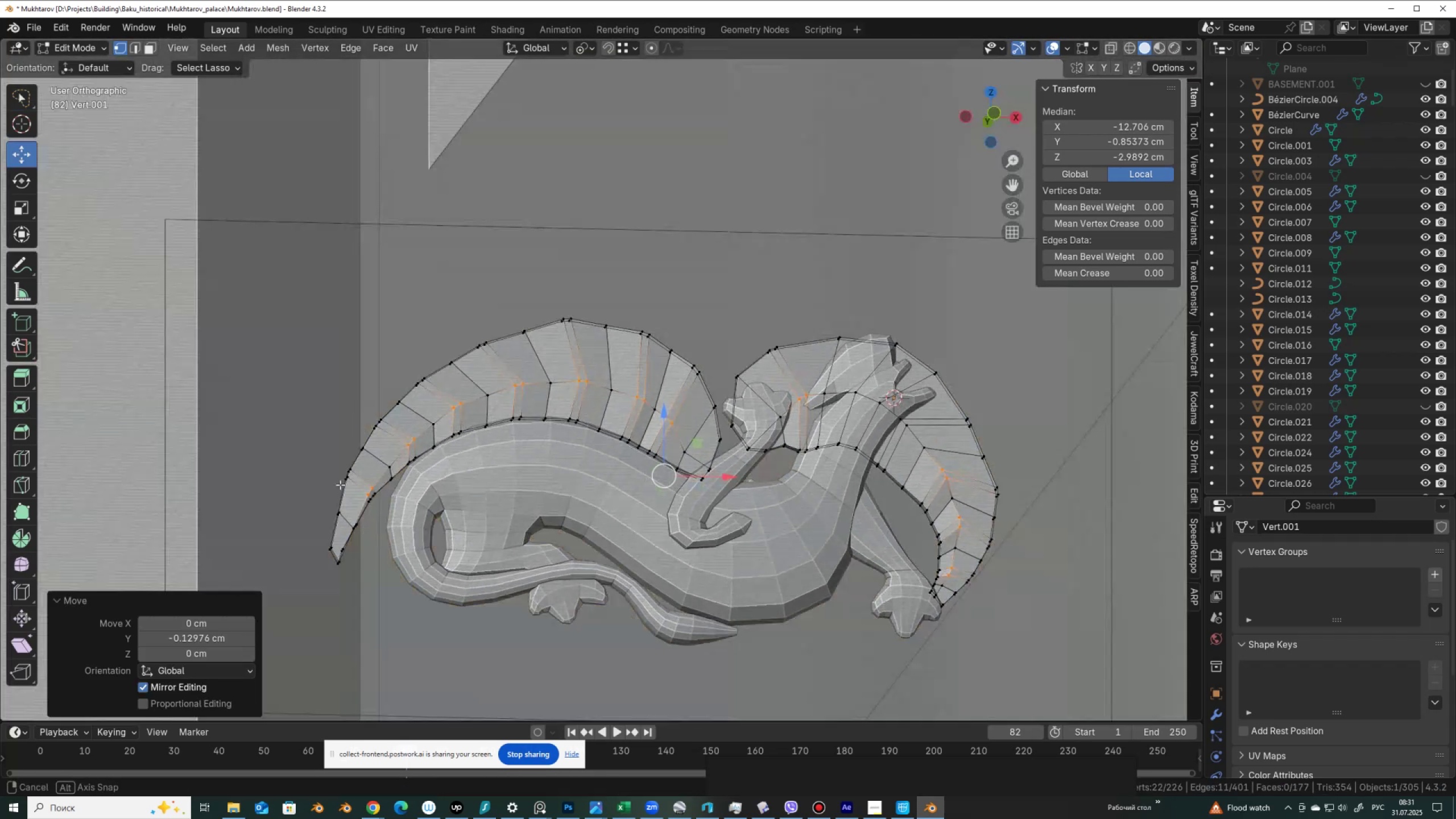 
wait(5.64)
 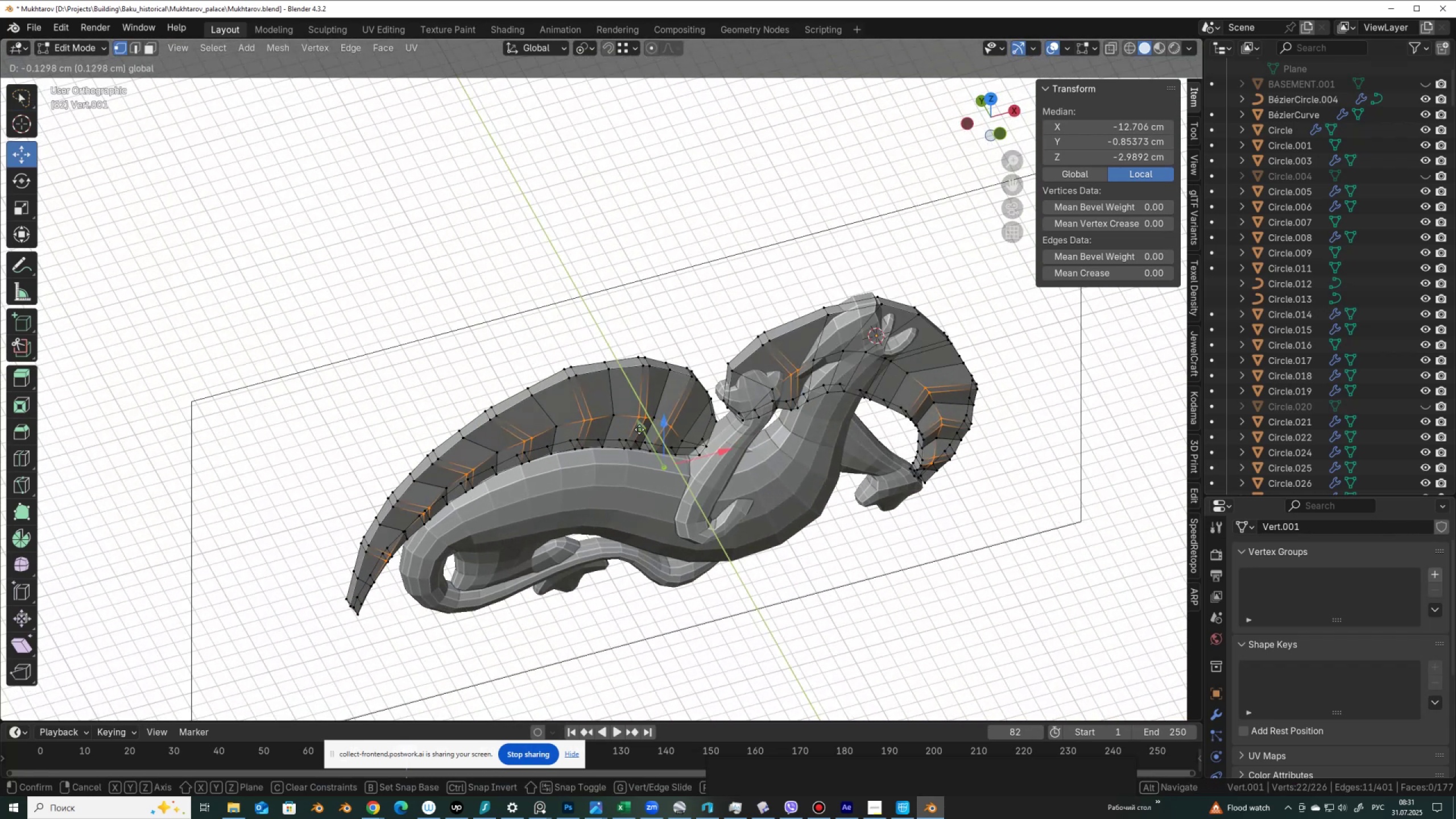 
hold_key(key=ControlLeft, duration=0.99)
left_click([598, 384])
 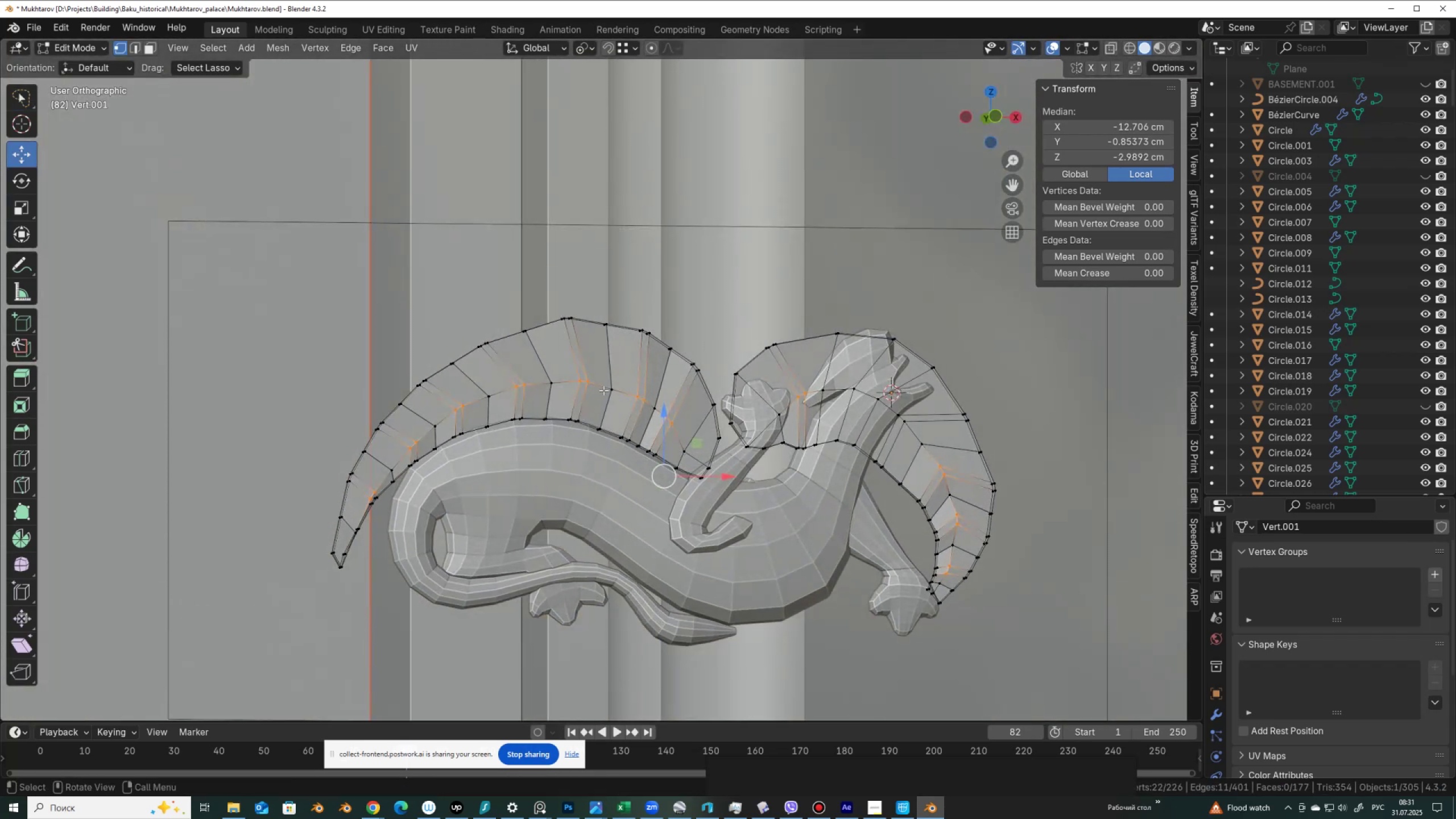 
hold_key(key=AltLeft, duration=0.46)
left_click([603, 389])
 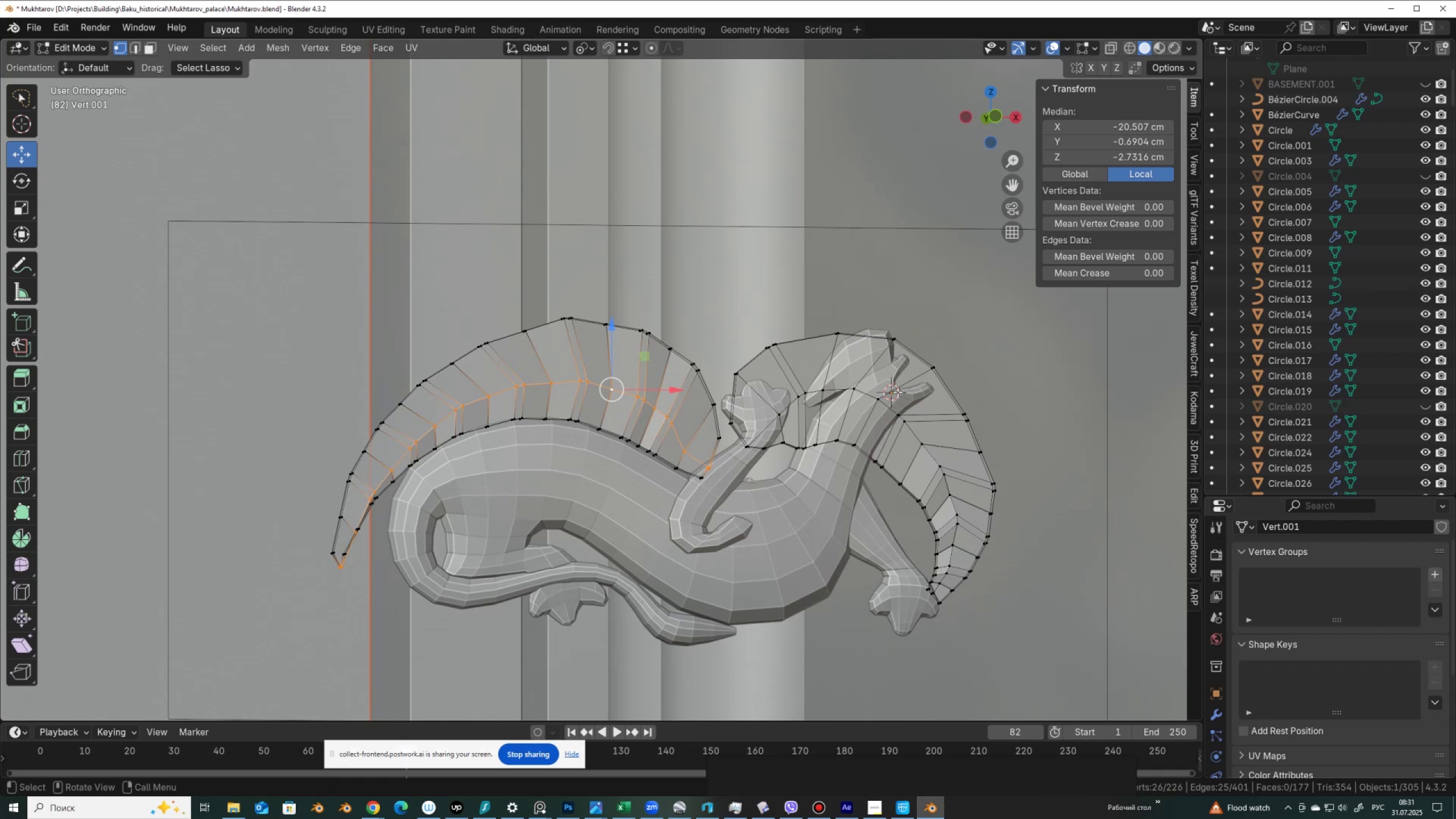 
hold_key(key=AltLeft, duration=0.56)
hold_key(key=ShiftLeft, duration=0.6)
left_click([865, 396])
 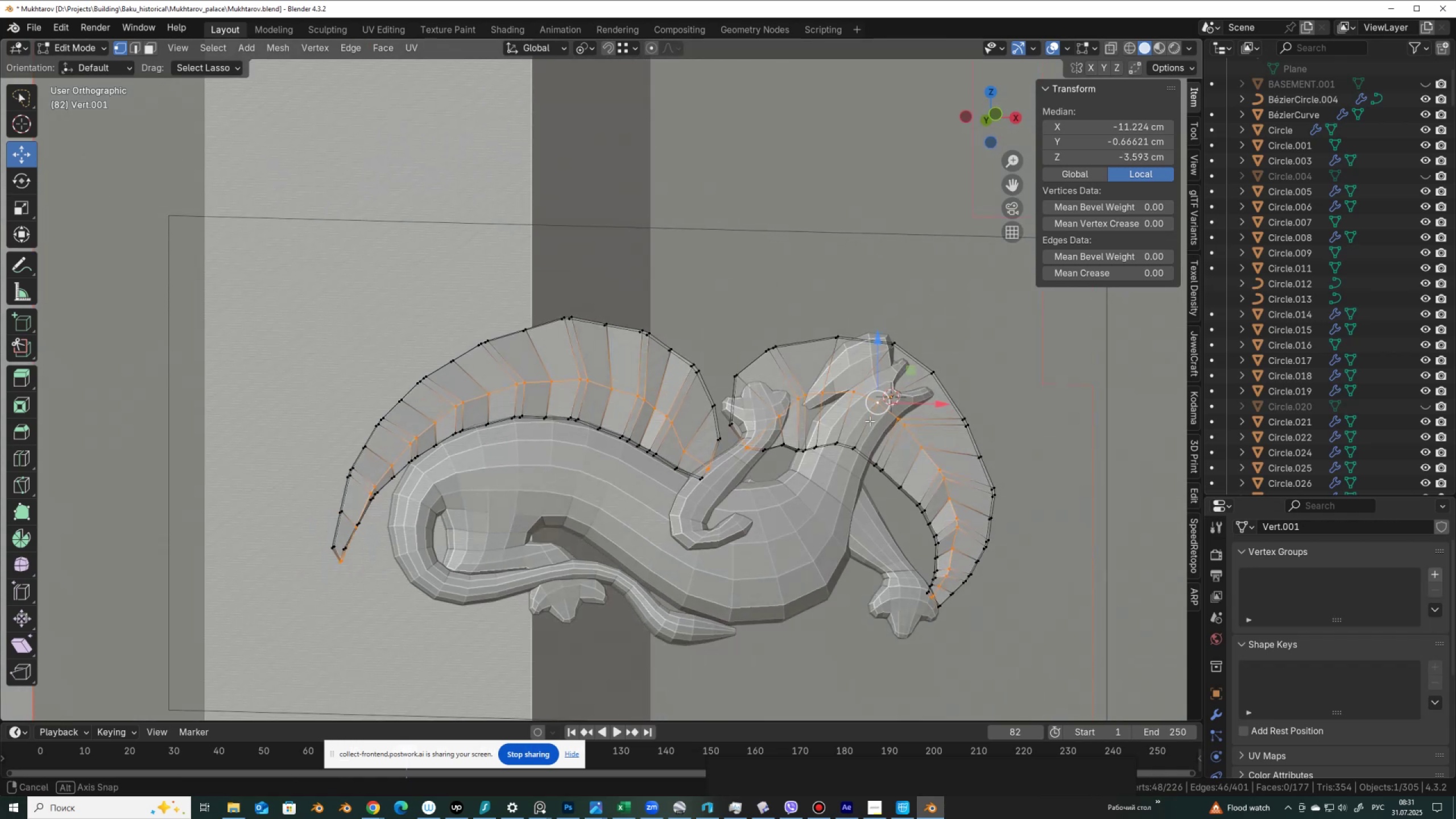 
key(Alt+AltLeft)
 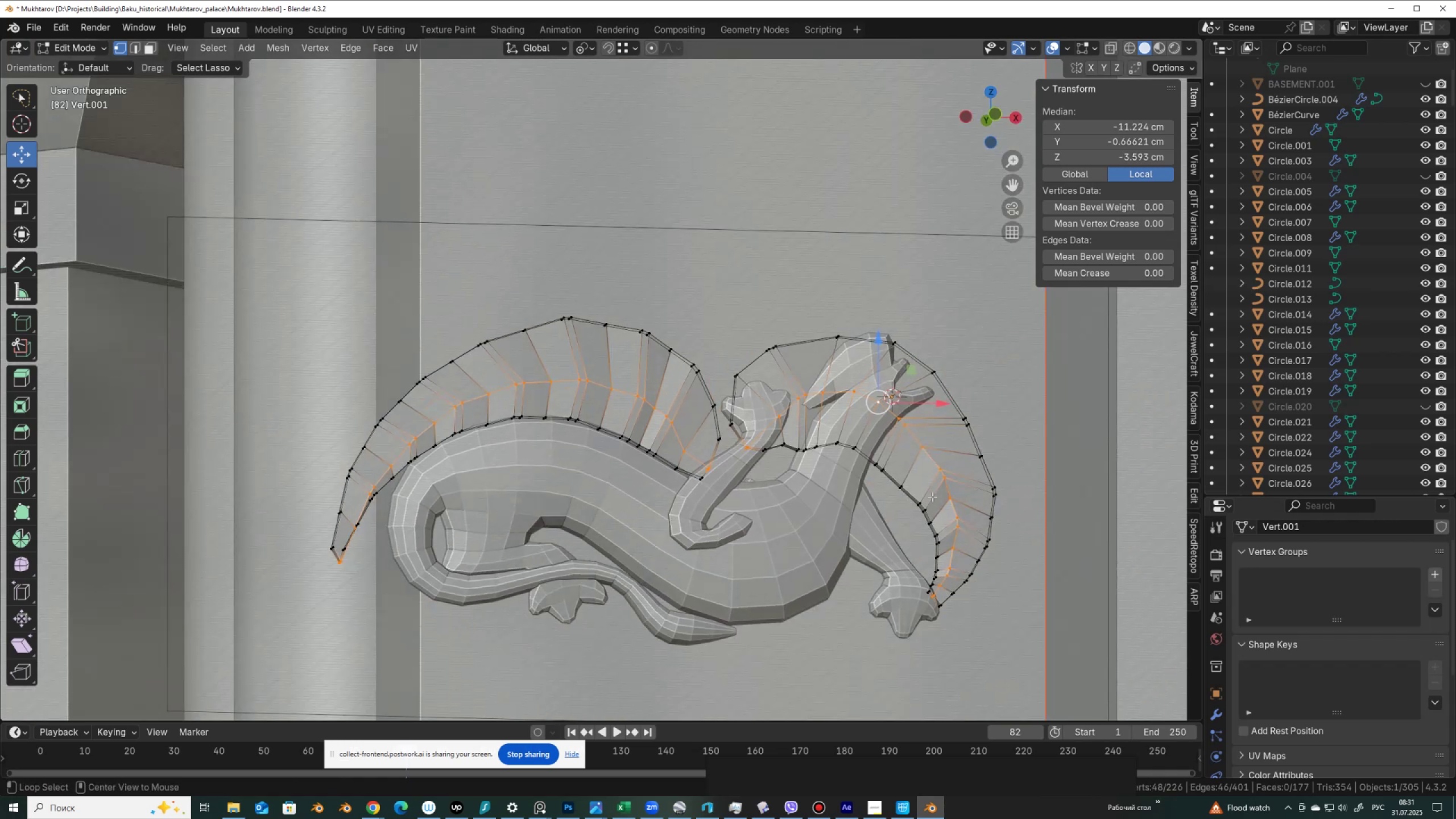 
key(Alt+Z)
 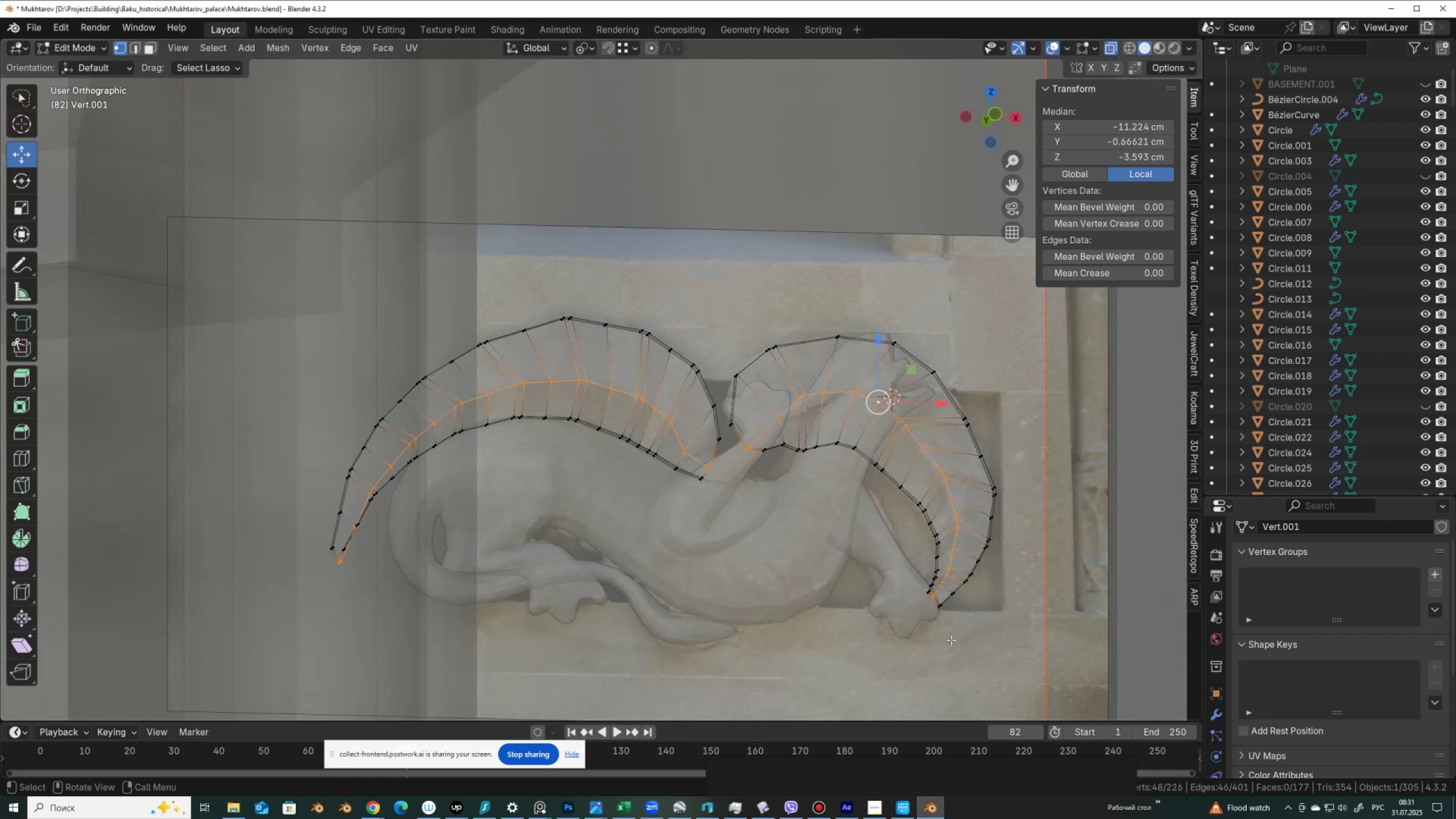 
hold_key(key=ControlLeft, duration=1.5)
 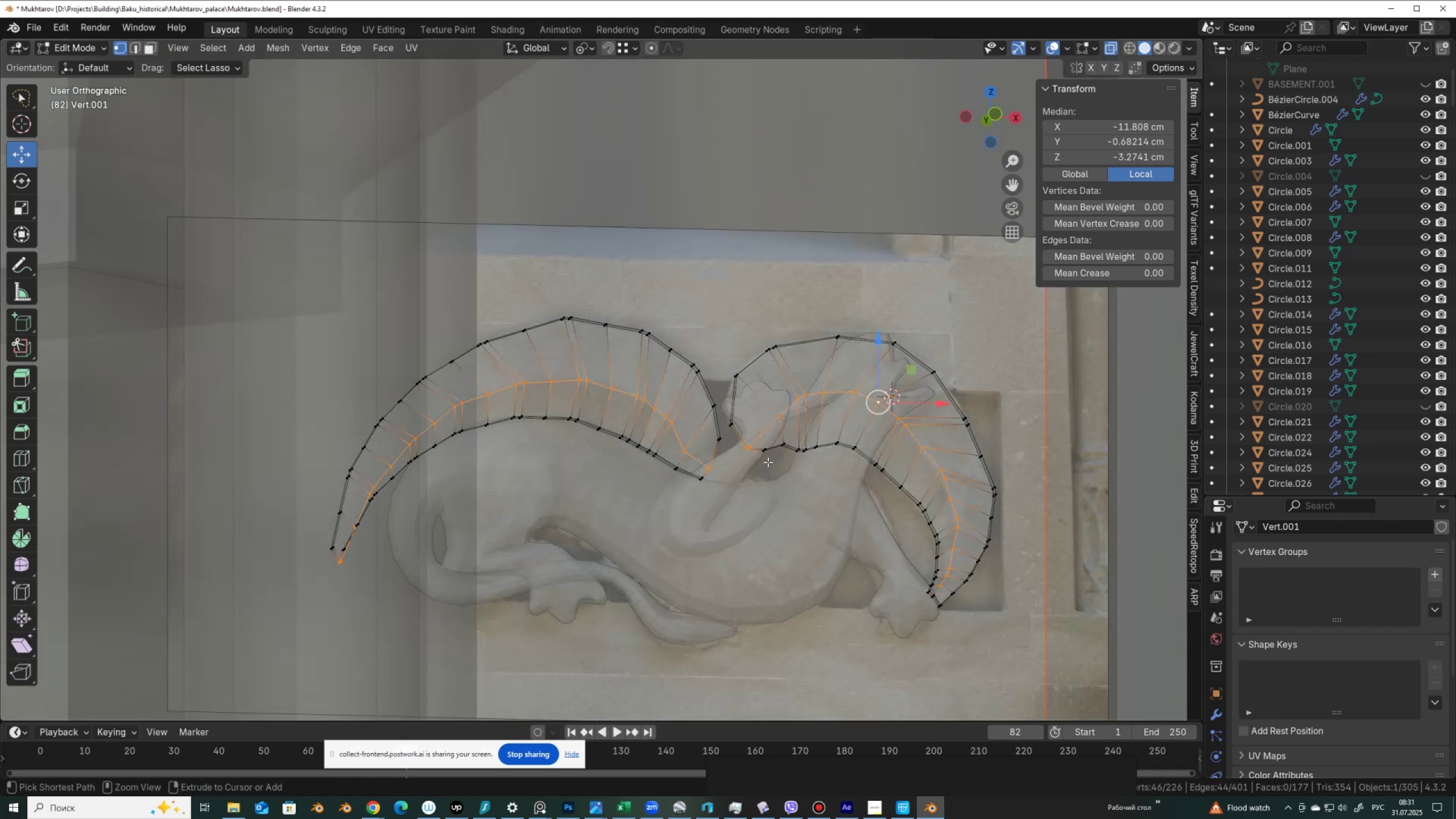 
hold_key(key=ControlLeft, duration=1.5)
 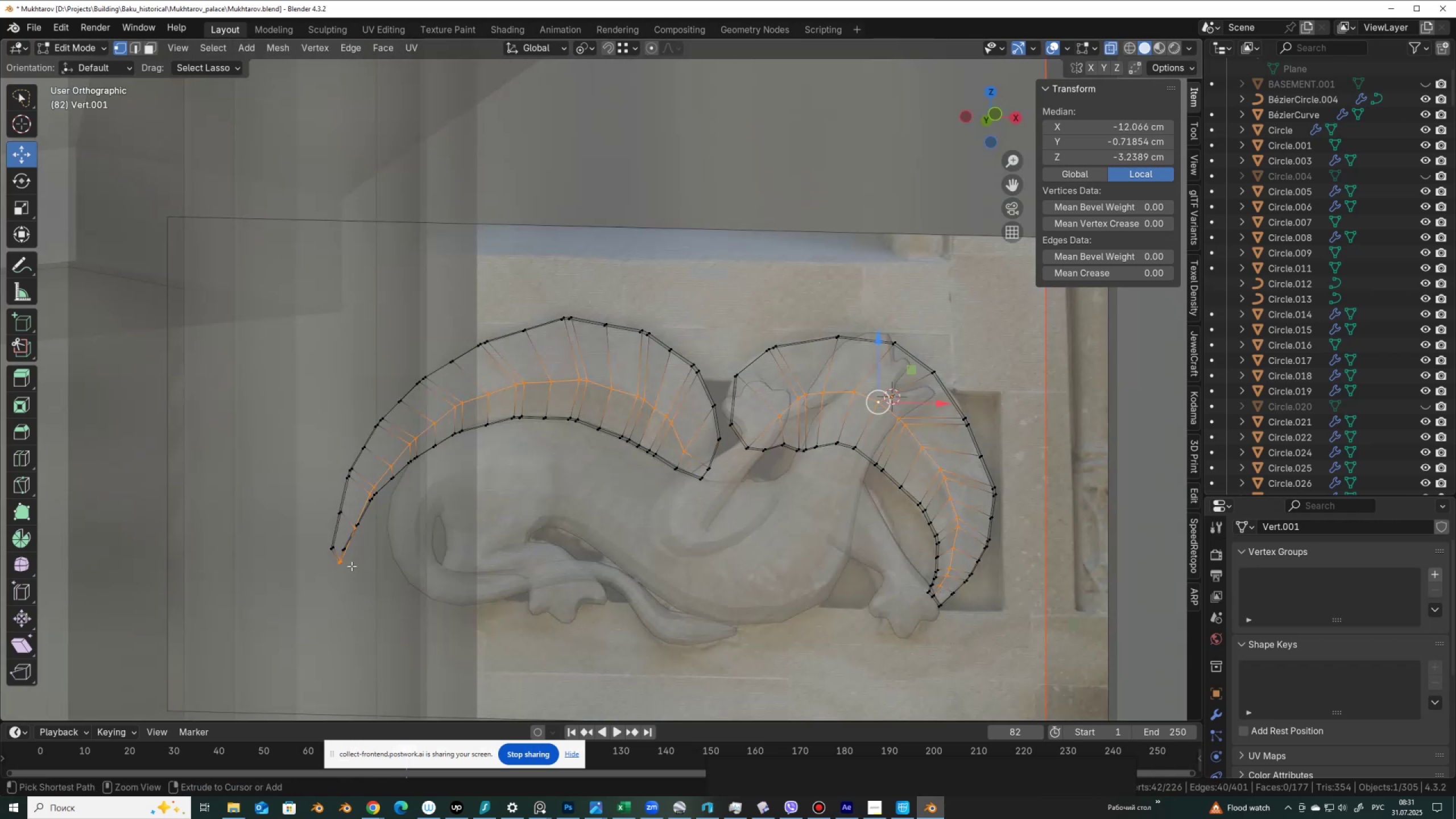 
hold_key(key=ControlLeft, duration=1.08)
 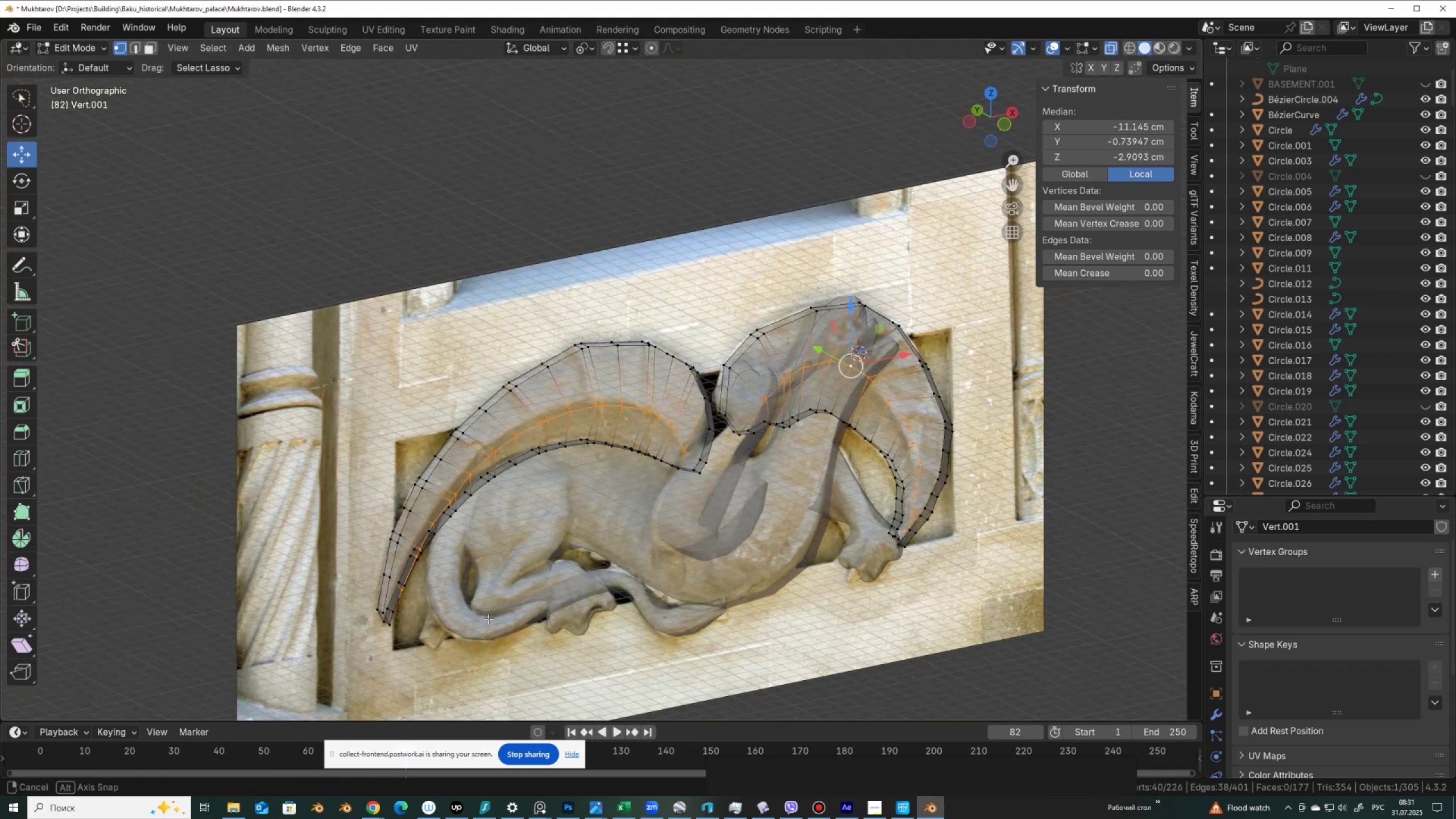 
key(Alt+AltLeft)
 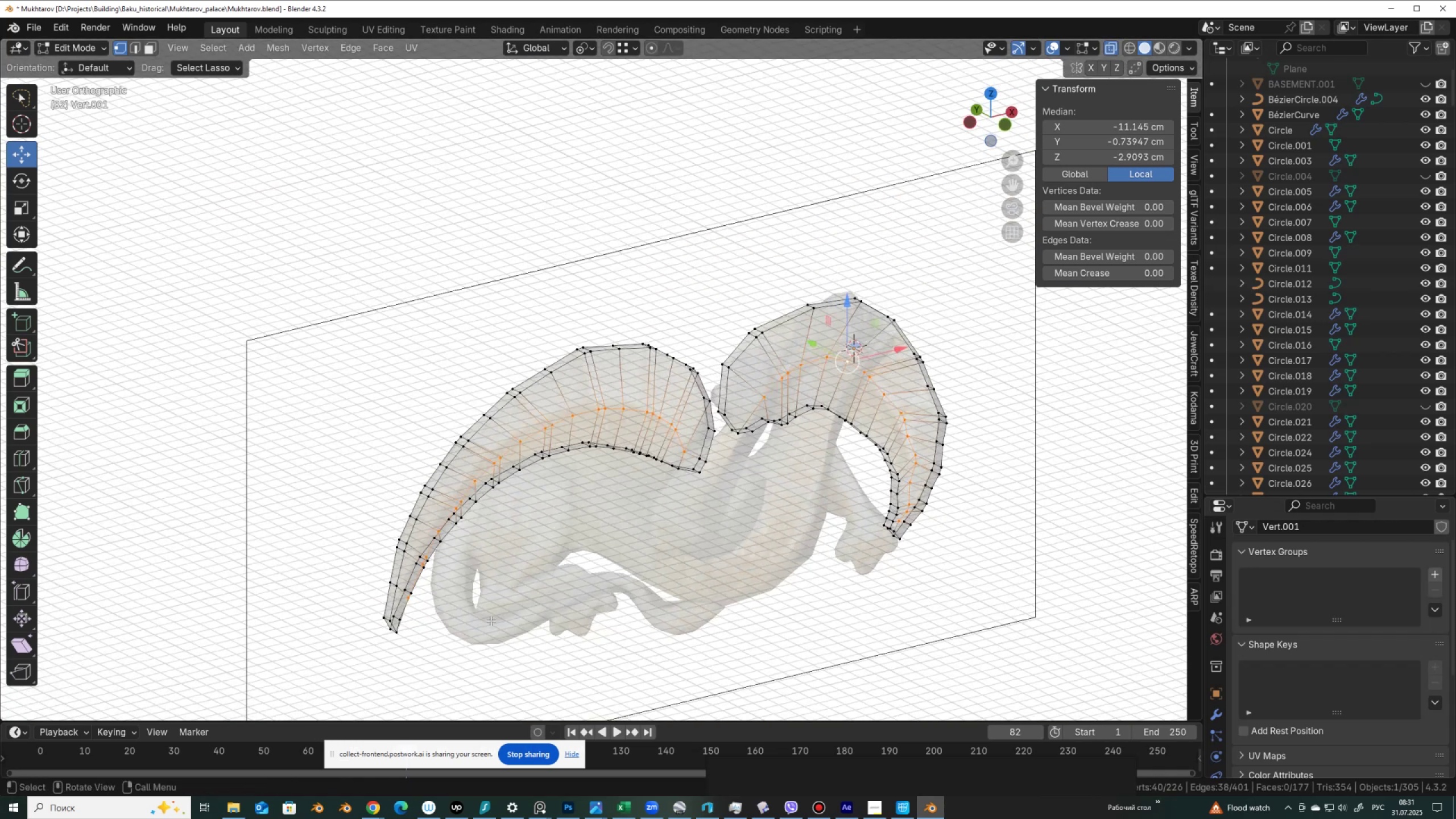 
key(Alt+Z)
 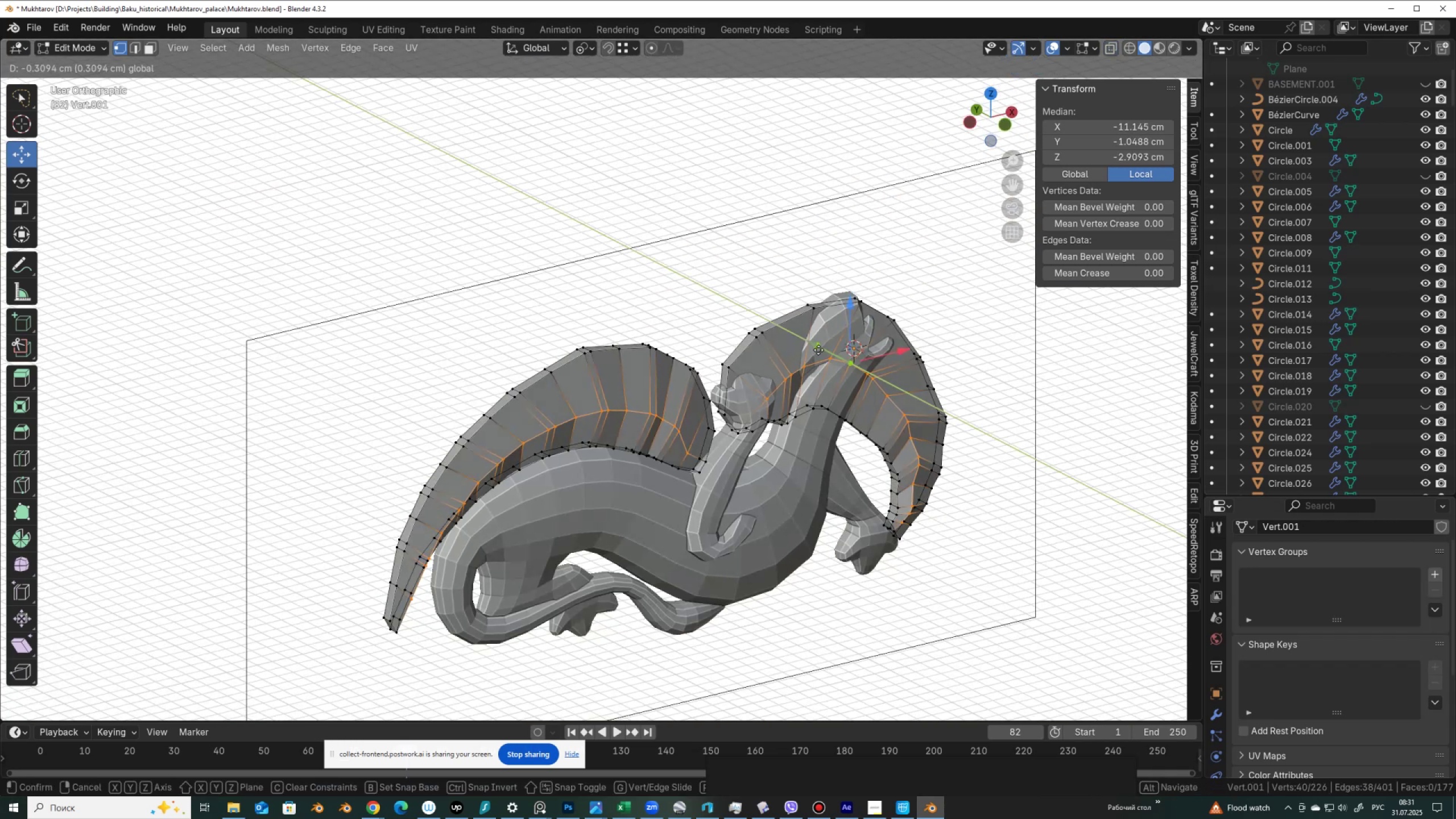 
key(Tab)
 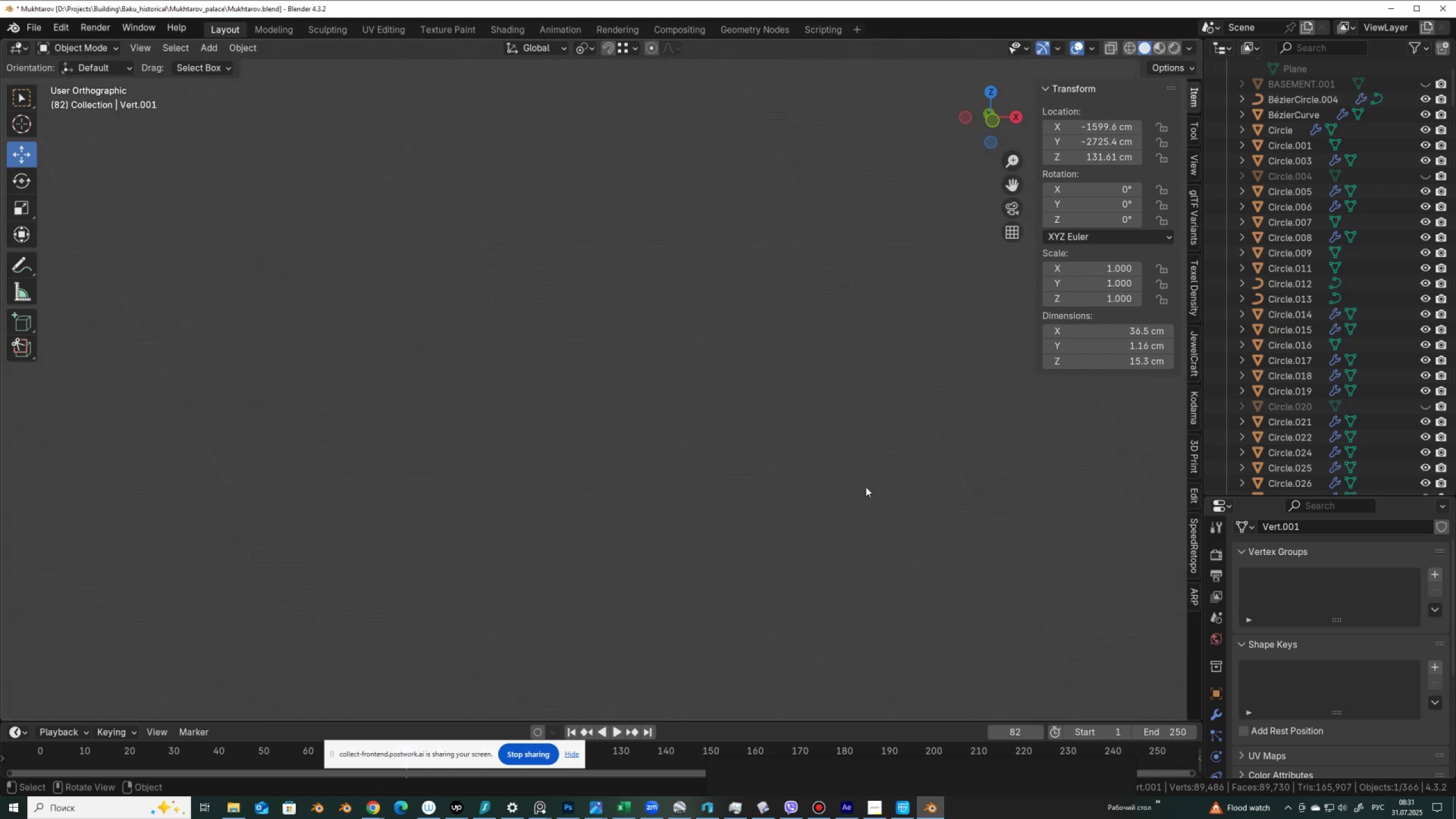 
key(NumpadDecimal)
 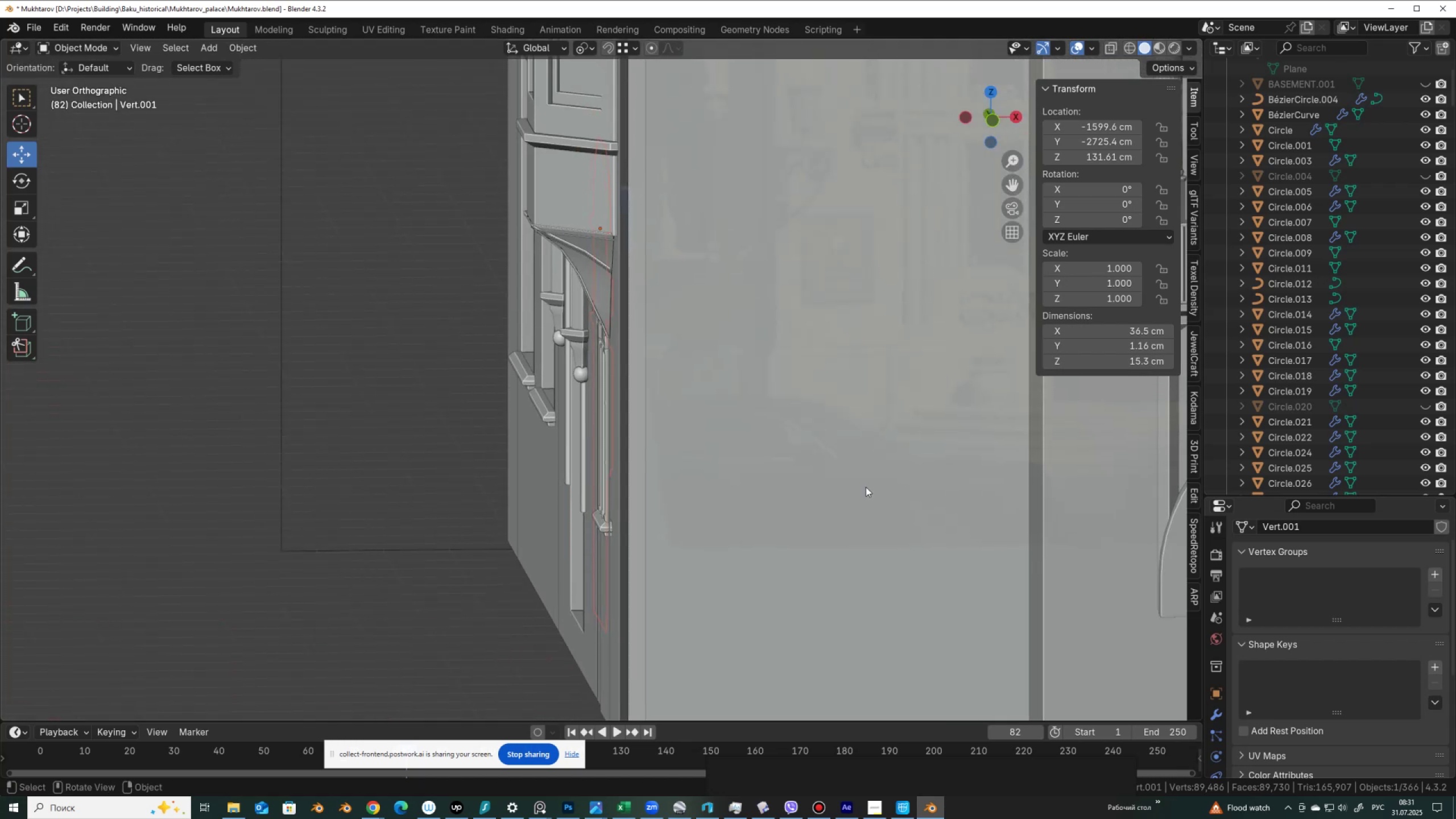 
scroll: coordinate [767, 387], scroll_direction: down, amount: 8.0
 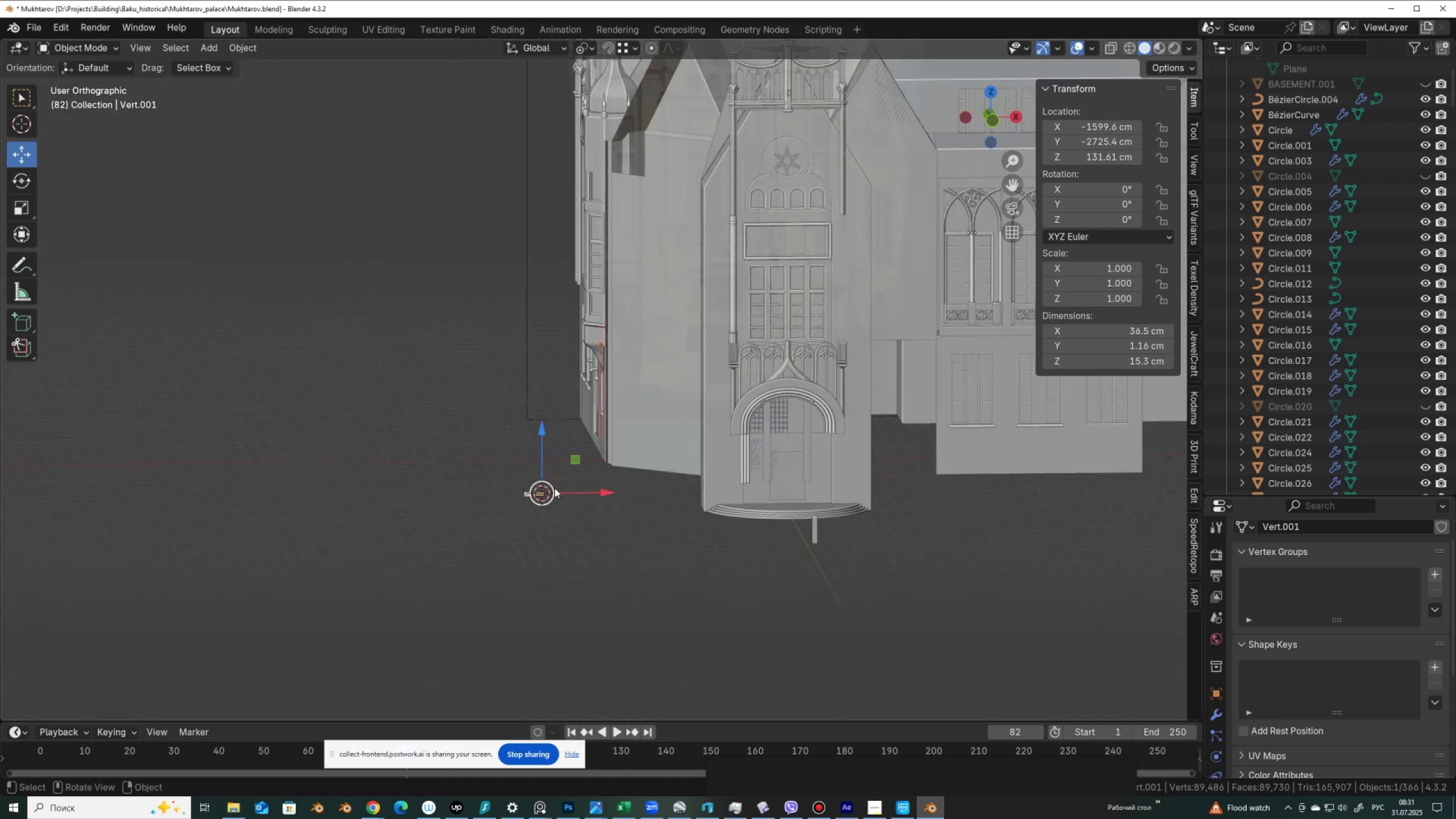 
left_click([551, 504])
 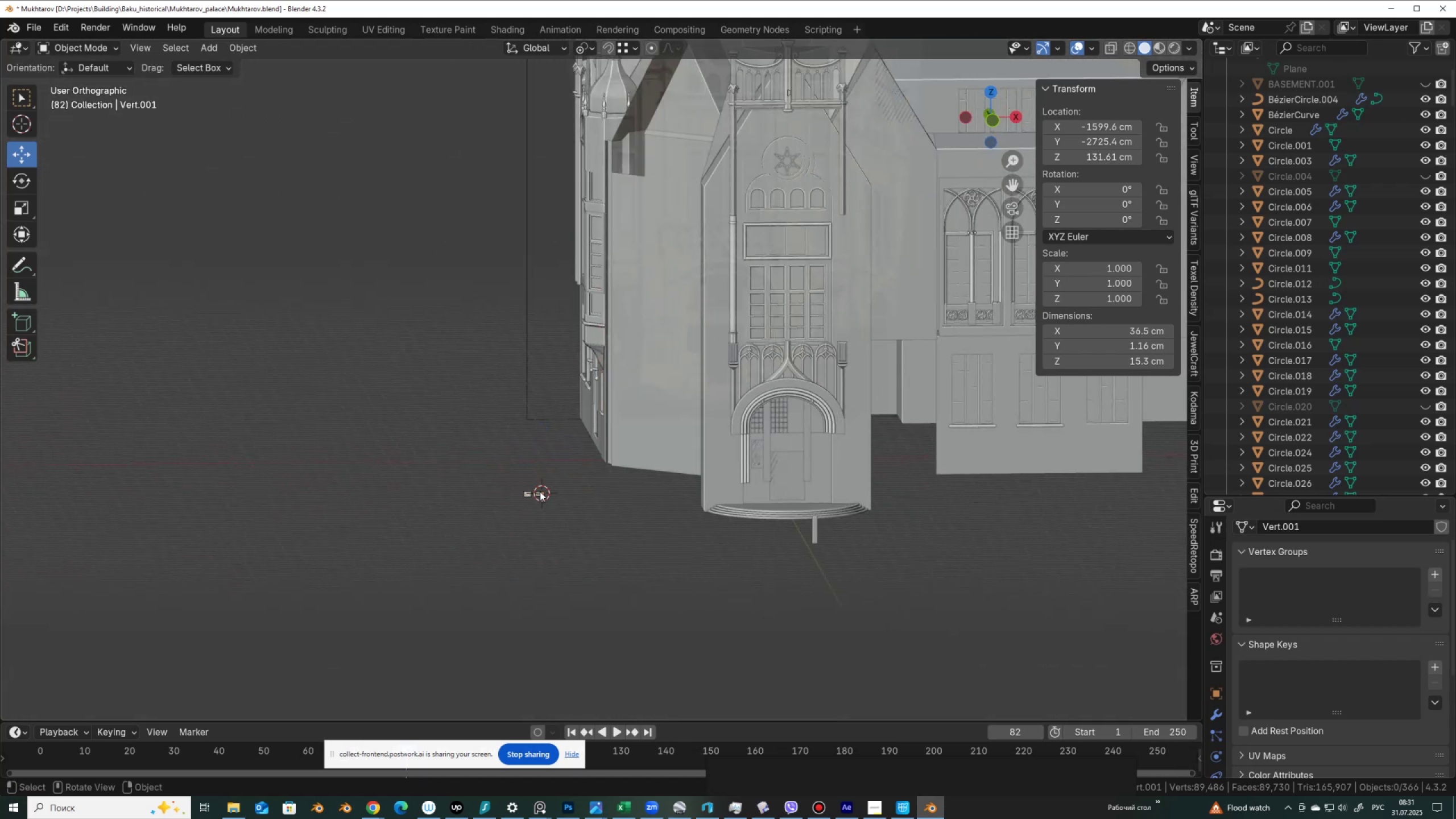 
left_click([541, 491])
 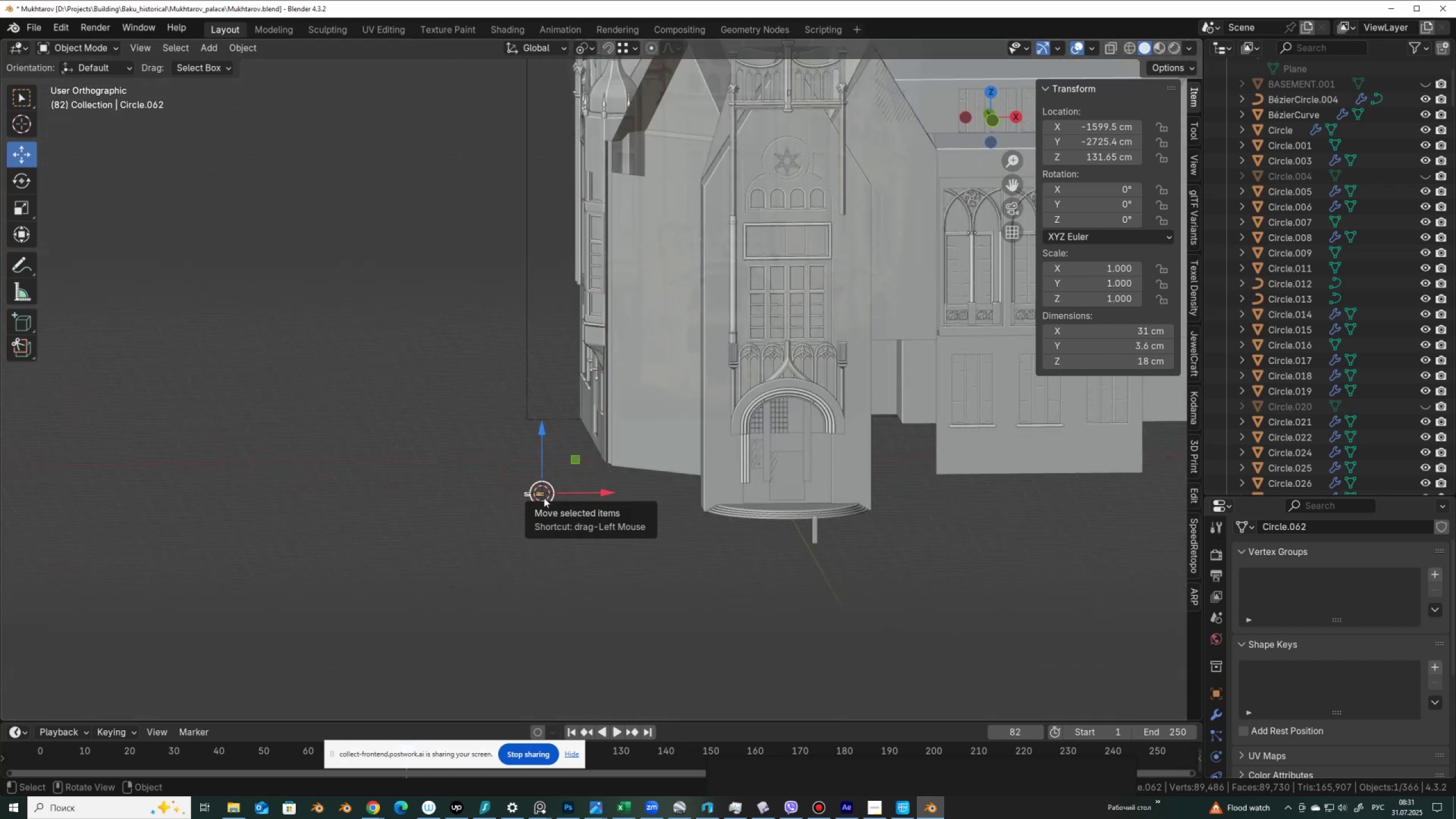 
key(NumpadDecimal)
 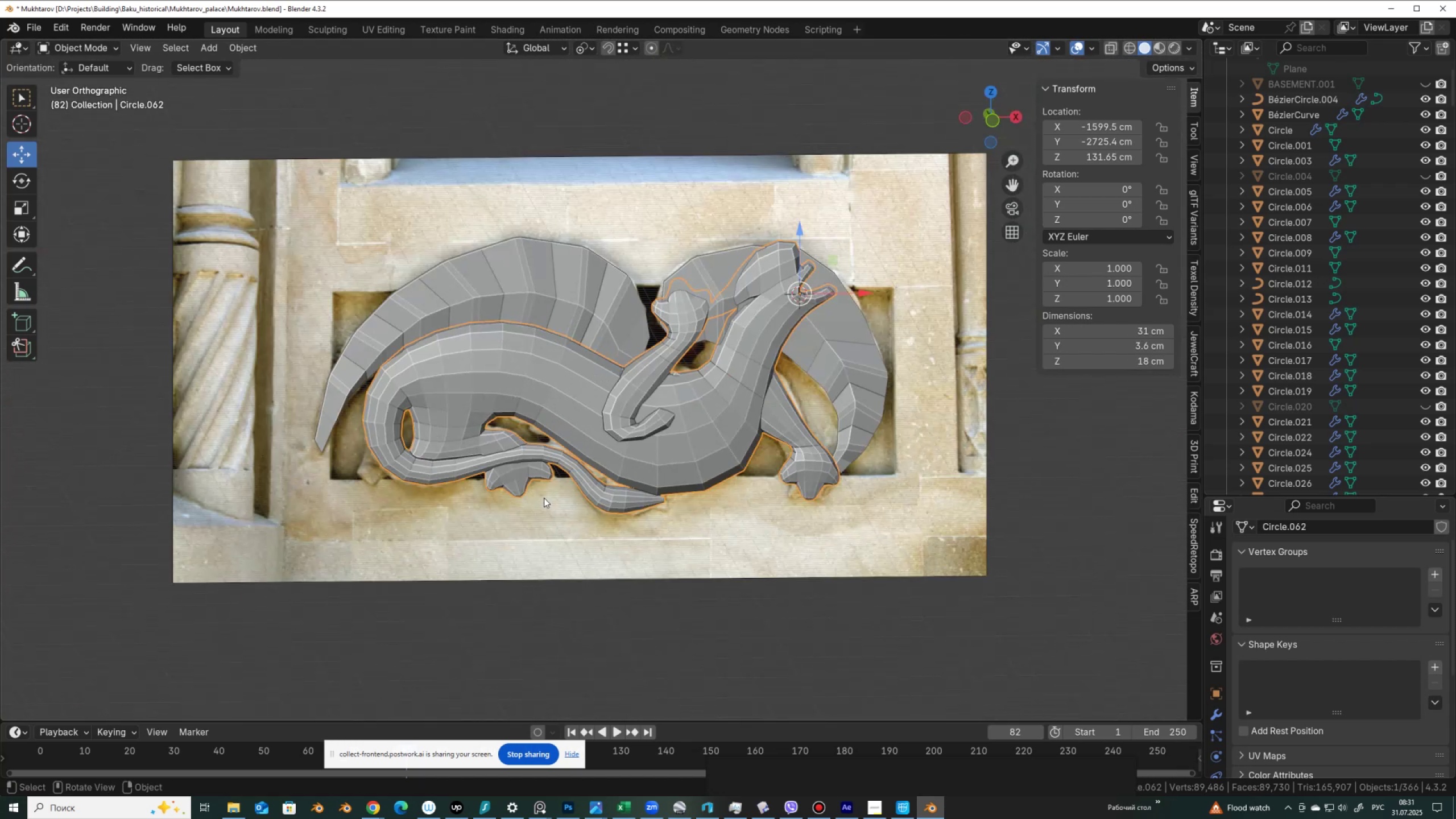 
scroll: coordinate [669, 378], scroll_direction: up, amount: 2.0
 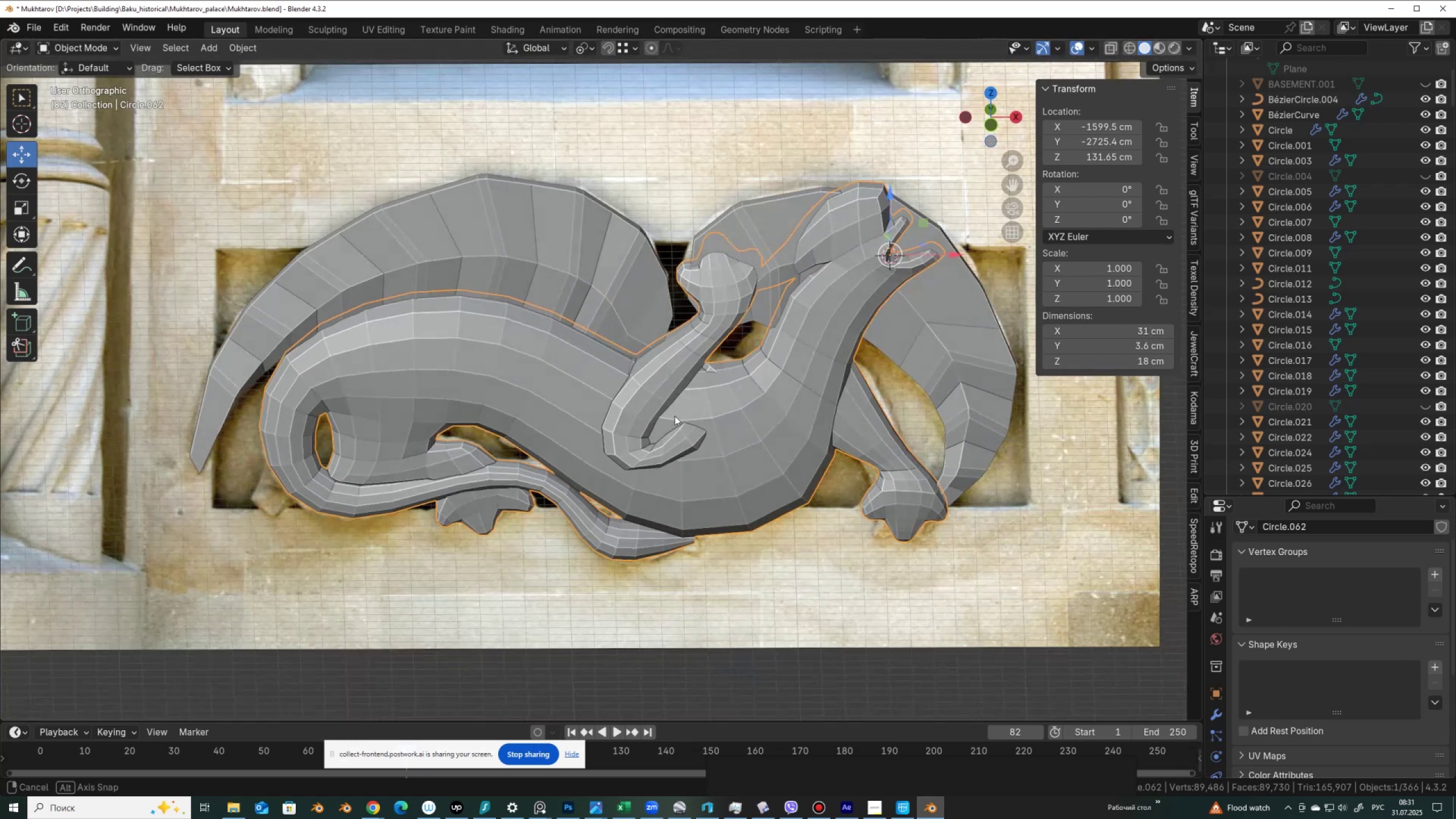 
hold_key(key=ShiftLeft, duration=0.55)
 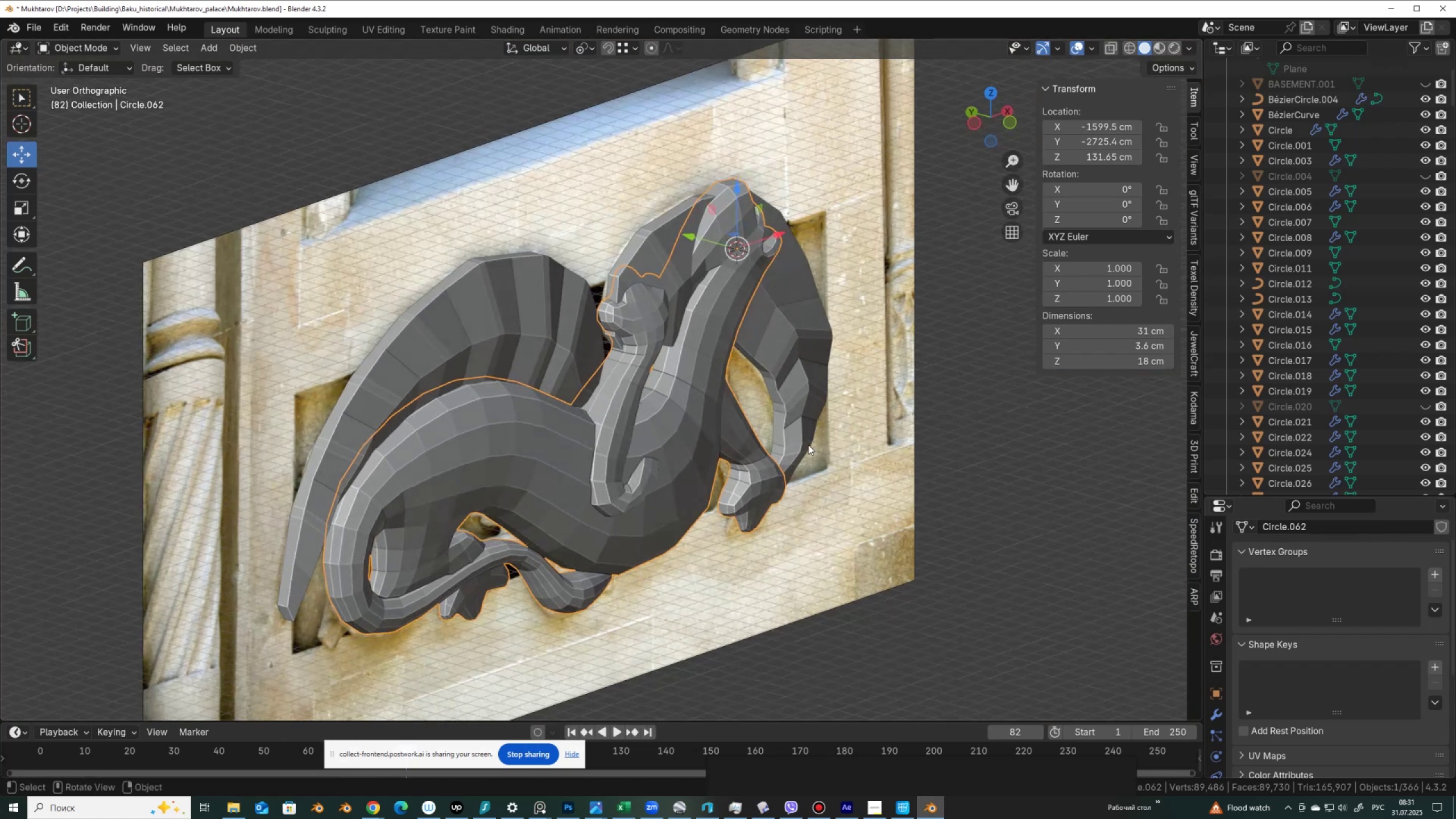 
left_click([518, 303])
 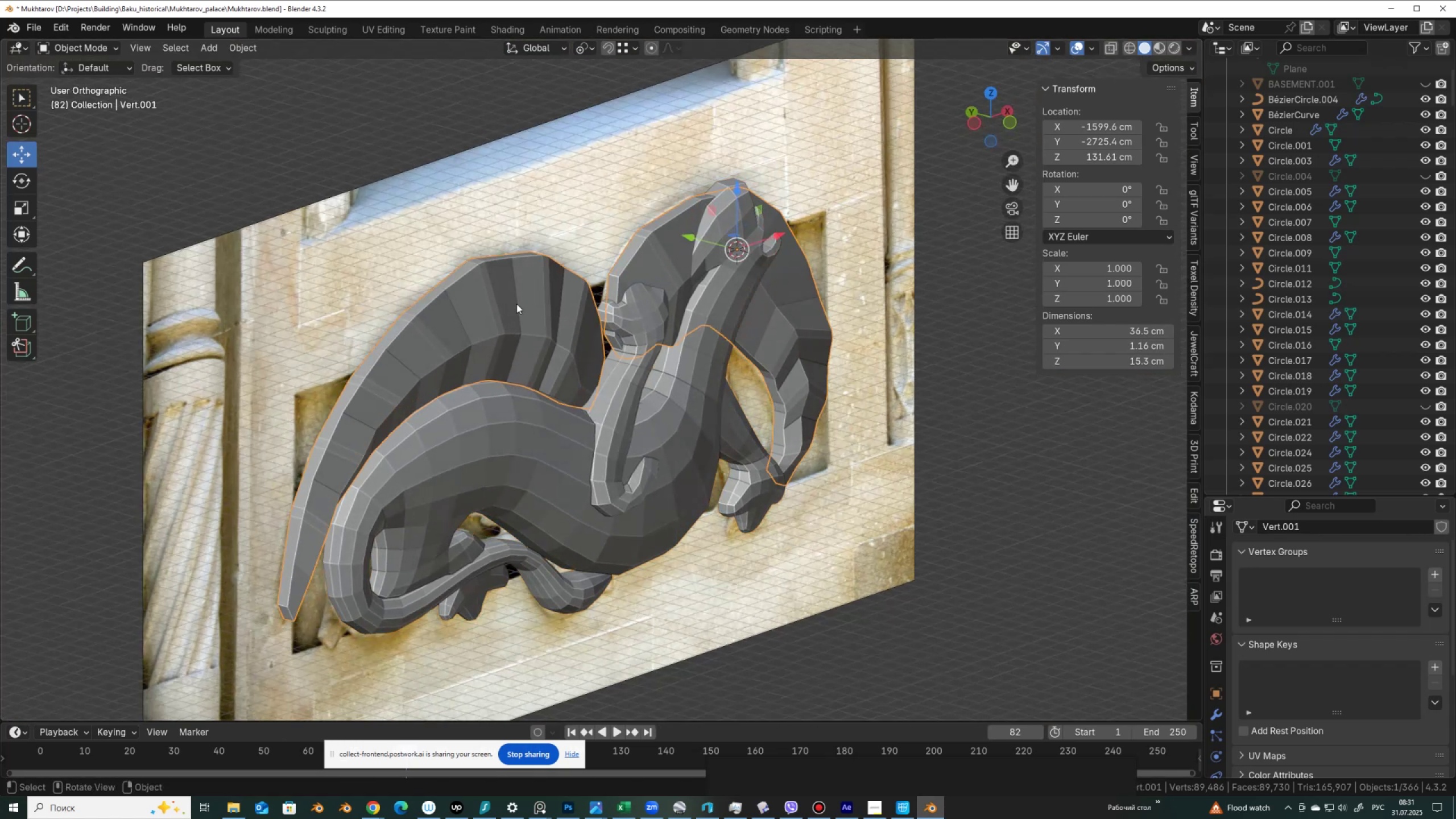 
key(Tab)
 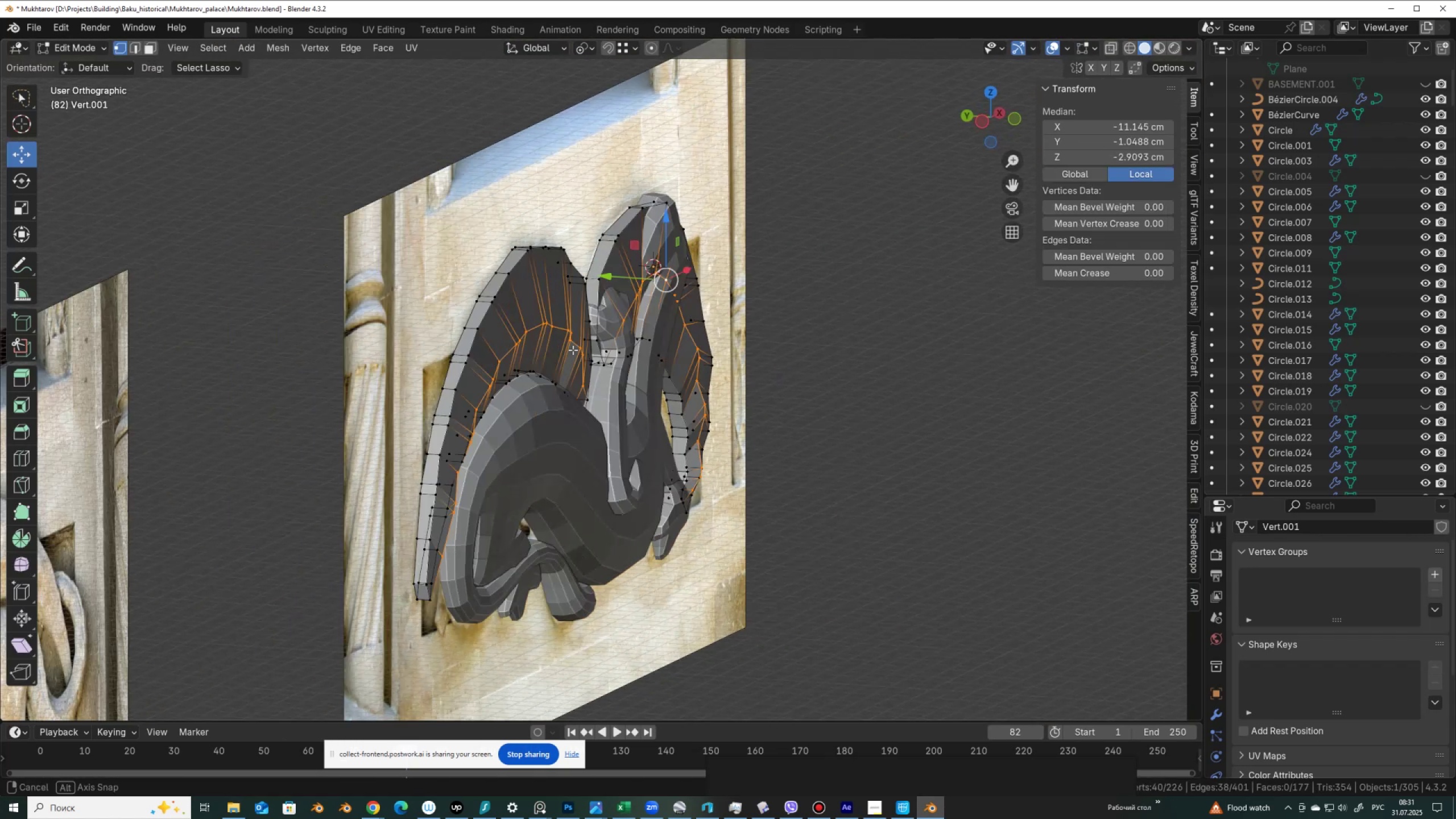 
key(Alt+Z)
 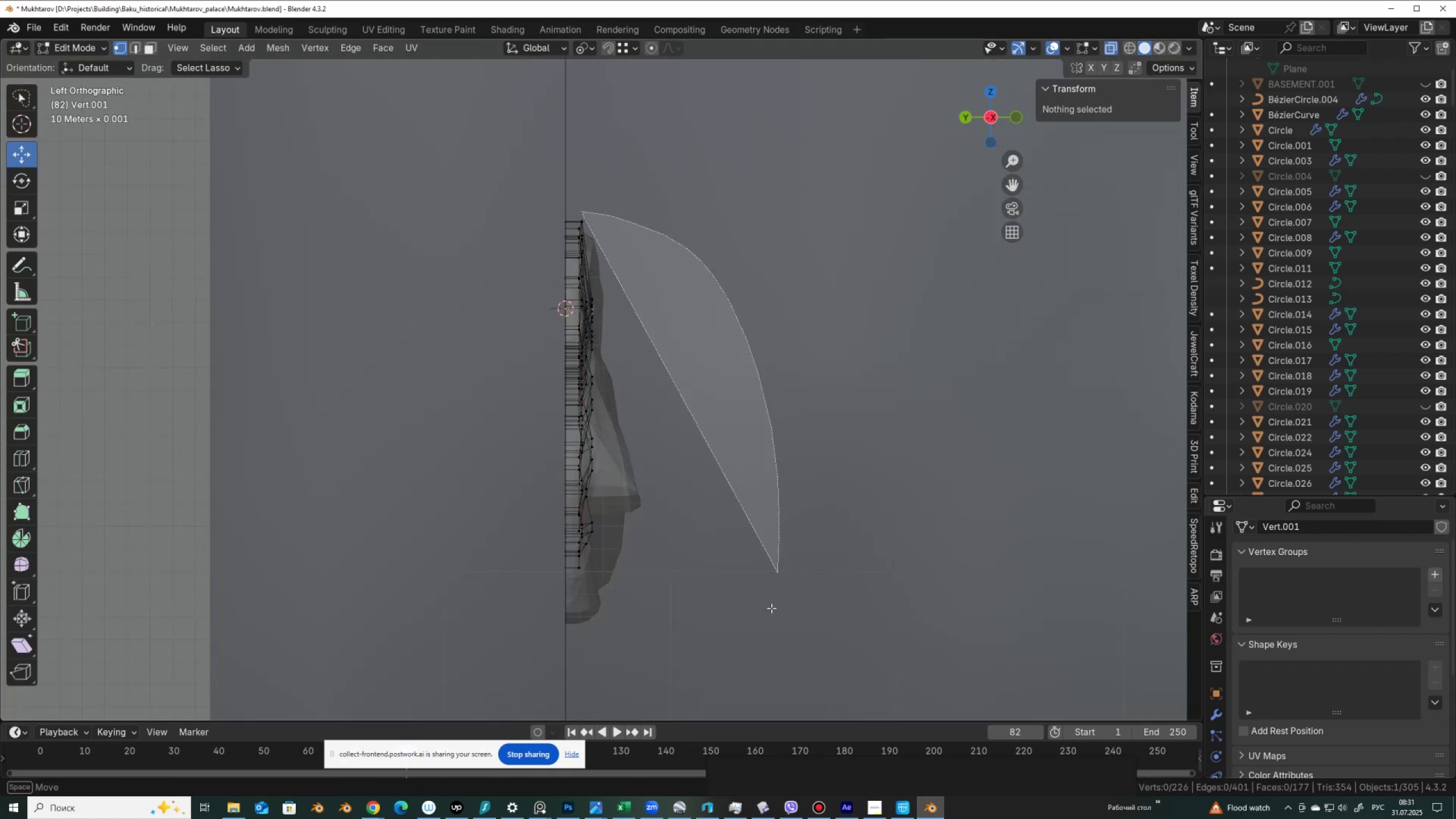 
hold_key(key=Space, duration=0.98)
 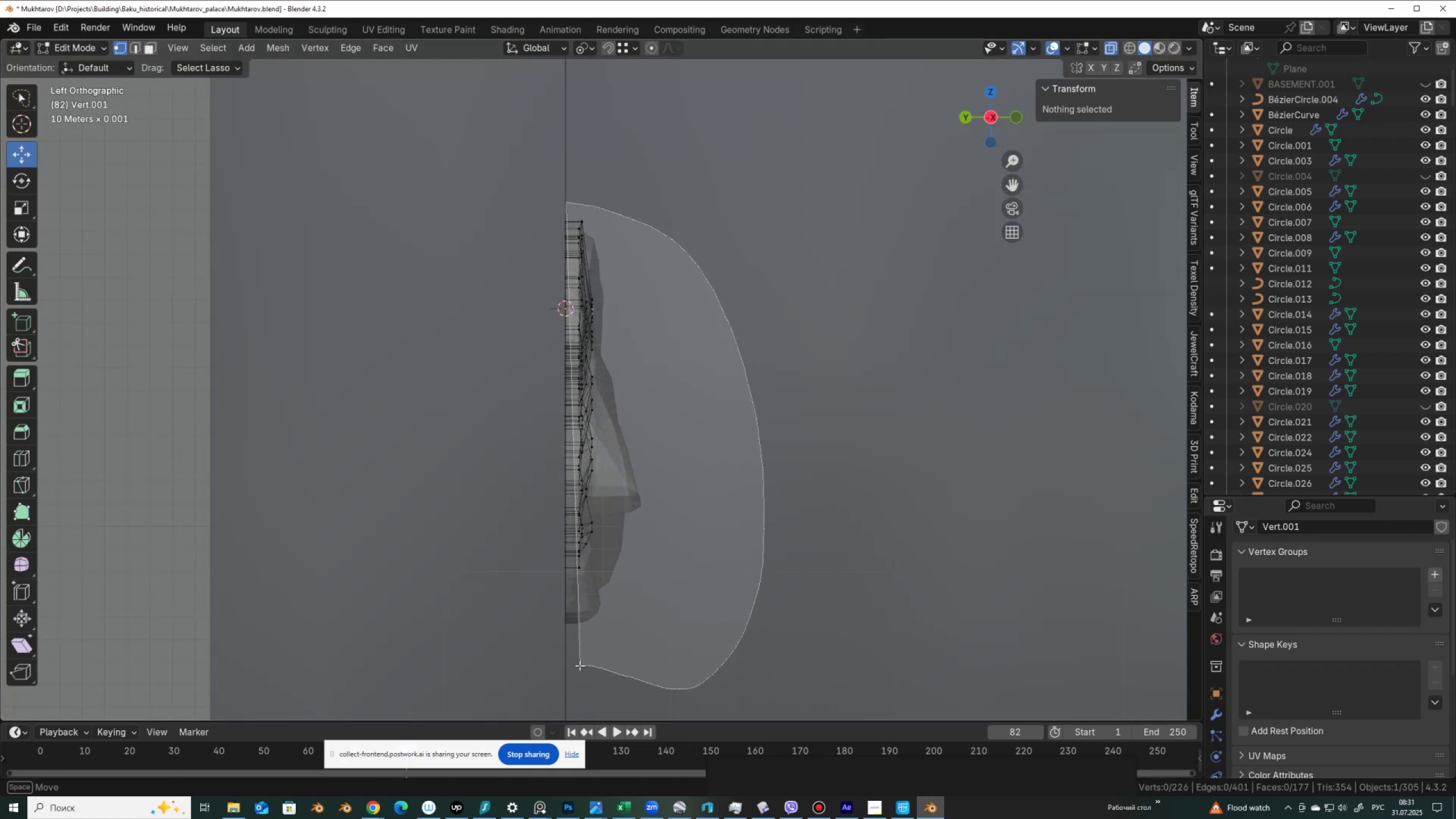 
hold_key(key=Space, duration=0.59)
 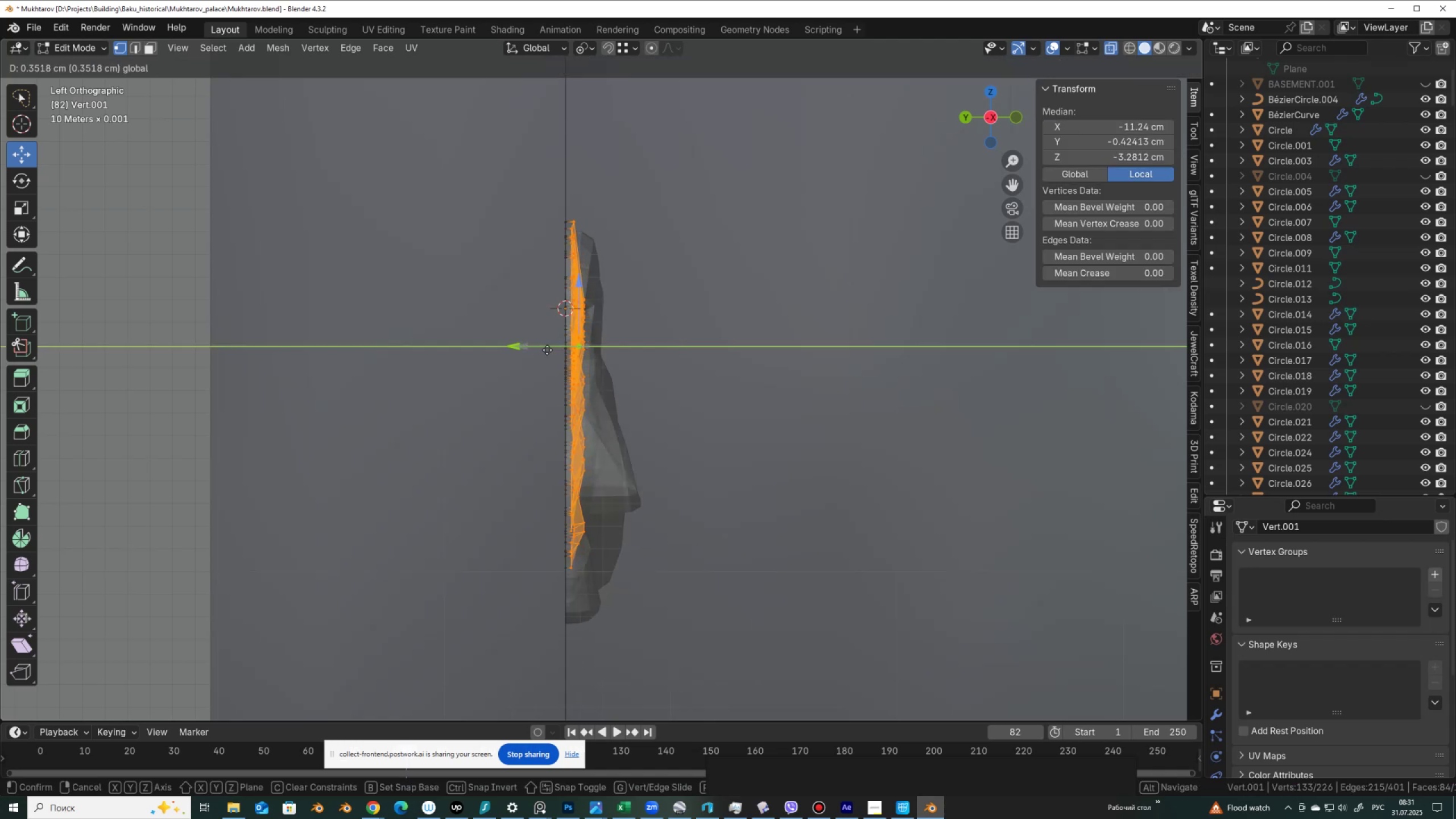 
key(Alt+AltLeft)
 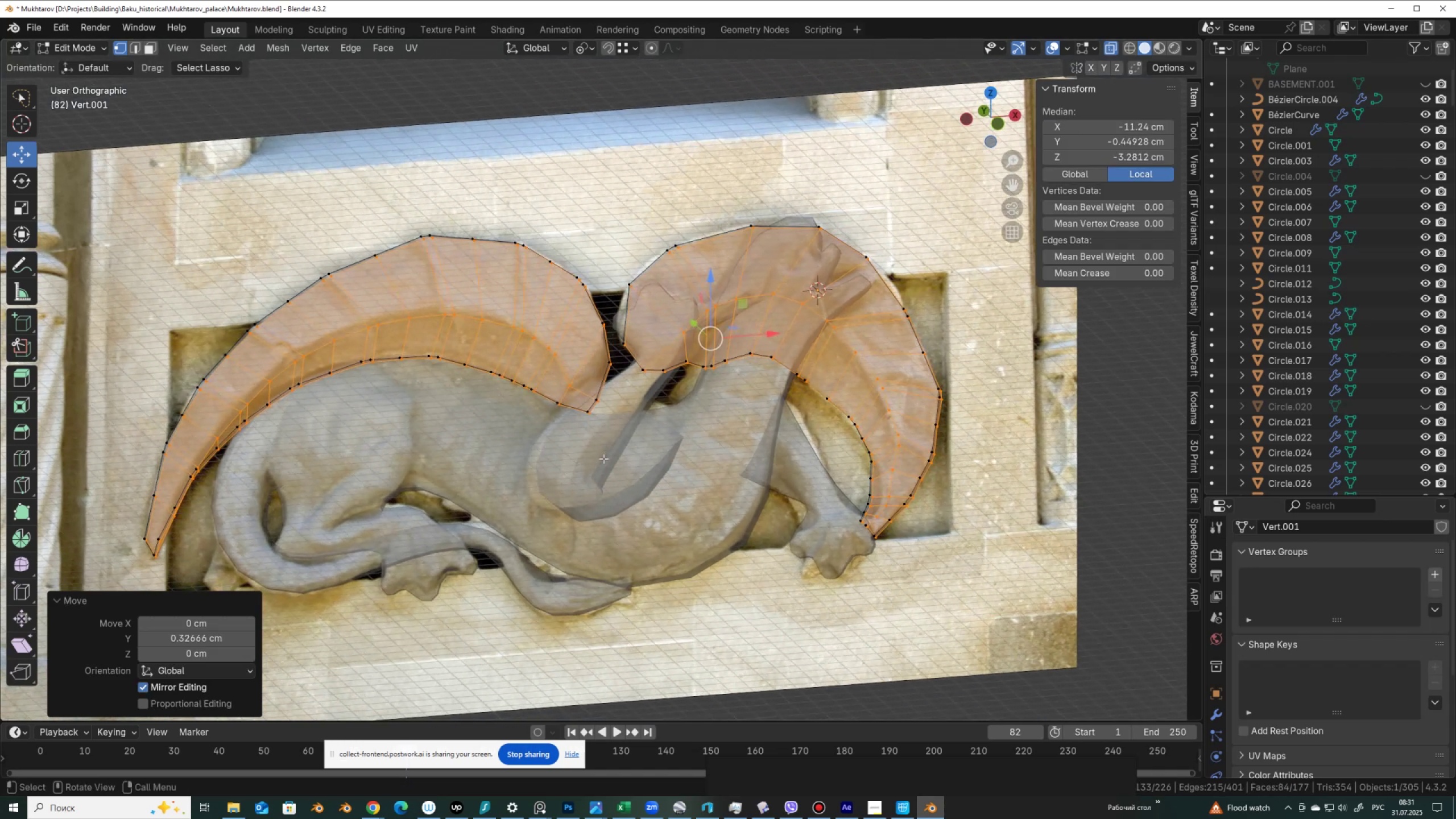 
key(Alt+Z)
 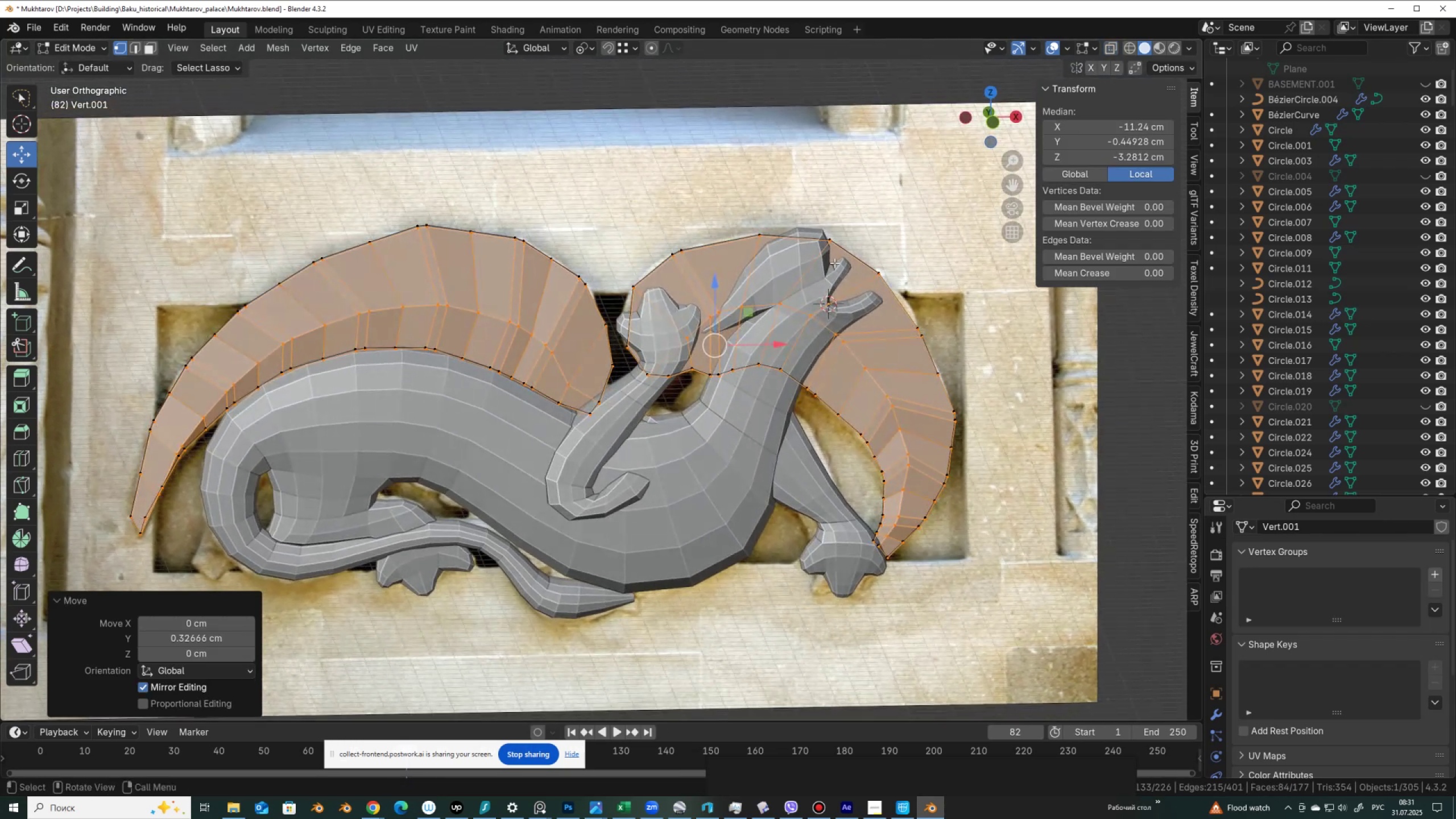 
key(Tab)
 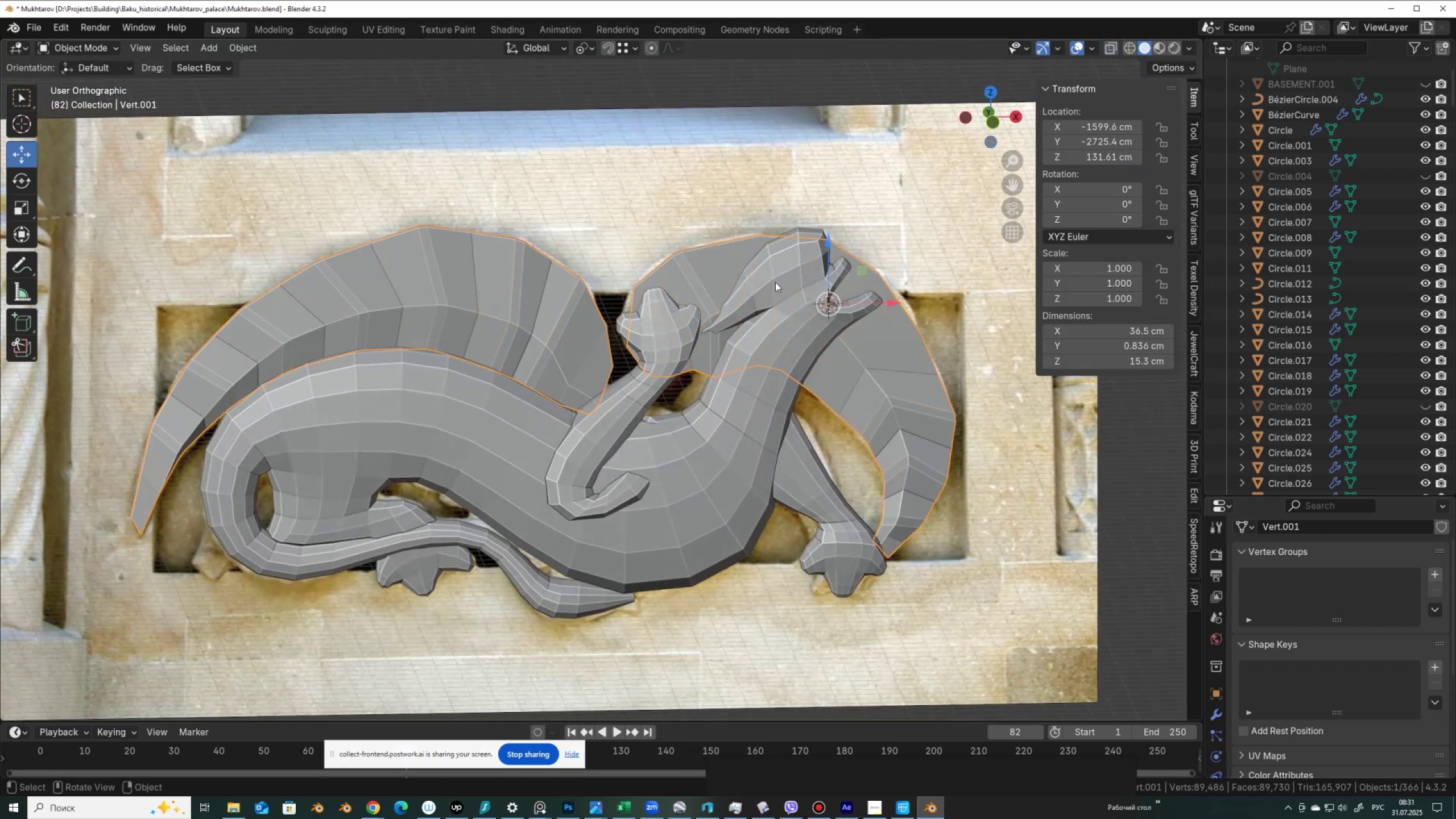 
left_click([775, 283])
 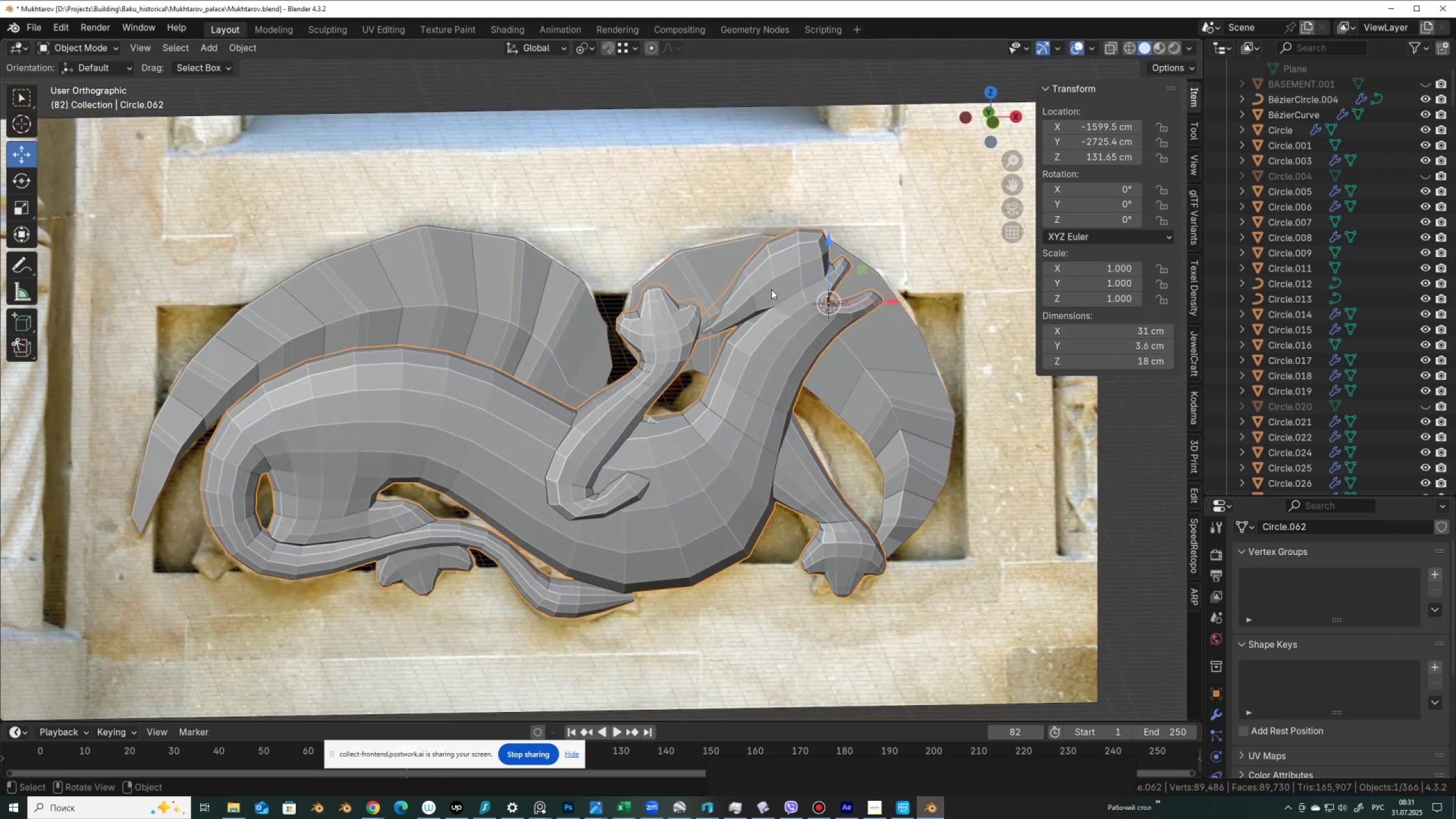 
key(Tab)
 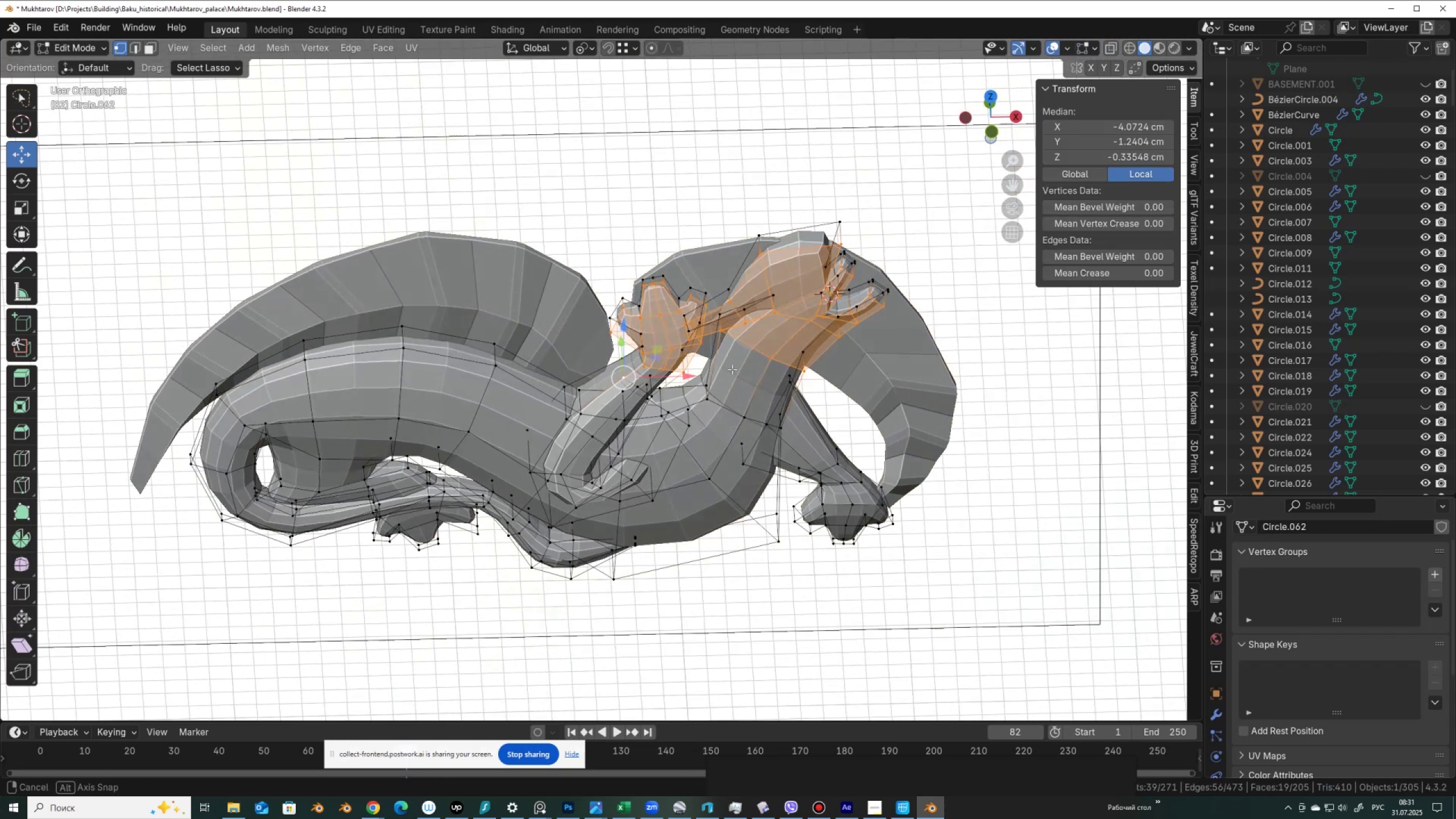 
scroll: coordinate [733, 342], scroll_direction: up, amount: 4.0
 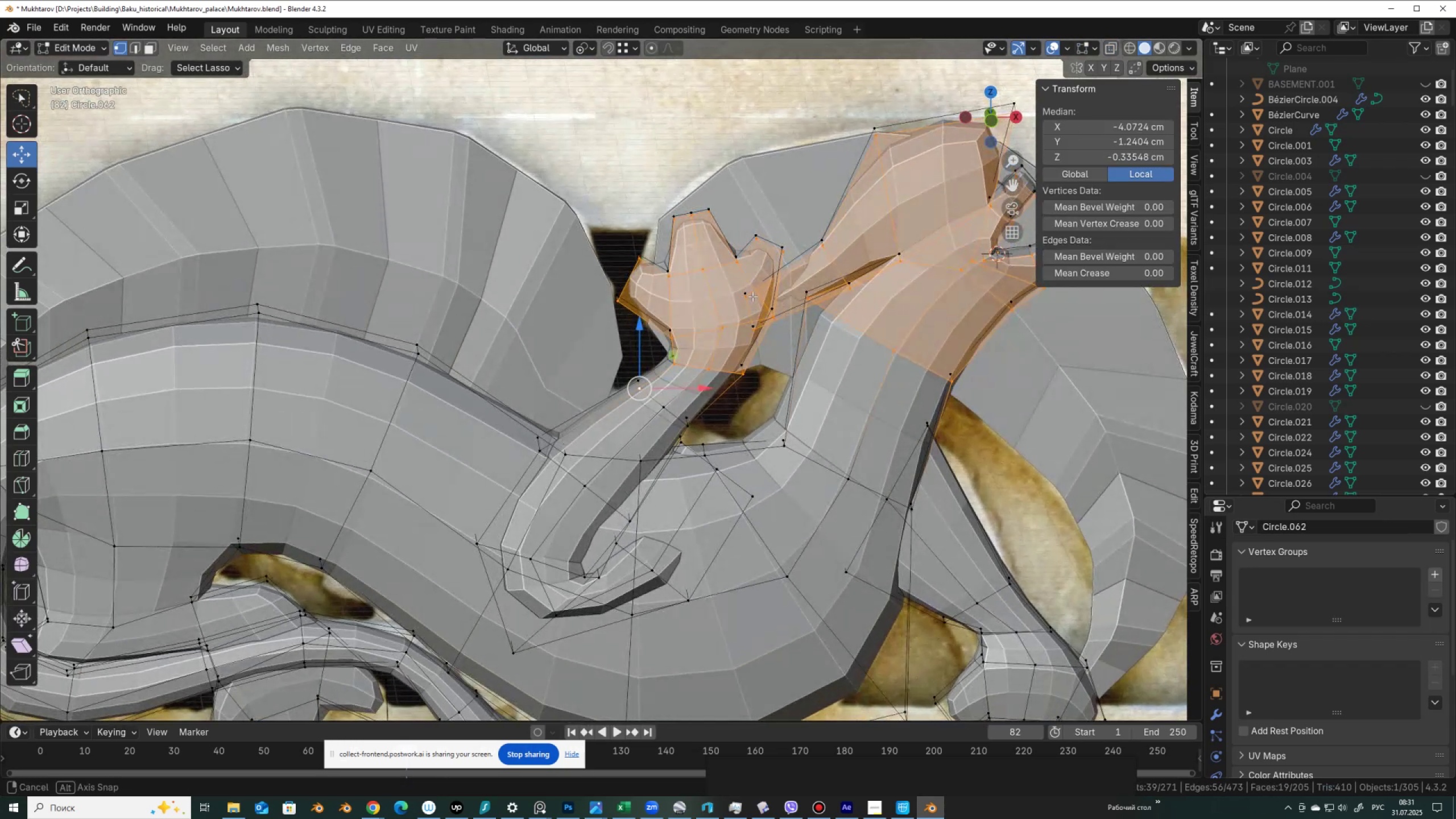 
key(Control+R)
 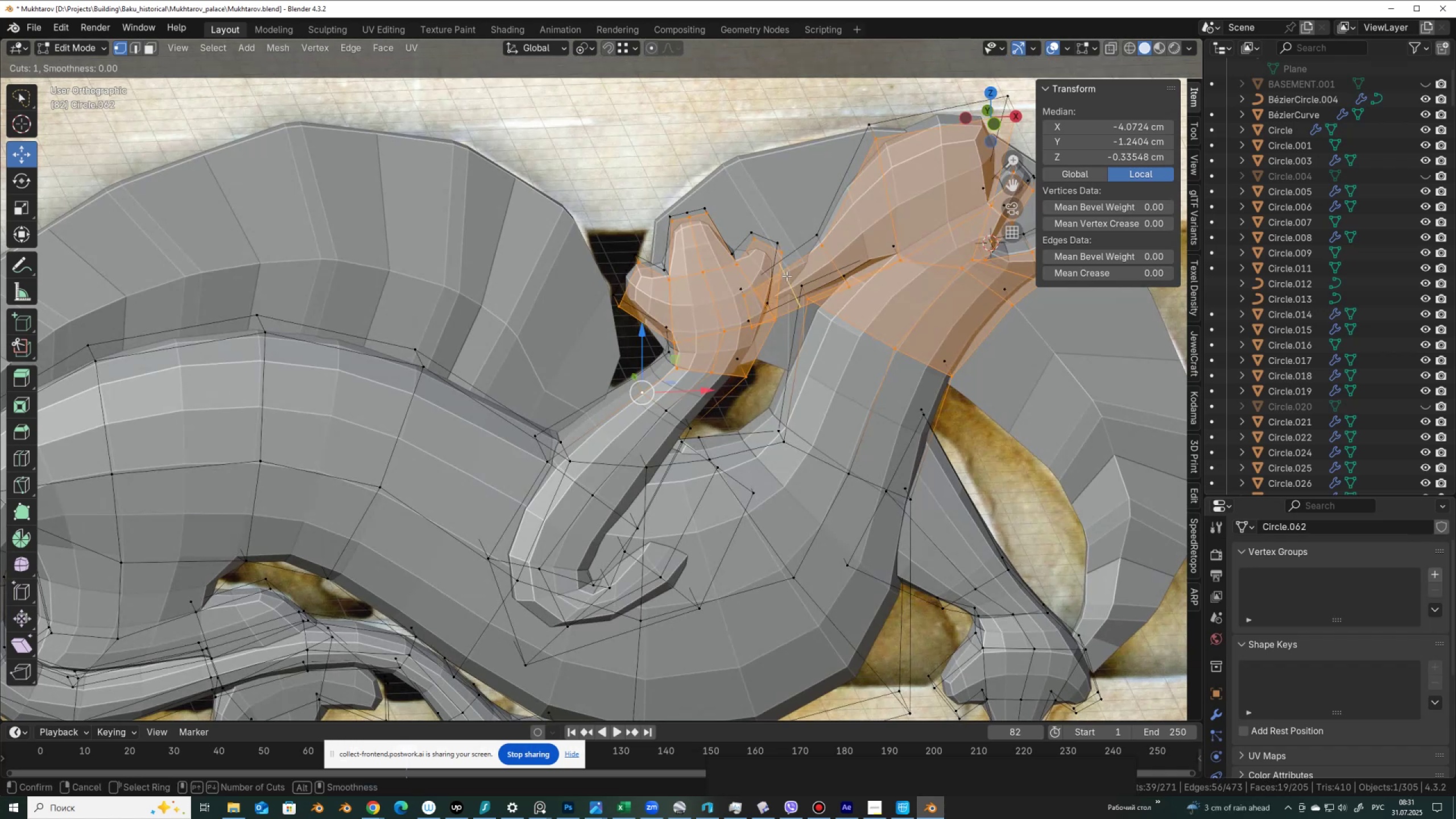 
left_click([787, 276])
 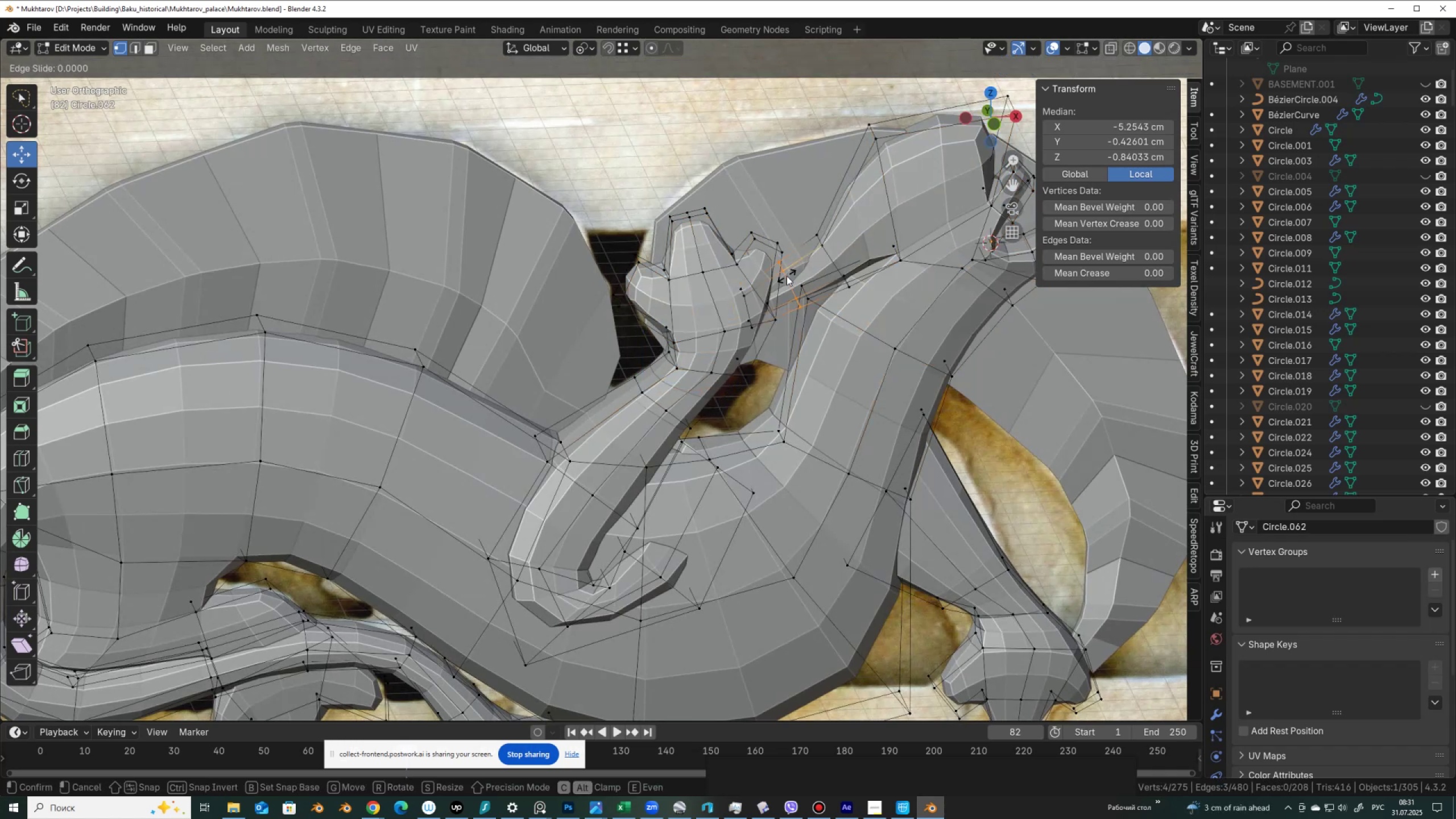 
right_click([787, 276])
 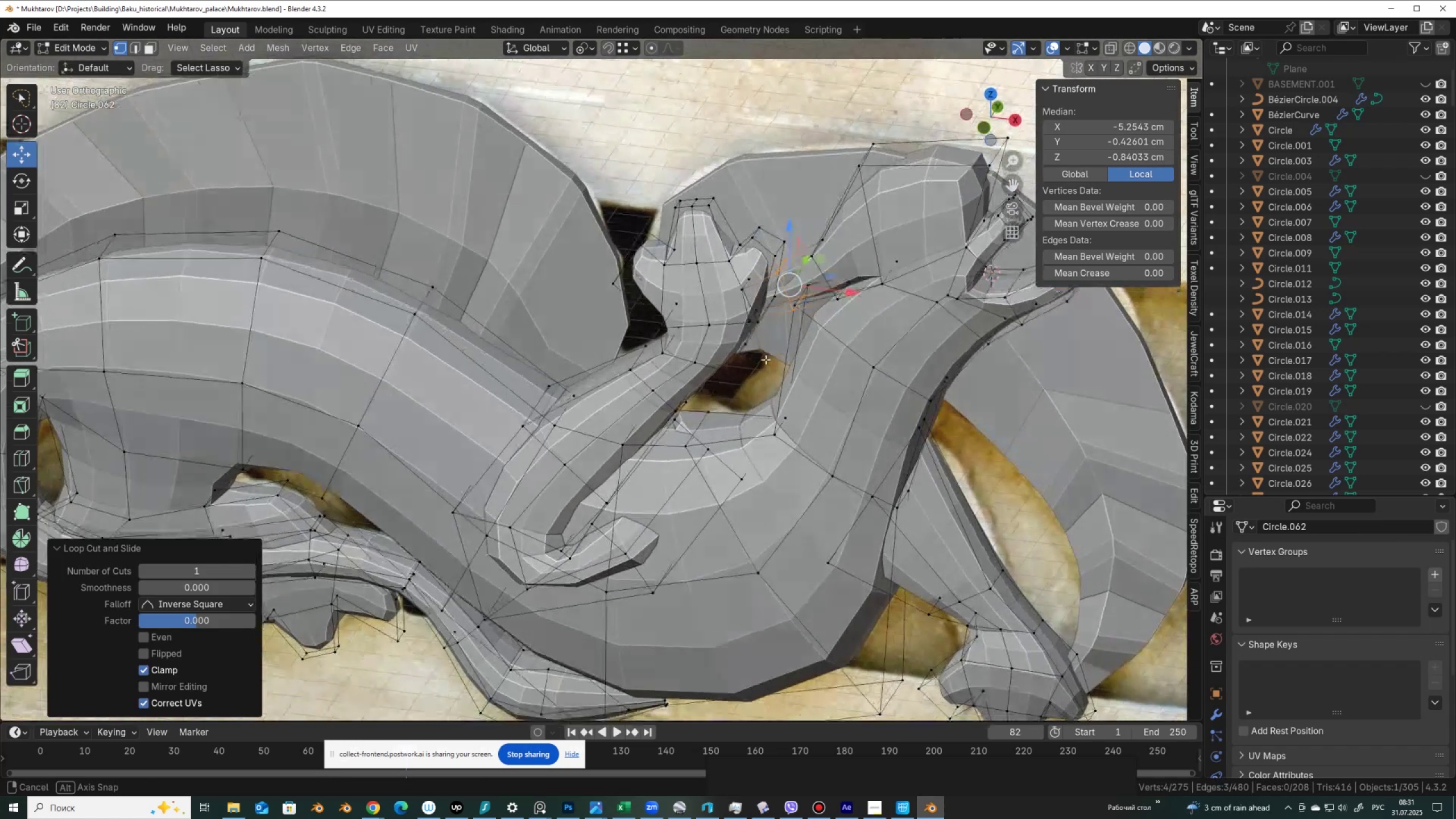 
scroll: coordinate [775, 380], scroll_direction: up, amount: 1.0
 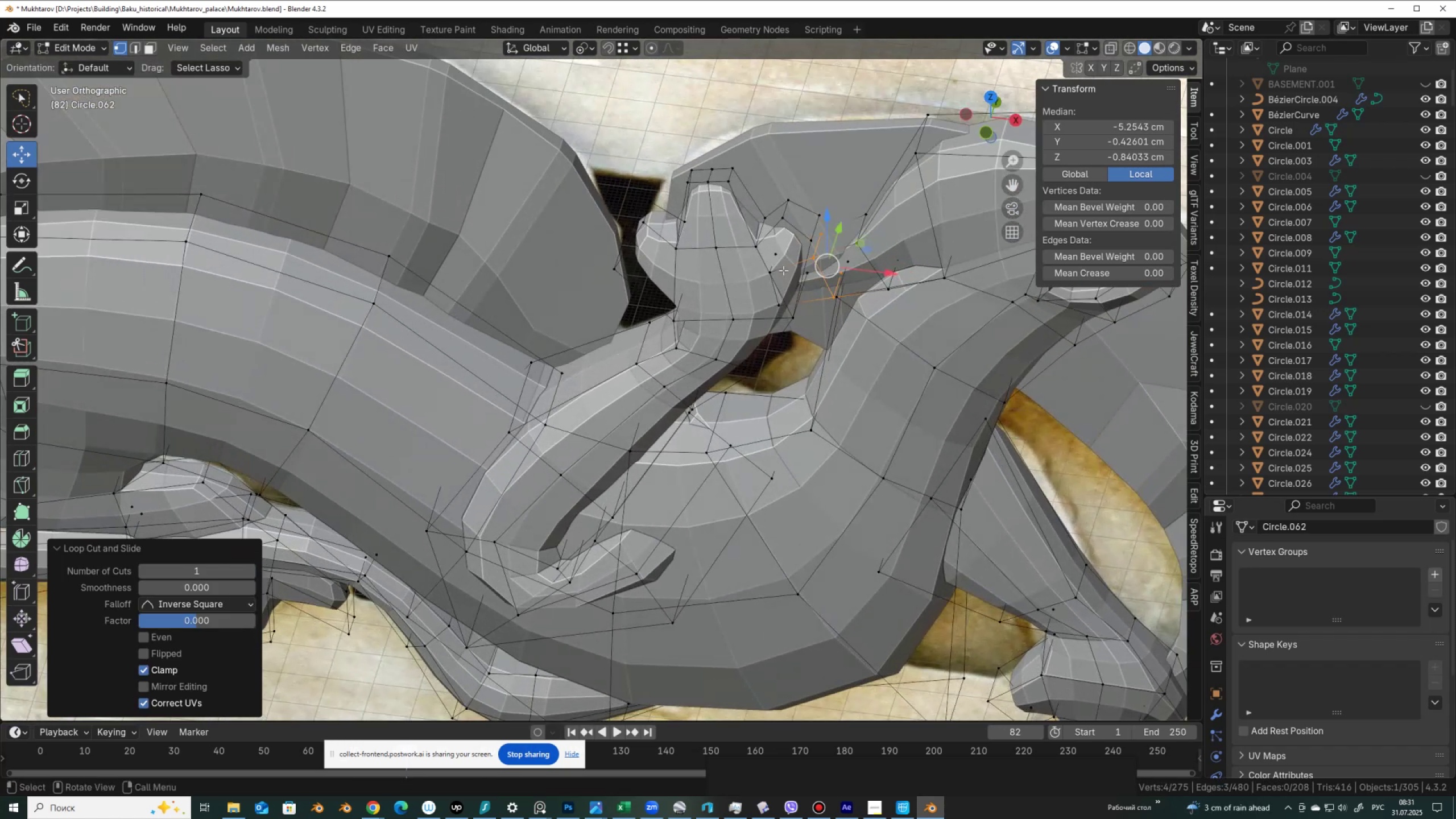 
left_click([771, 272])
 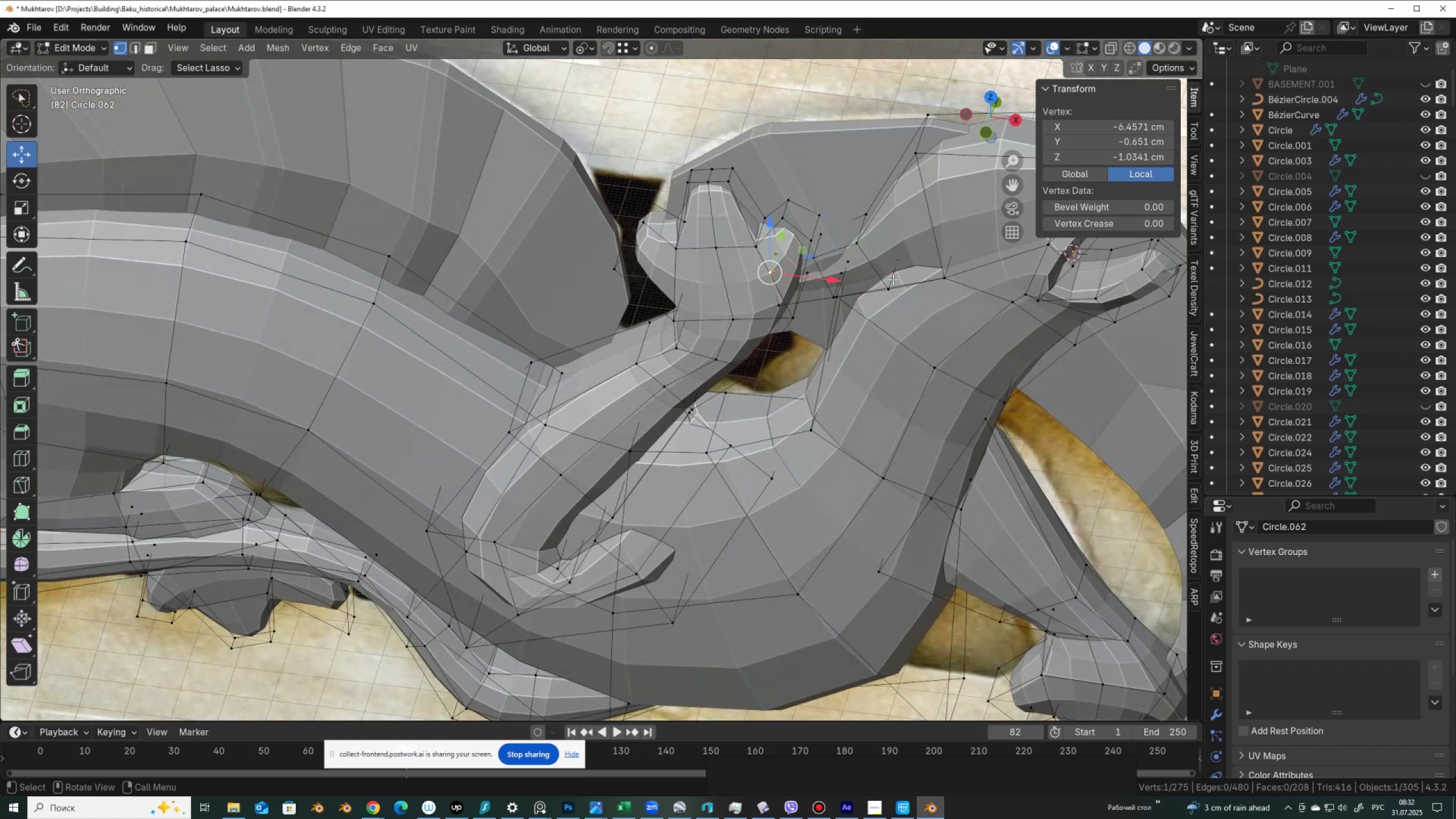 
hold_key(key=ControlLeft, duration=0.63)
hold_key(key=ShiftLeft, duration=0.62)
left_click([886, 288])
 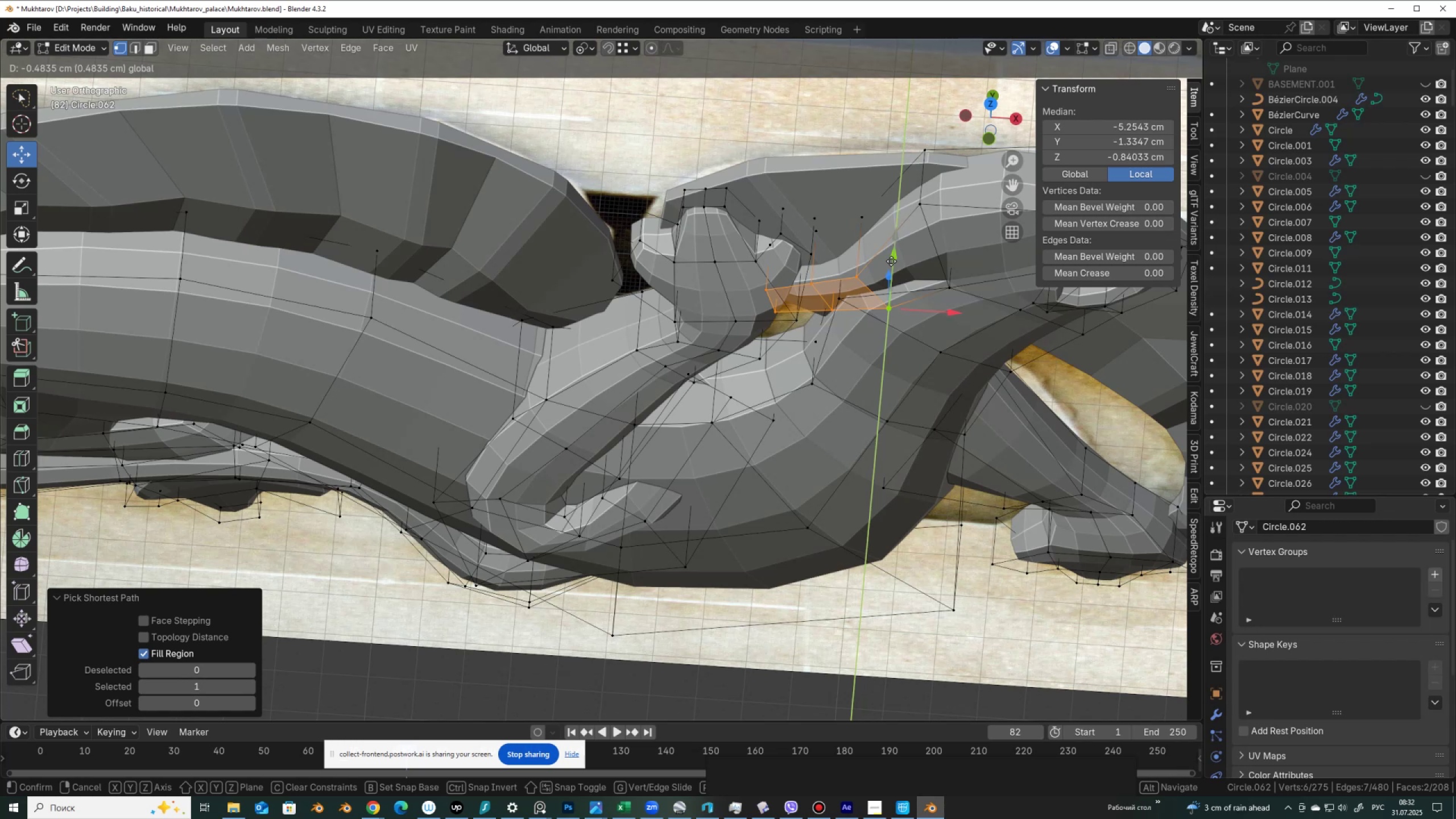 
scroll: coordinate [925, 332], scroll_direction: down, amount: 2.0
 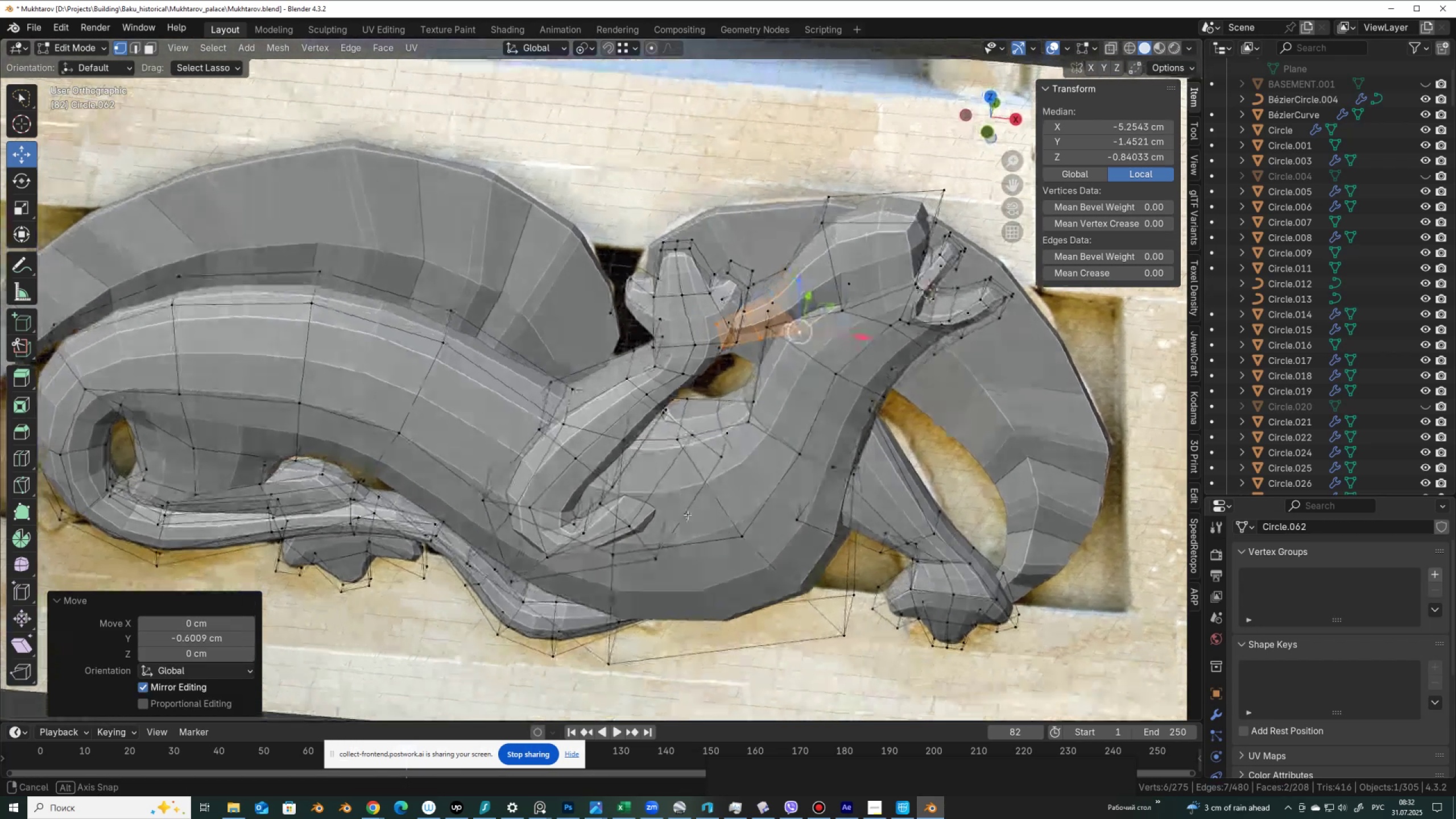 
wait(5.97)
 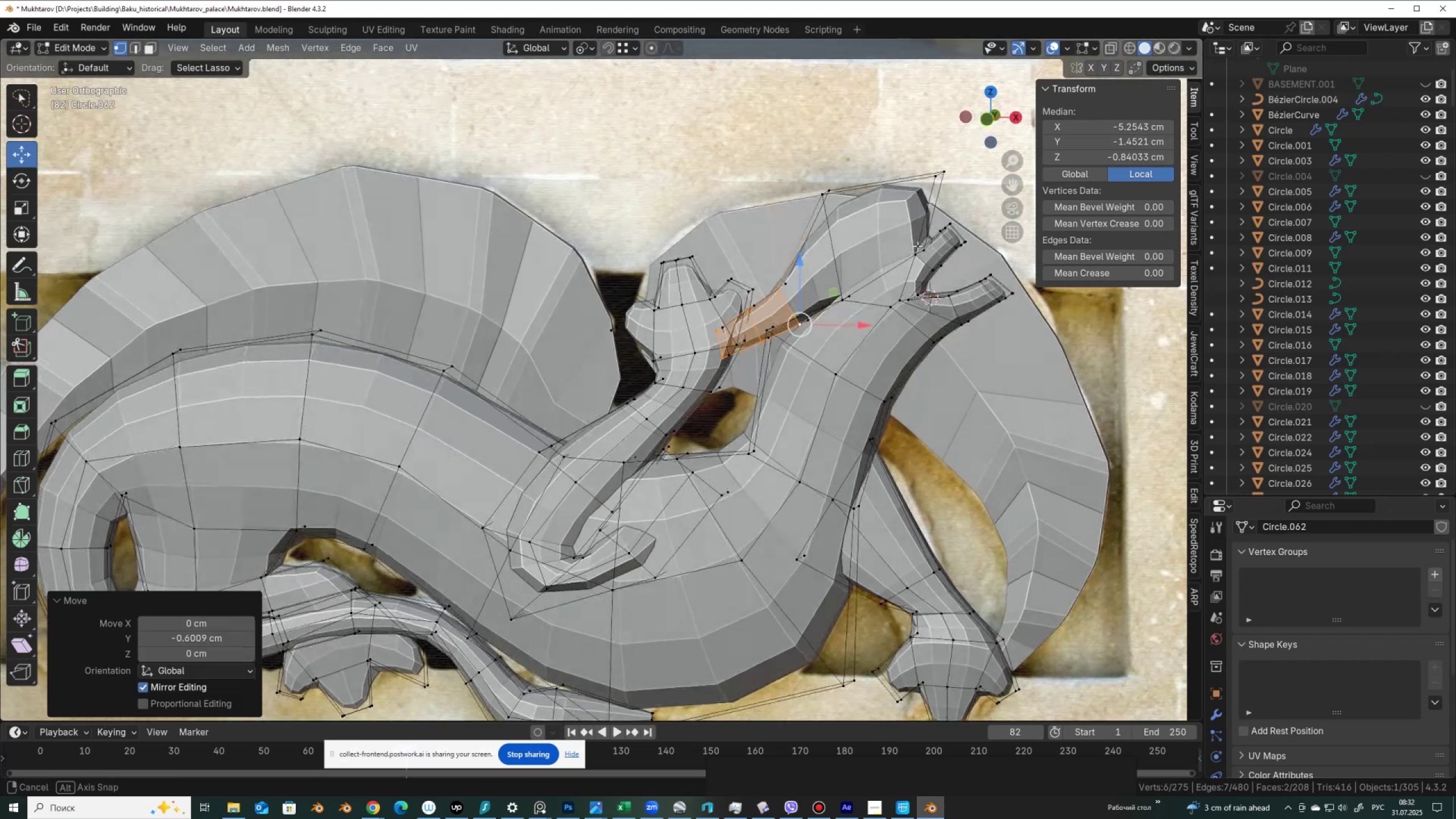 
scroll: coordinate [622, 487], scroll_direction: up, amount: 1.0
 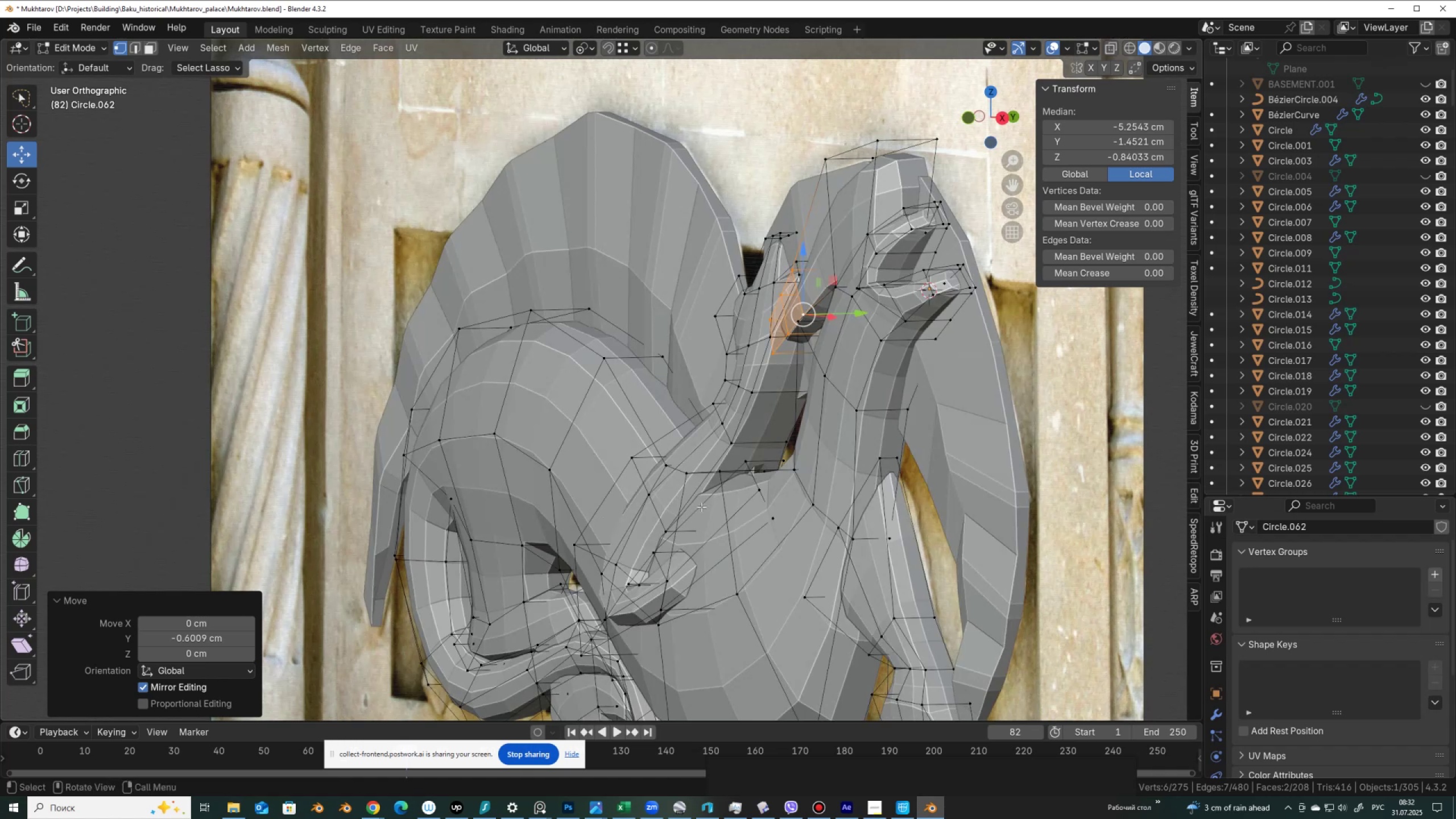 
hold_key(key=ControlLeft, duration=0.37)
left_click([663, 532])
 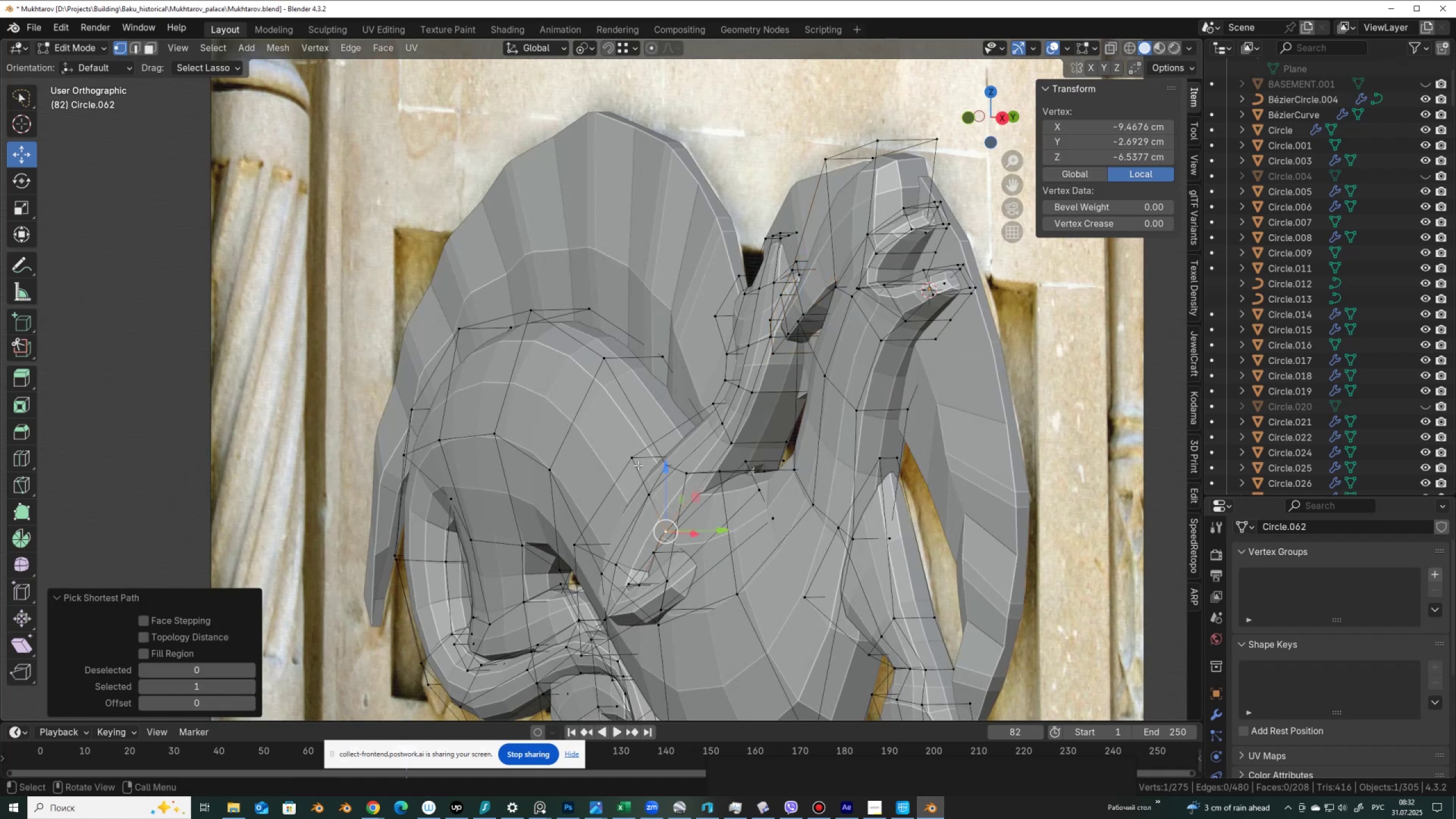 
left_click([638, 461])
 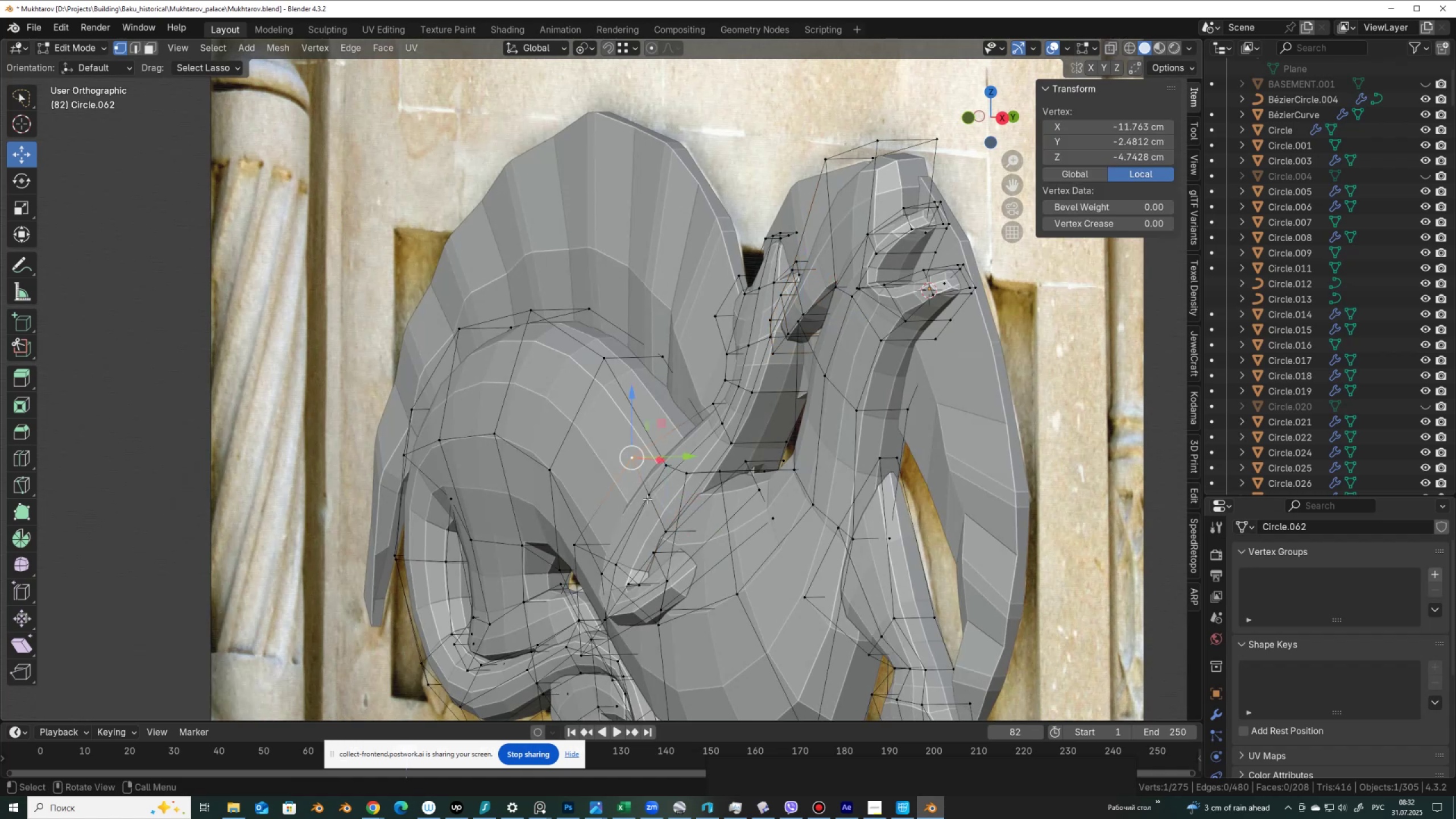 
hold_key(key=ControlLeft, duration=0.47)
left_click([659, 531])
 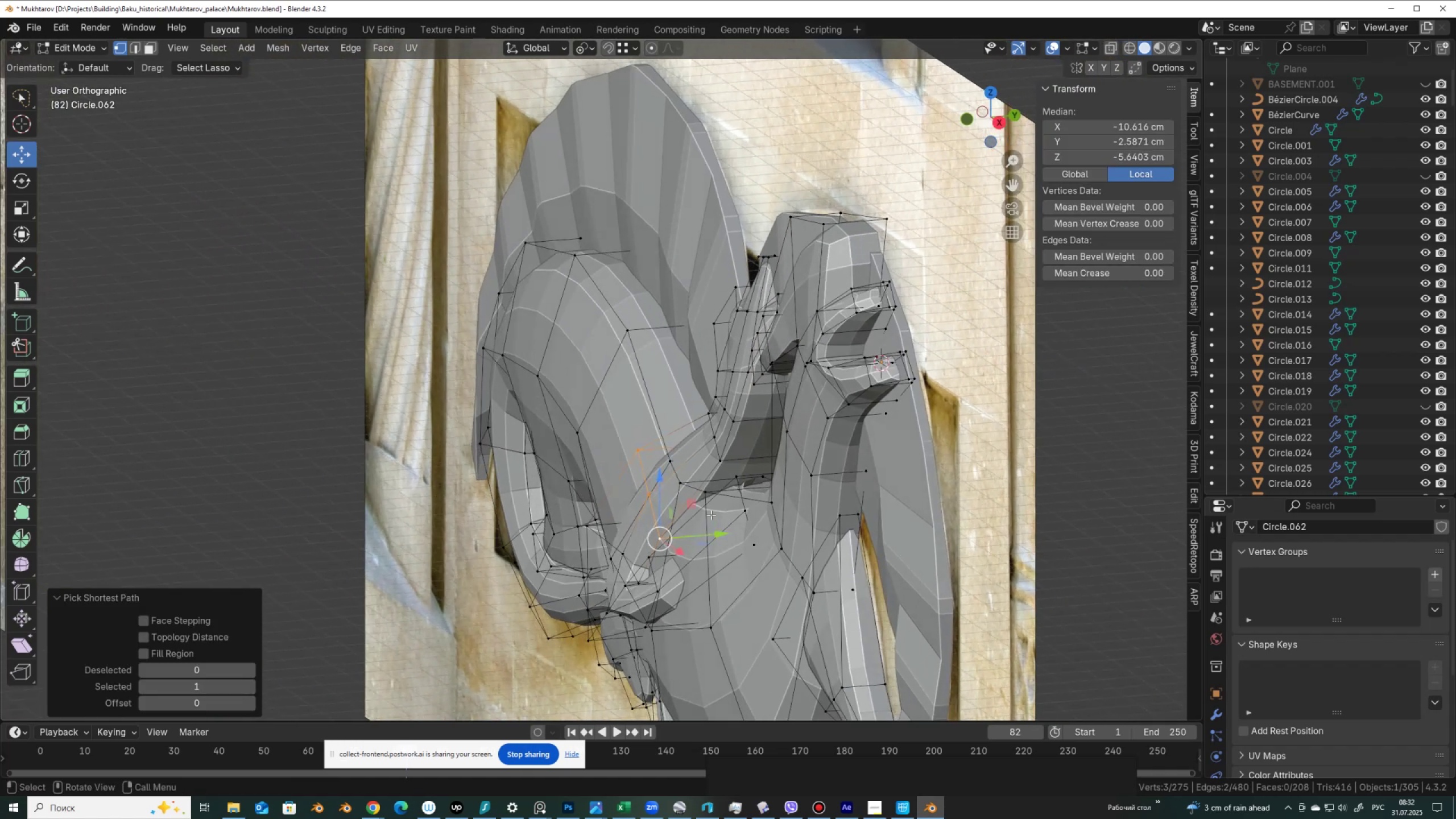 
key(Alt+AltLeft)
 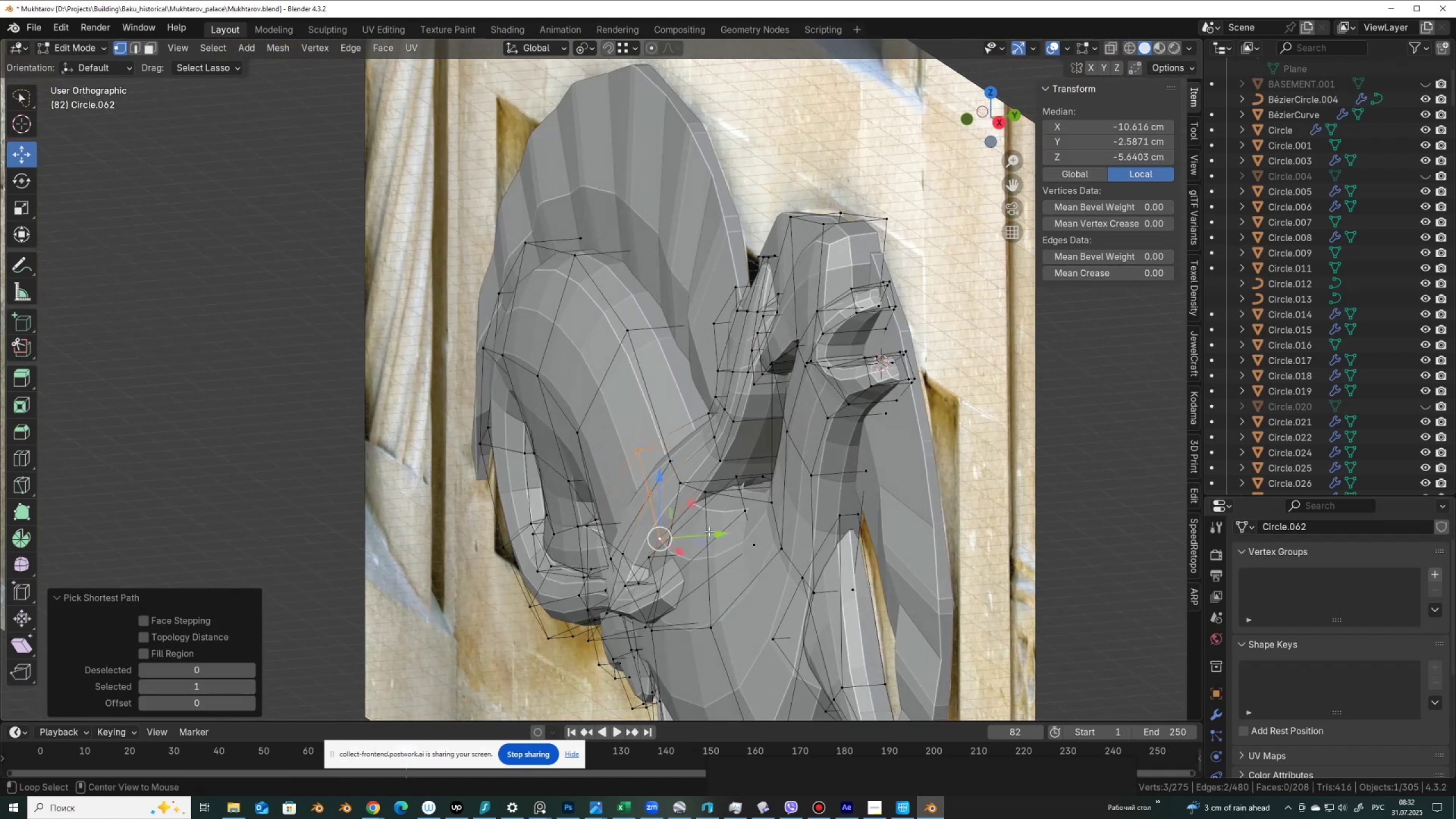 
key(Alt+Z)
 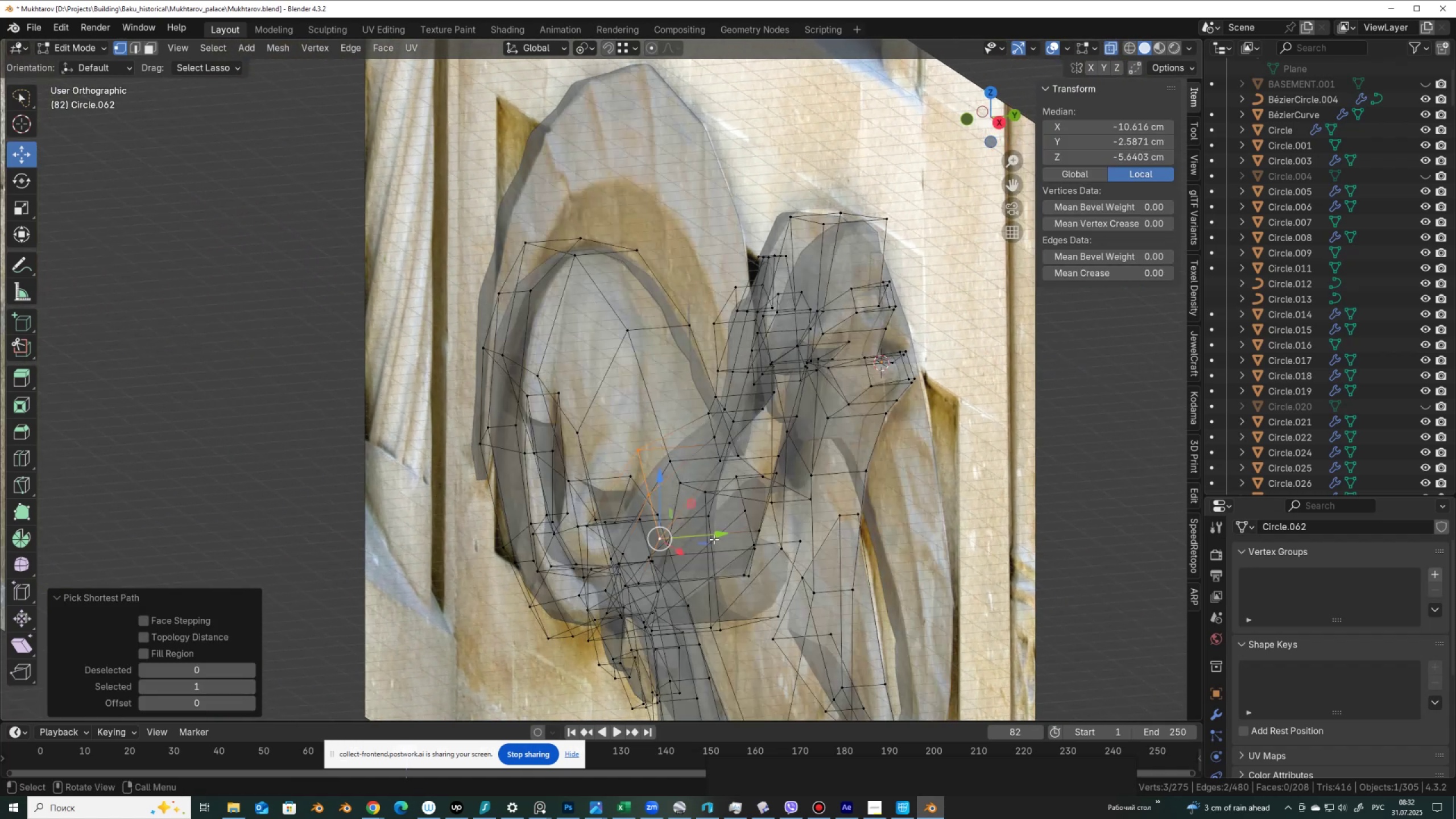 
key(Alt+AltLeft)
 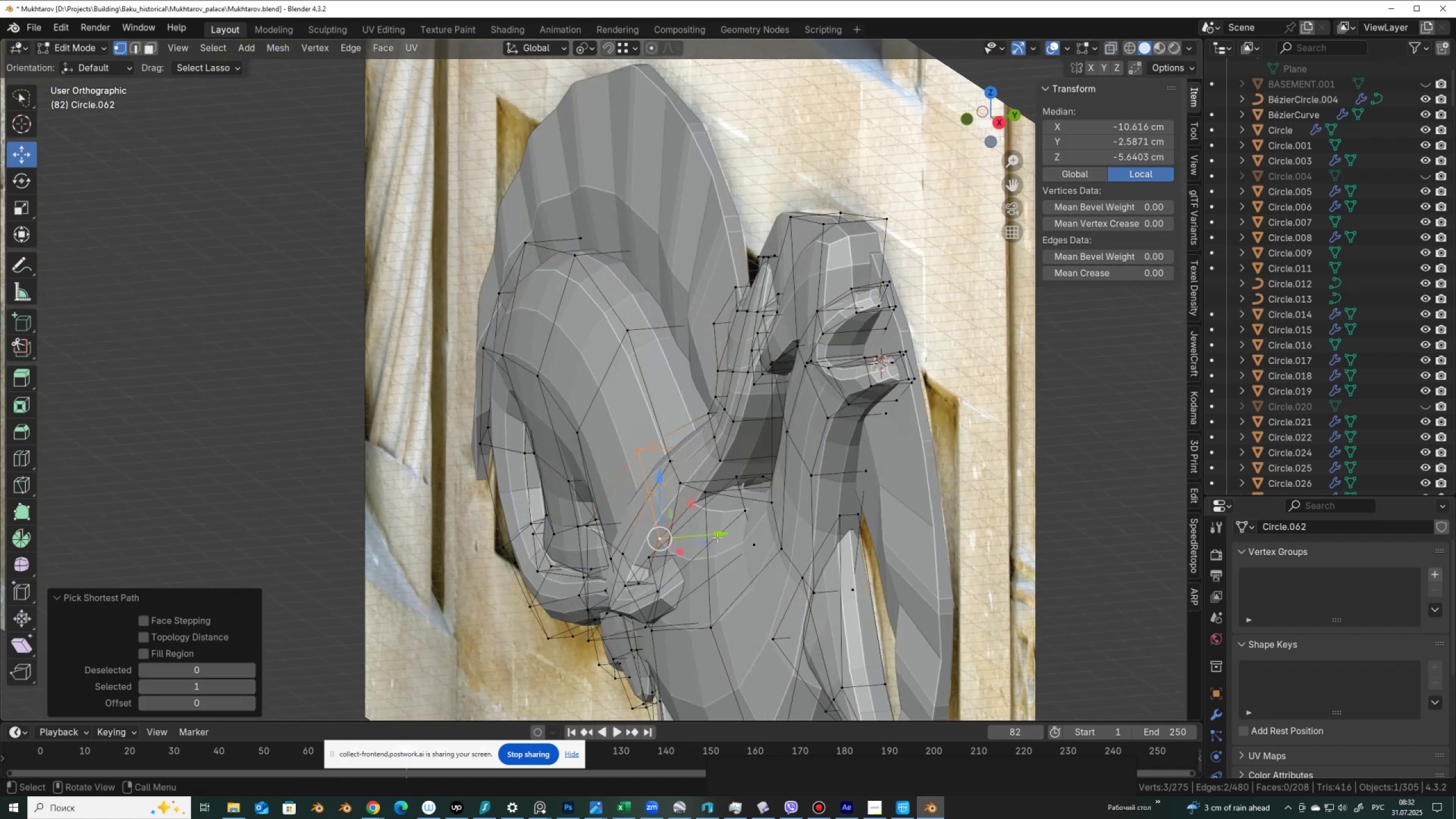 
key(Alt+Z)
 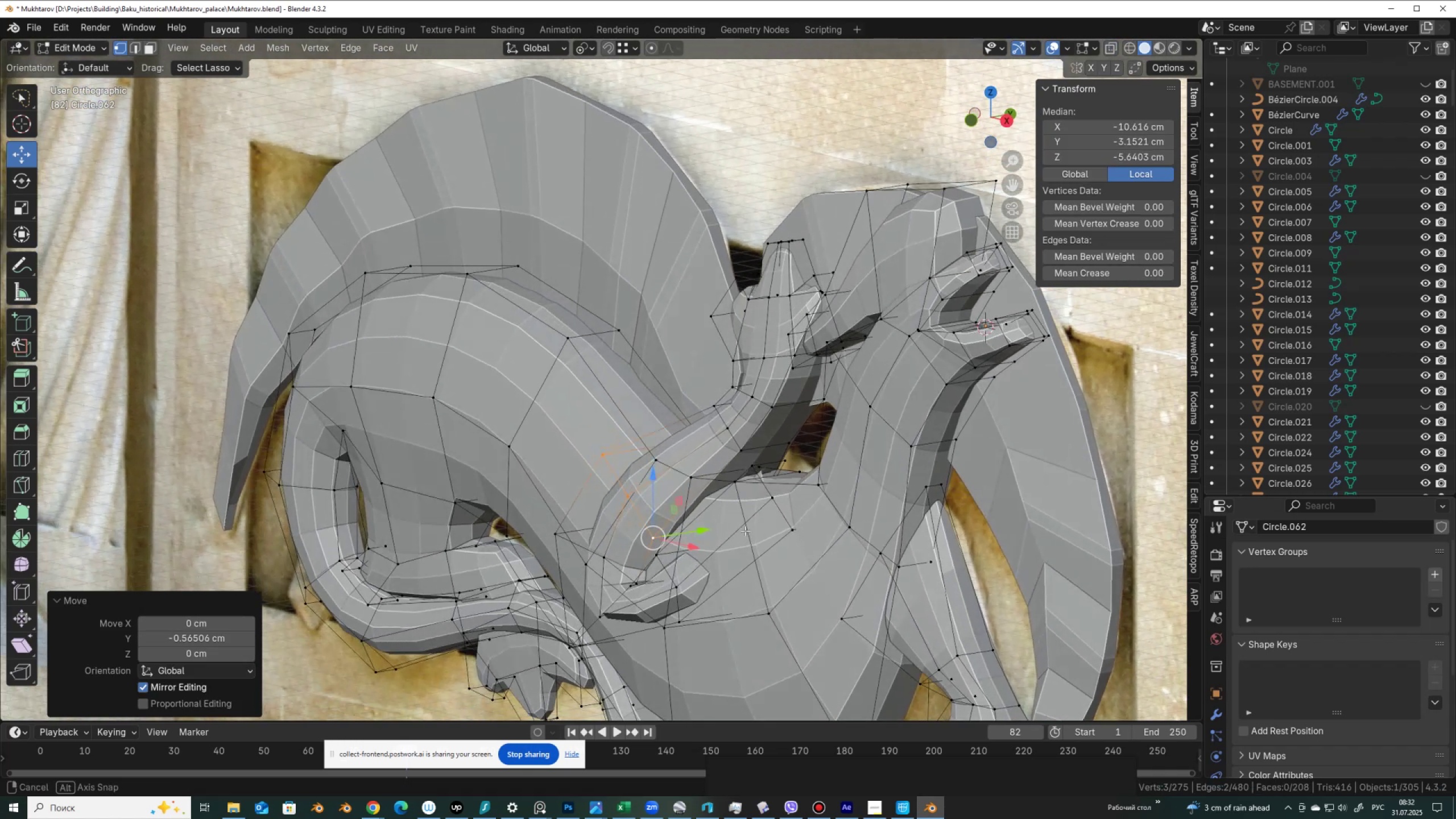 
left_click([601, 552])
 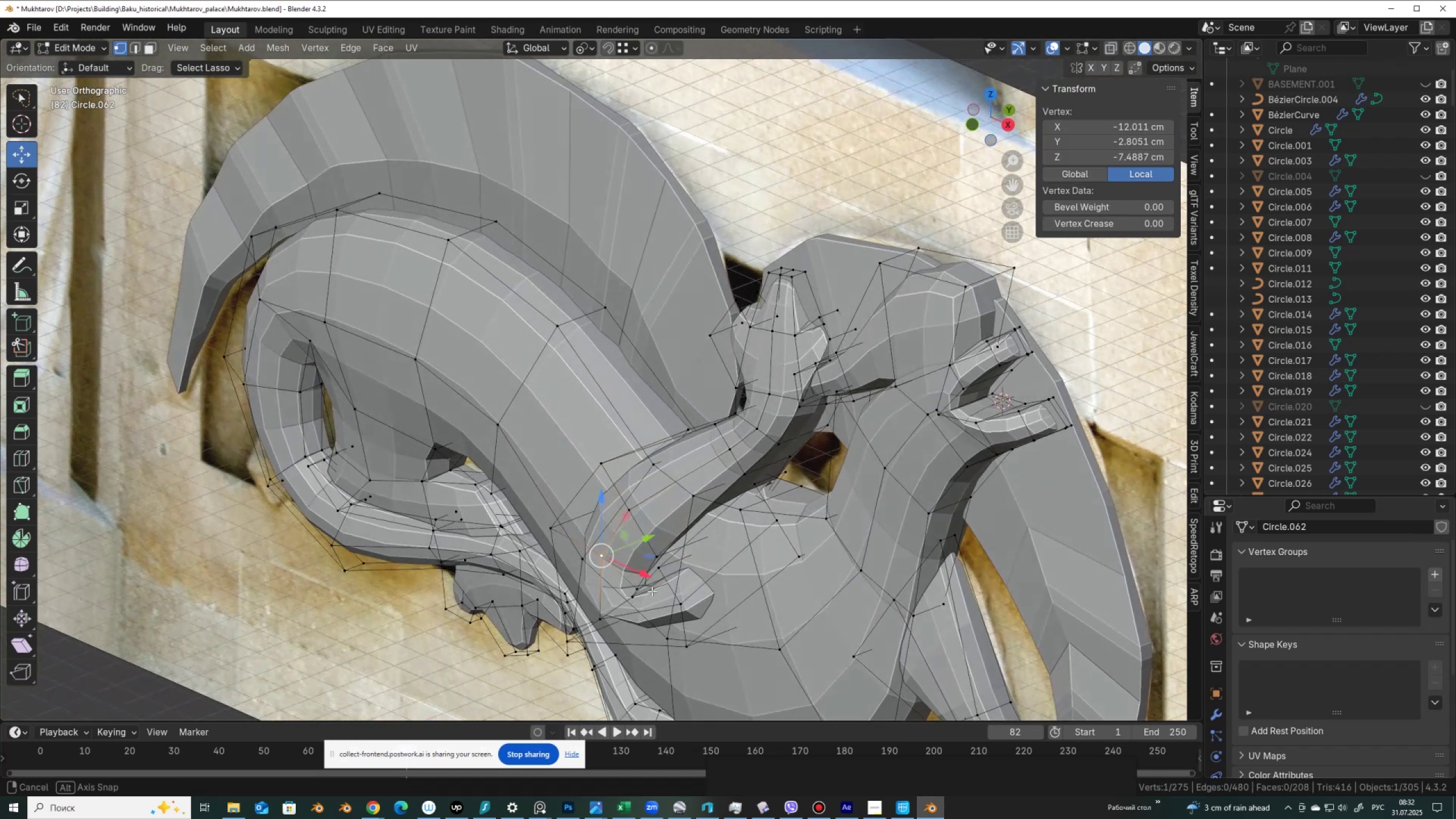 
hold_key(key=ShiftLeft, duration=0.48)
left_click([636, 589])
 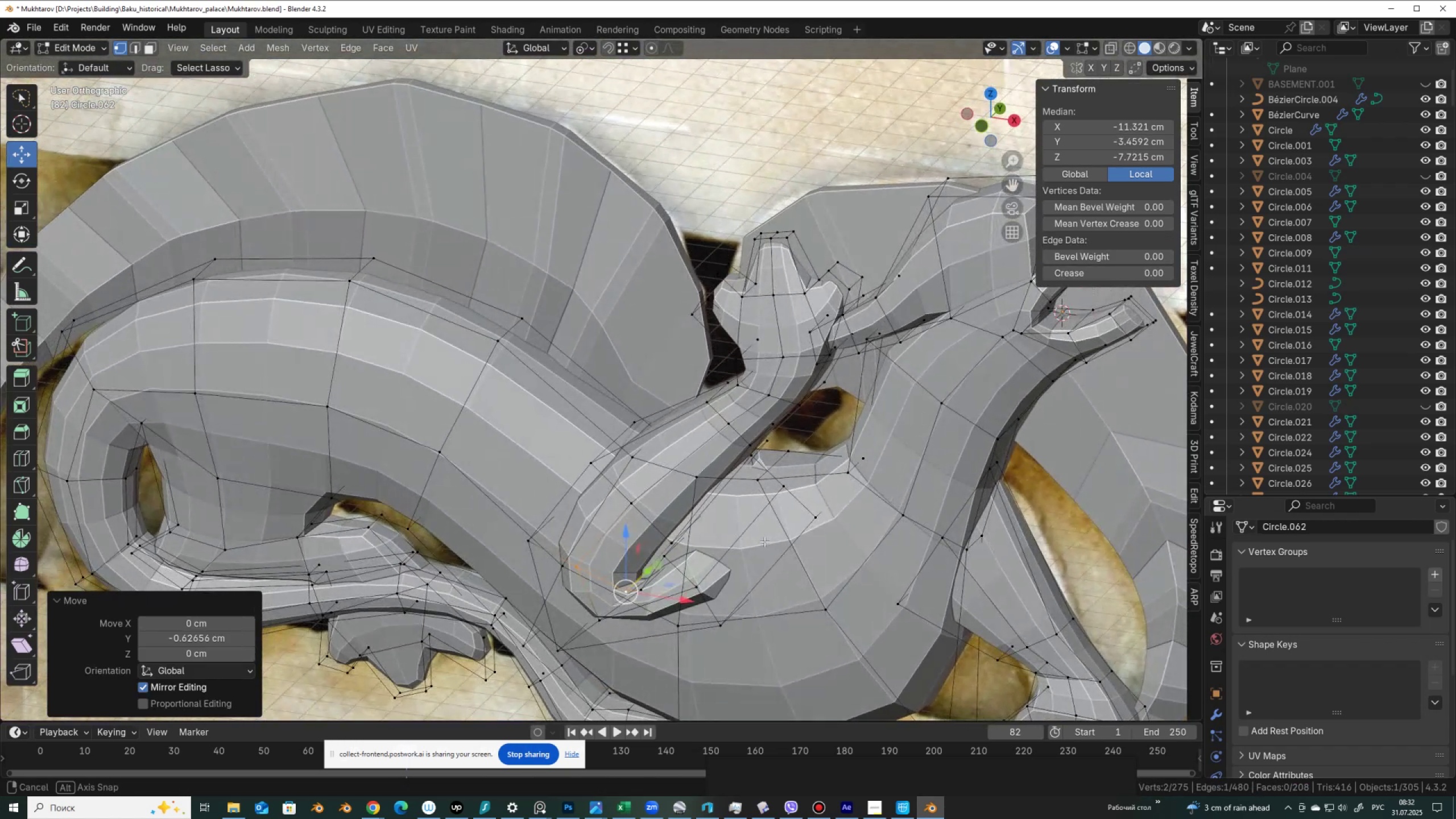 
wait(5.66)
 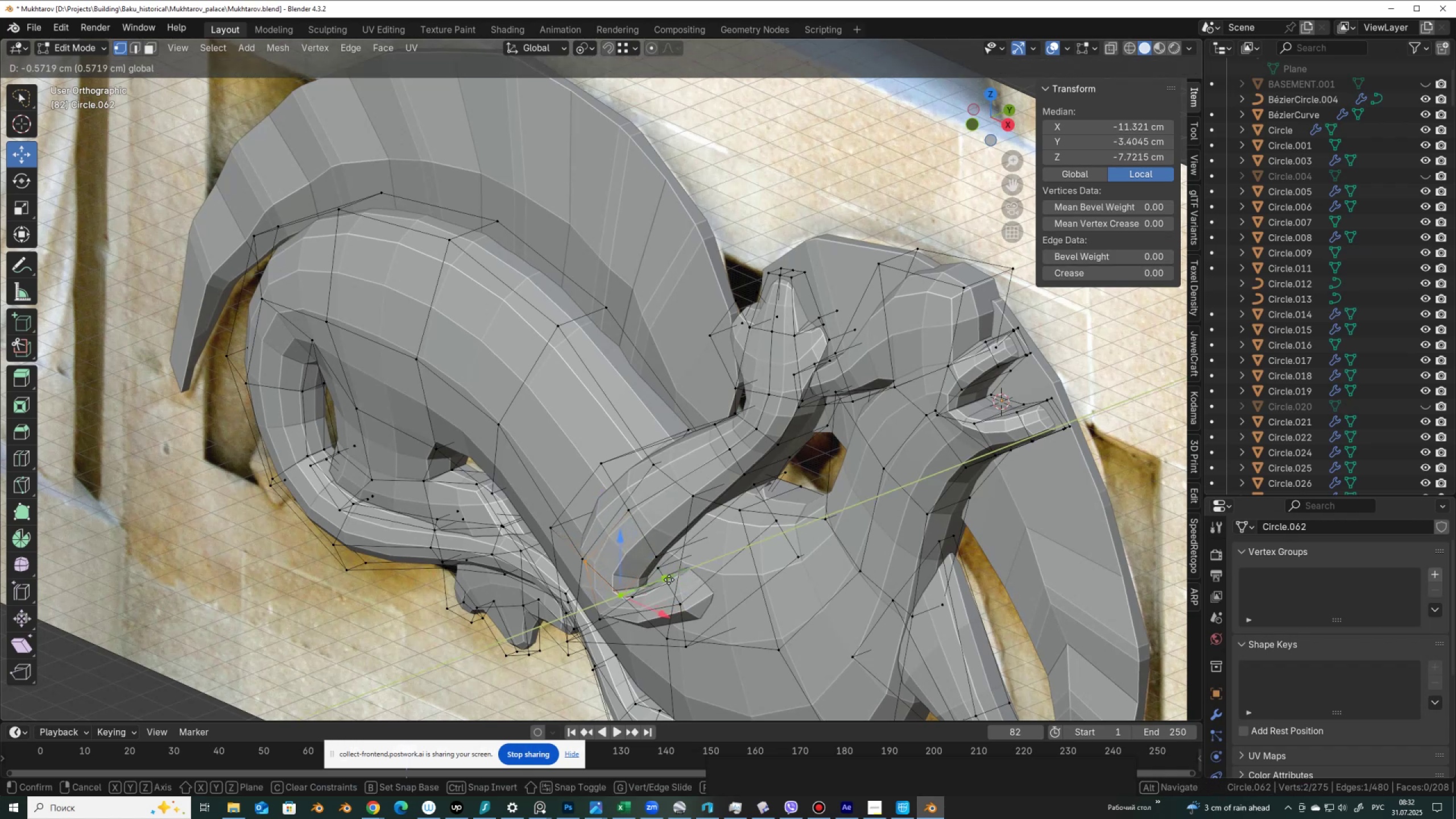 
left_click([668, 568])
 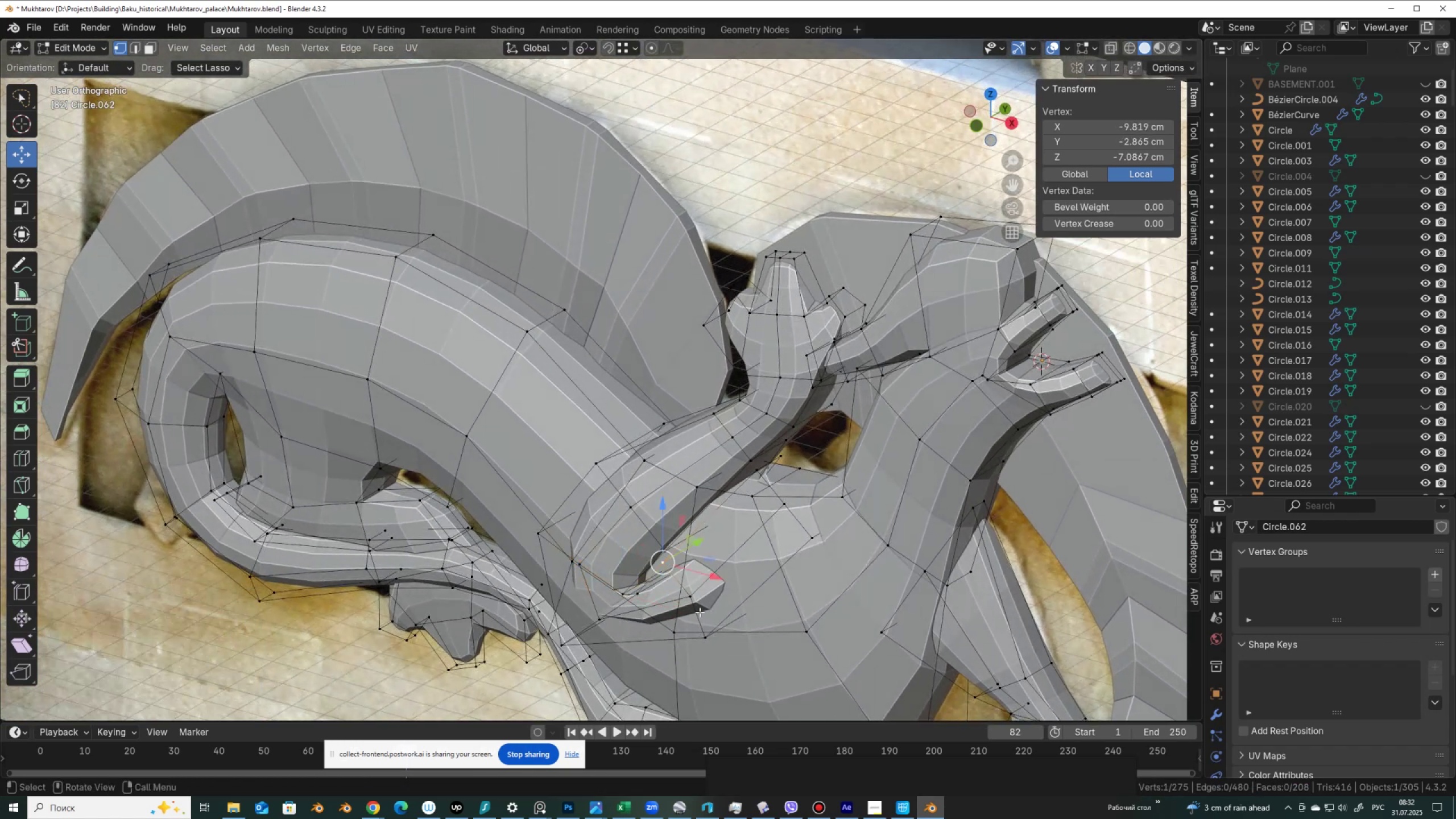 
hold_key(key=ControlLeft, duration=0.51)
left_click([708, 642])
 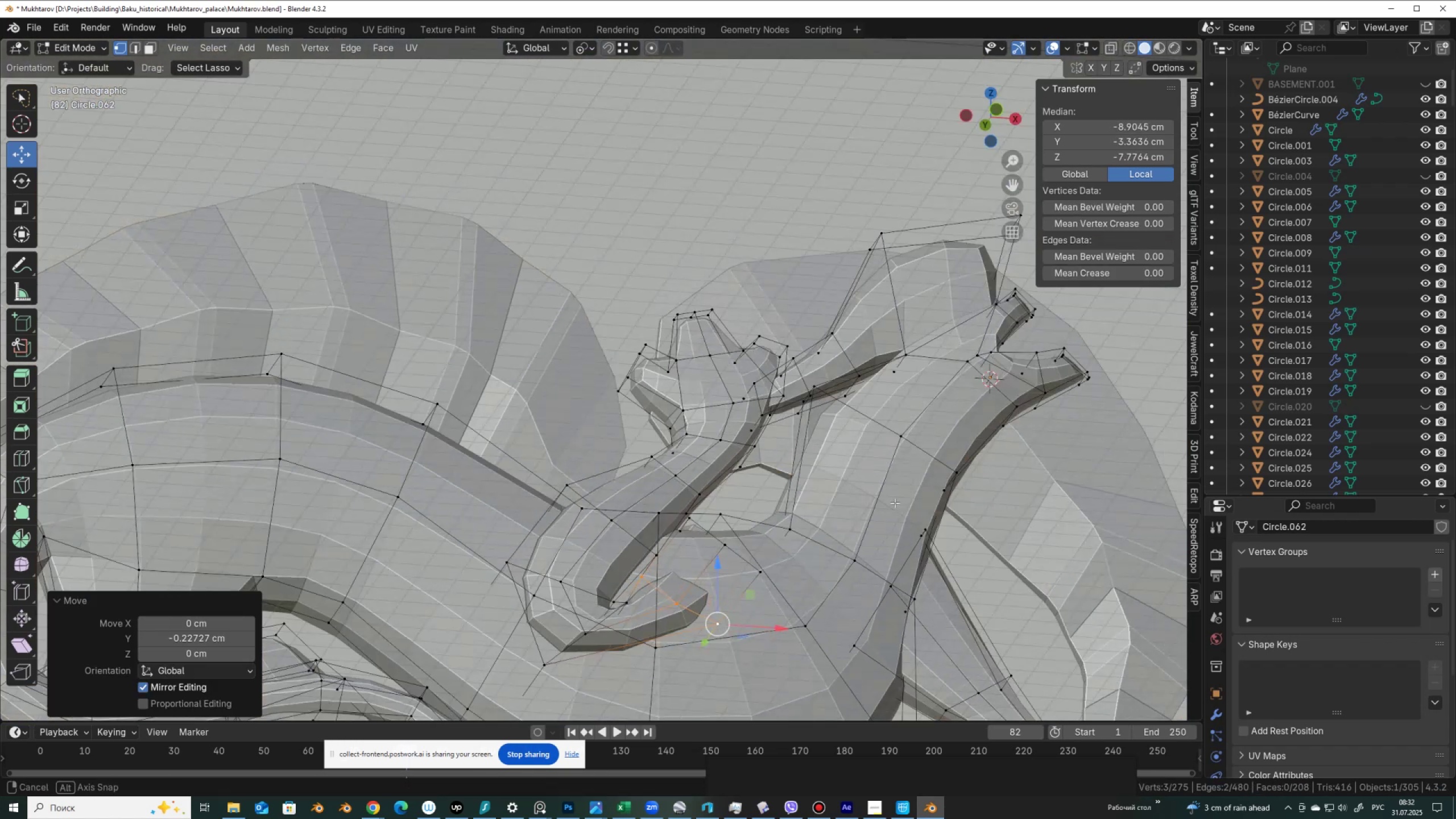 
hold_key(key=ShiftLeft, duration=0.46)
 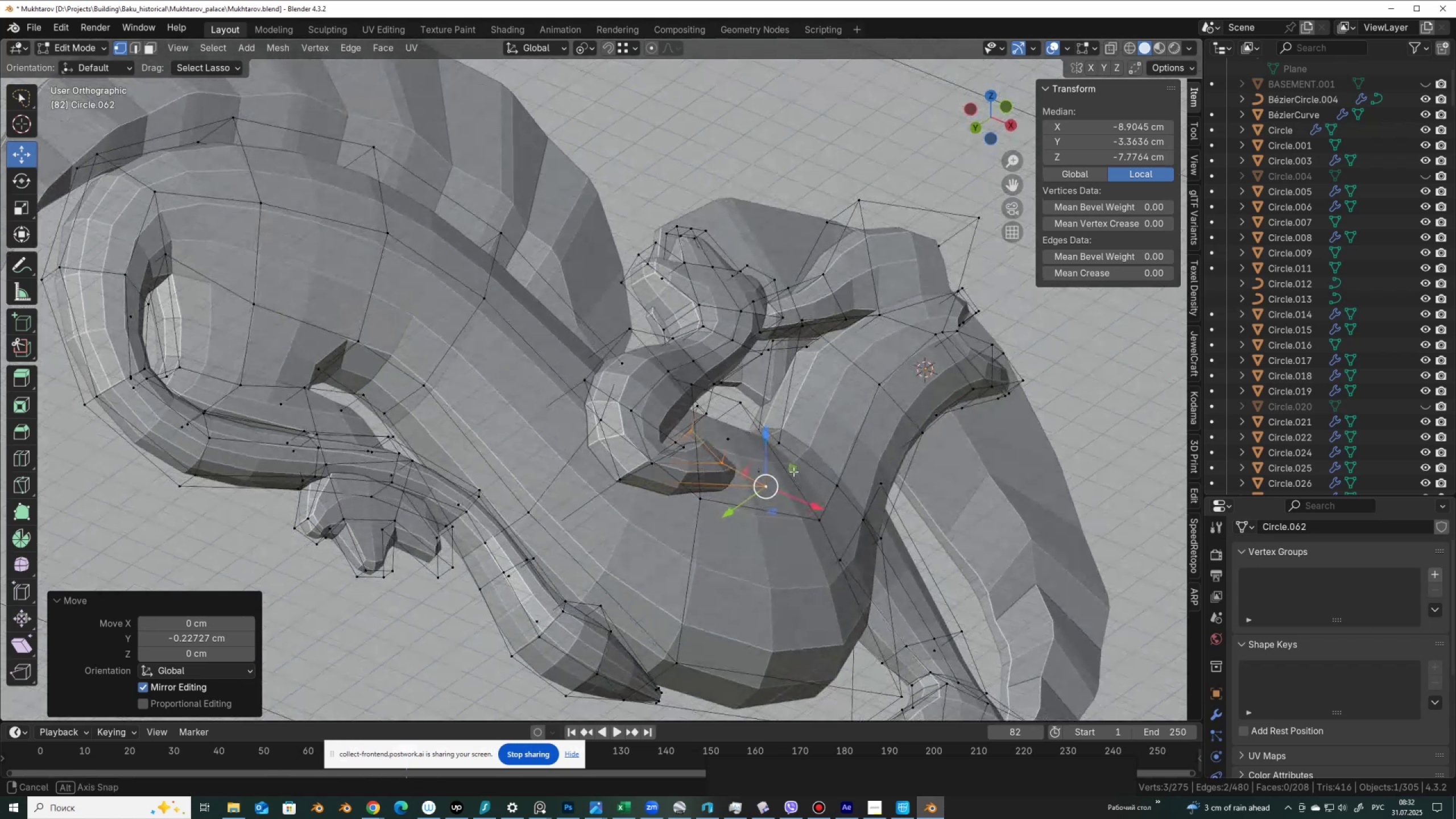 
key(Alt+AltLeft)
 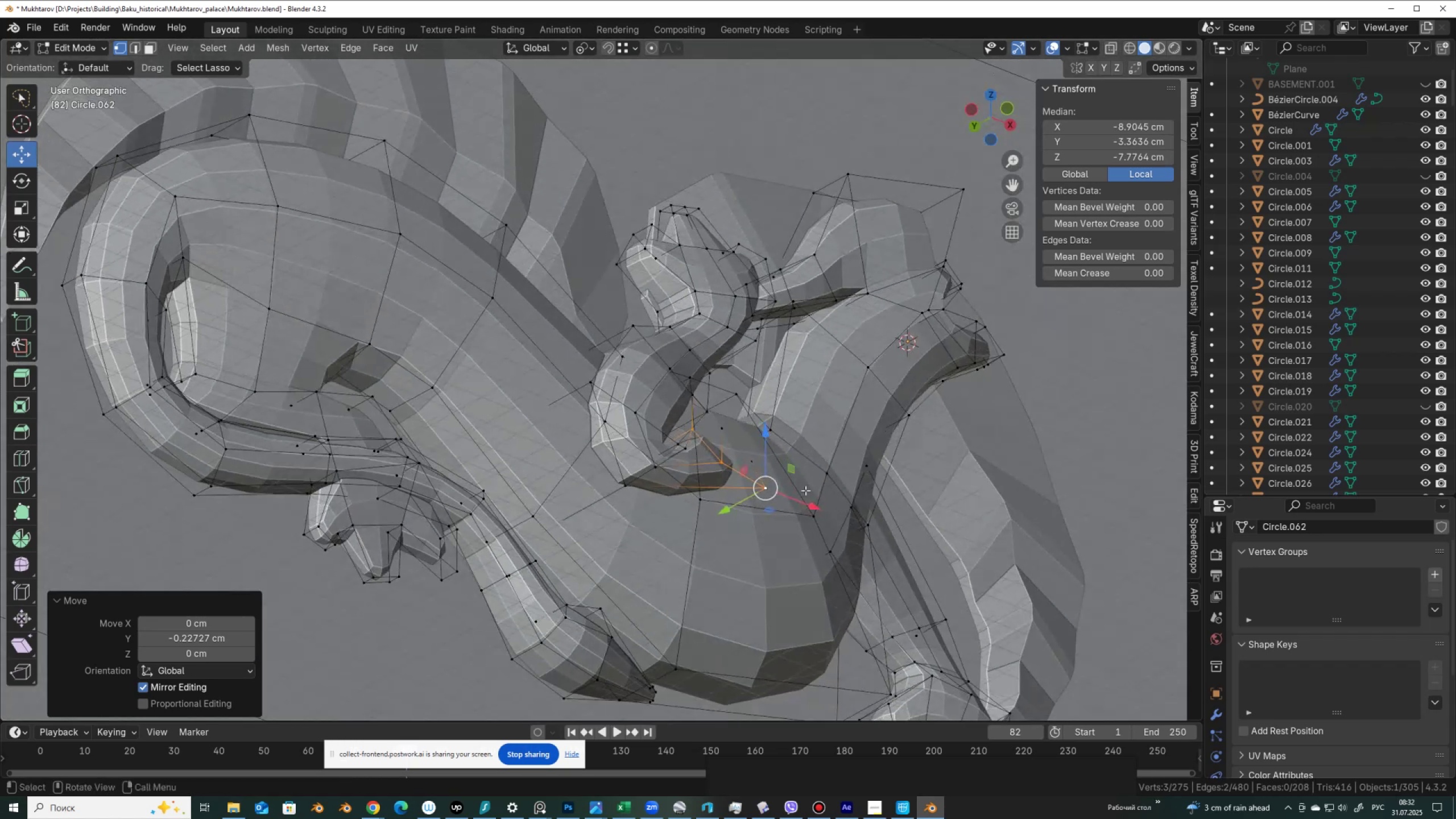 
key(Alt+Z)
 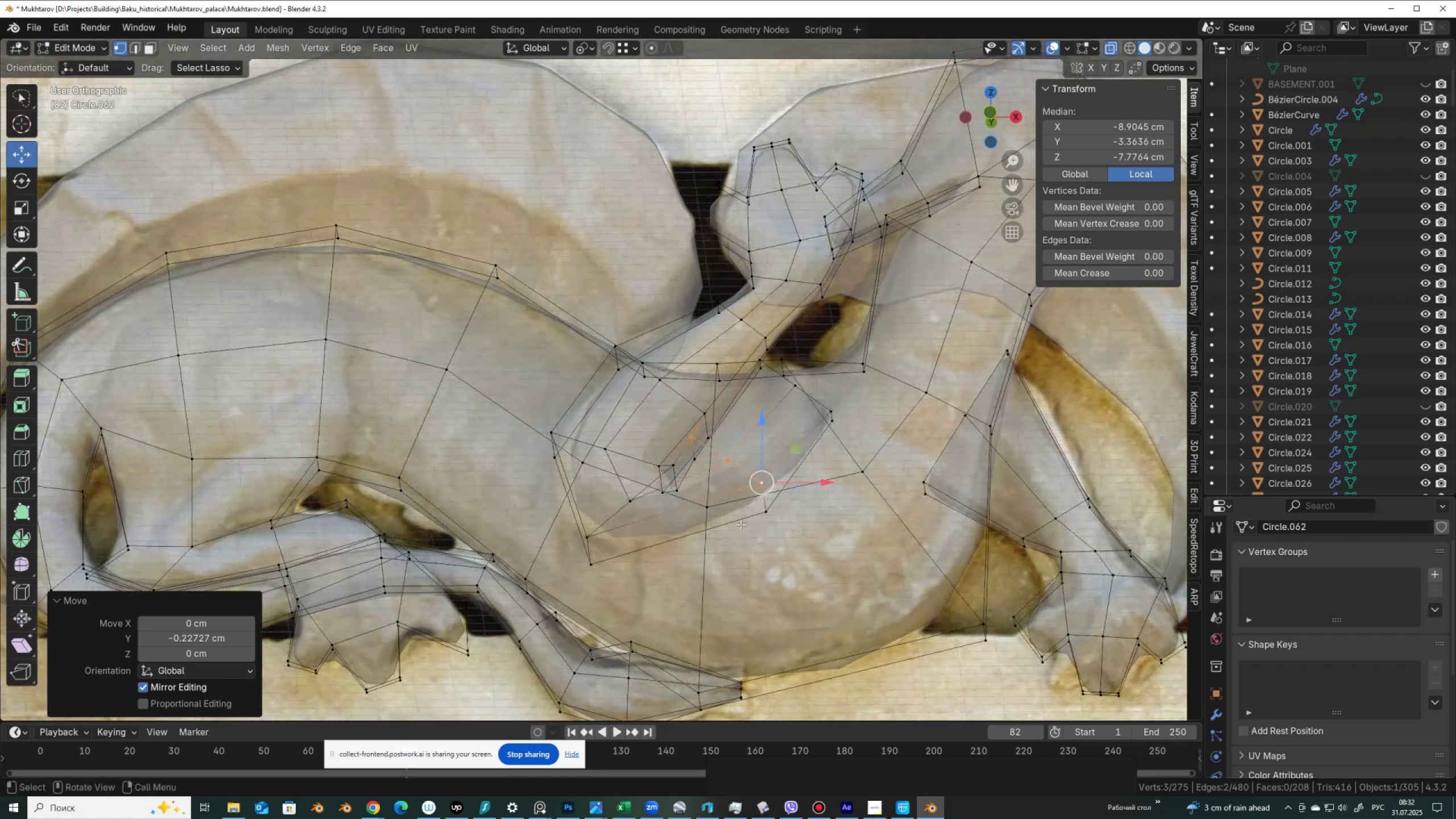 
left_click([756, 478])
 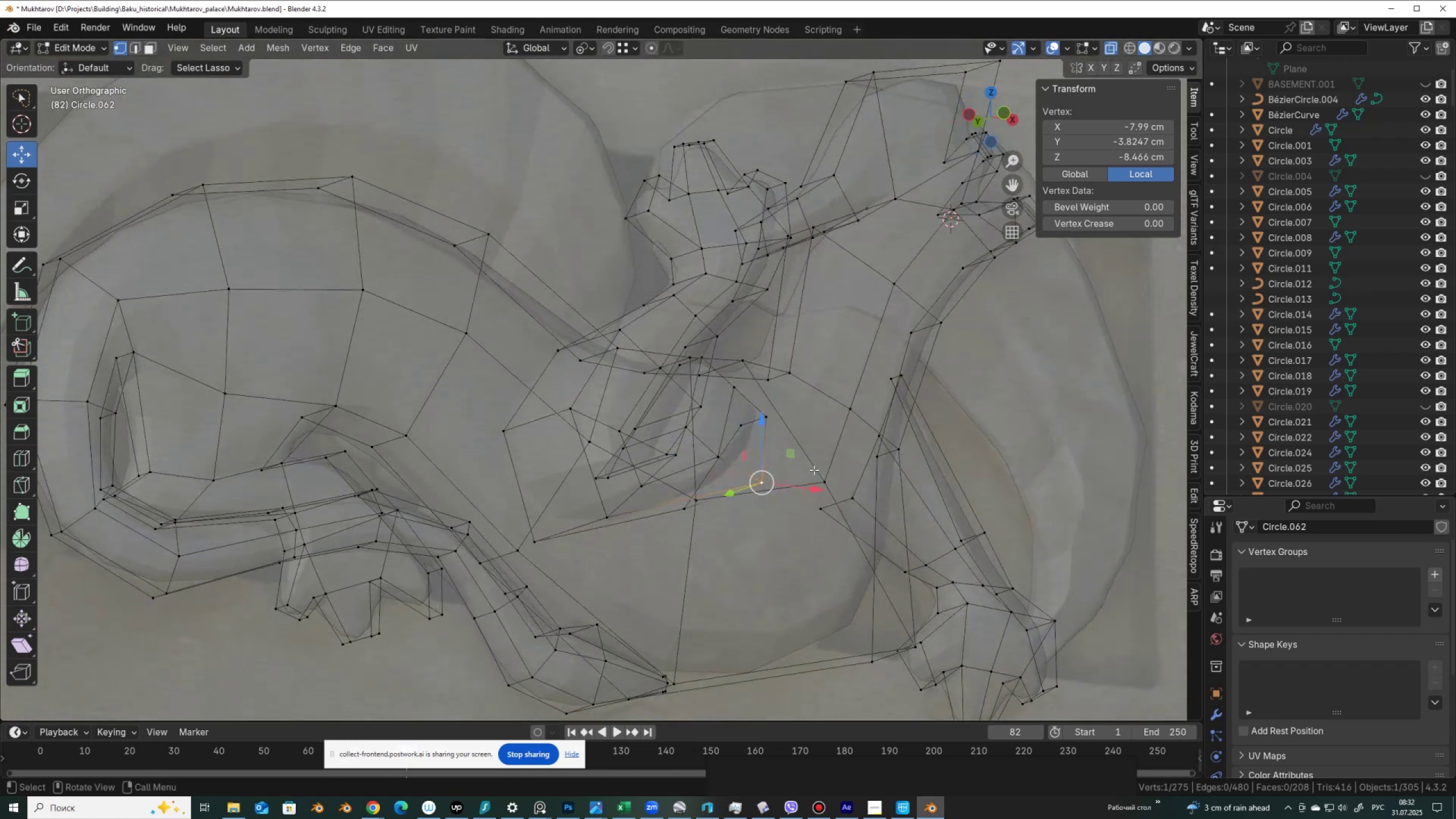 
key(Alt+AltLeft)
 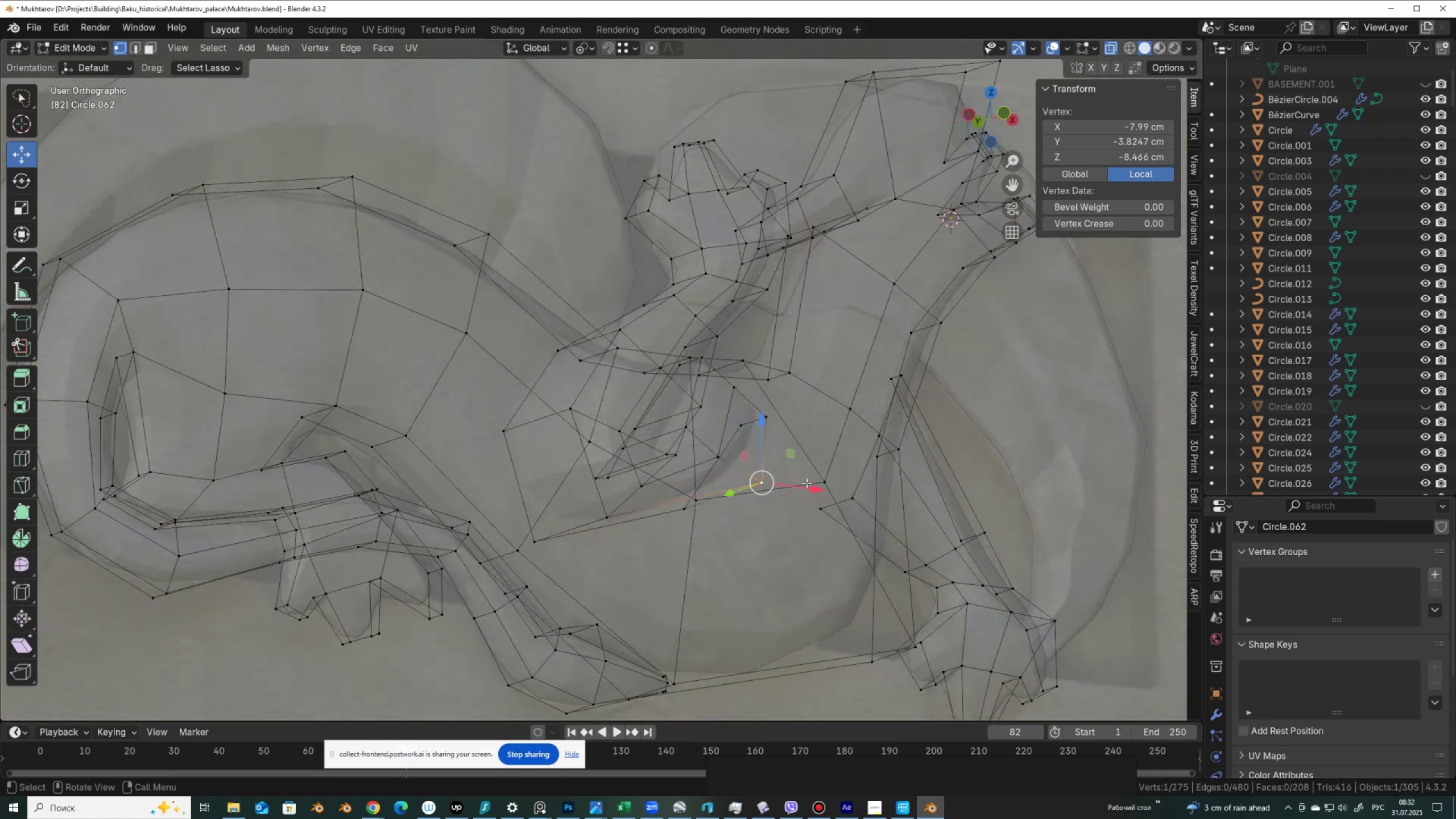 
key(Alt+Z)
 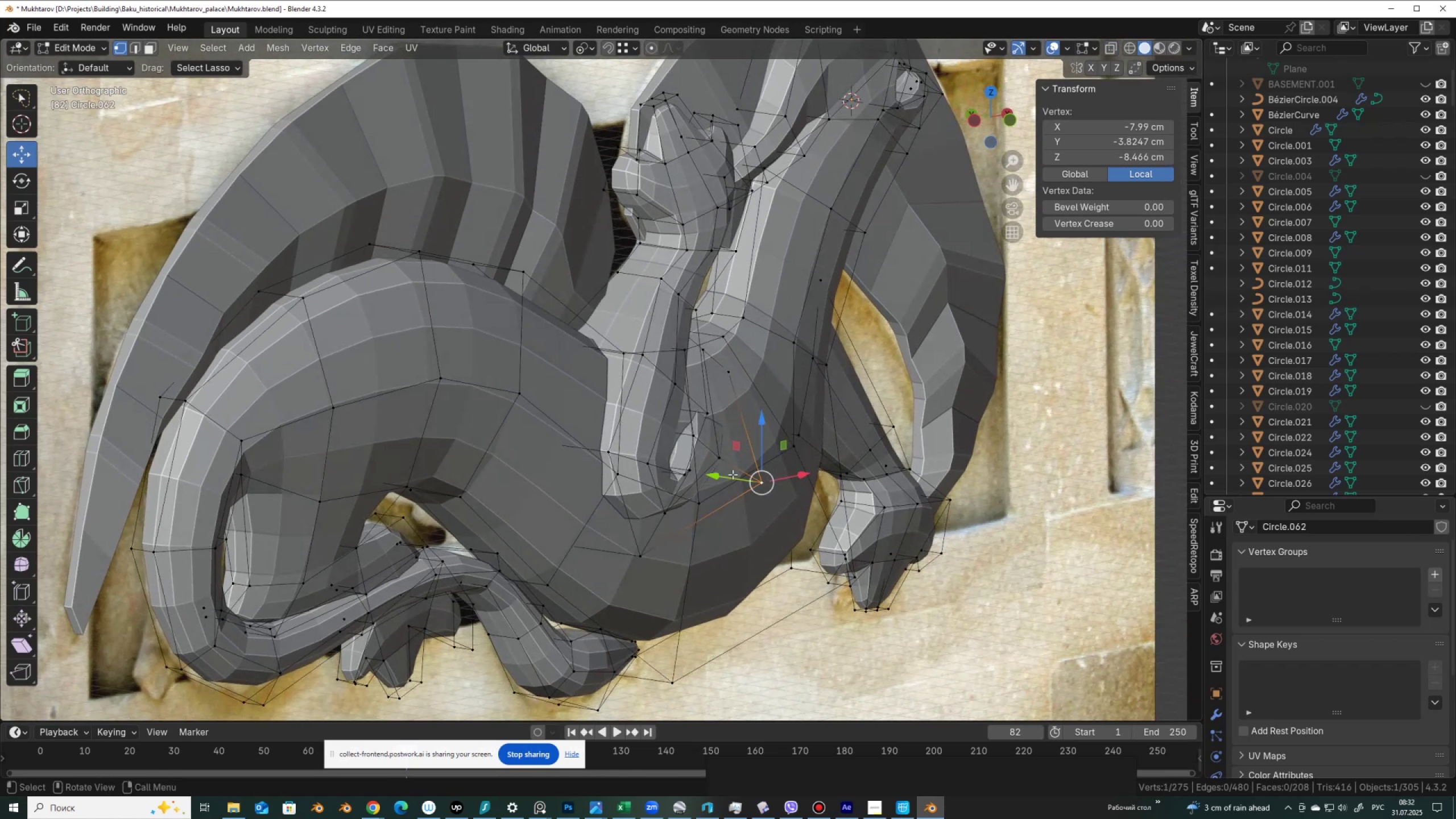 
hold_key(key=ControlLeft, duration=0.54)
 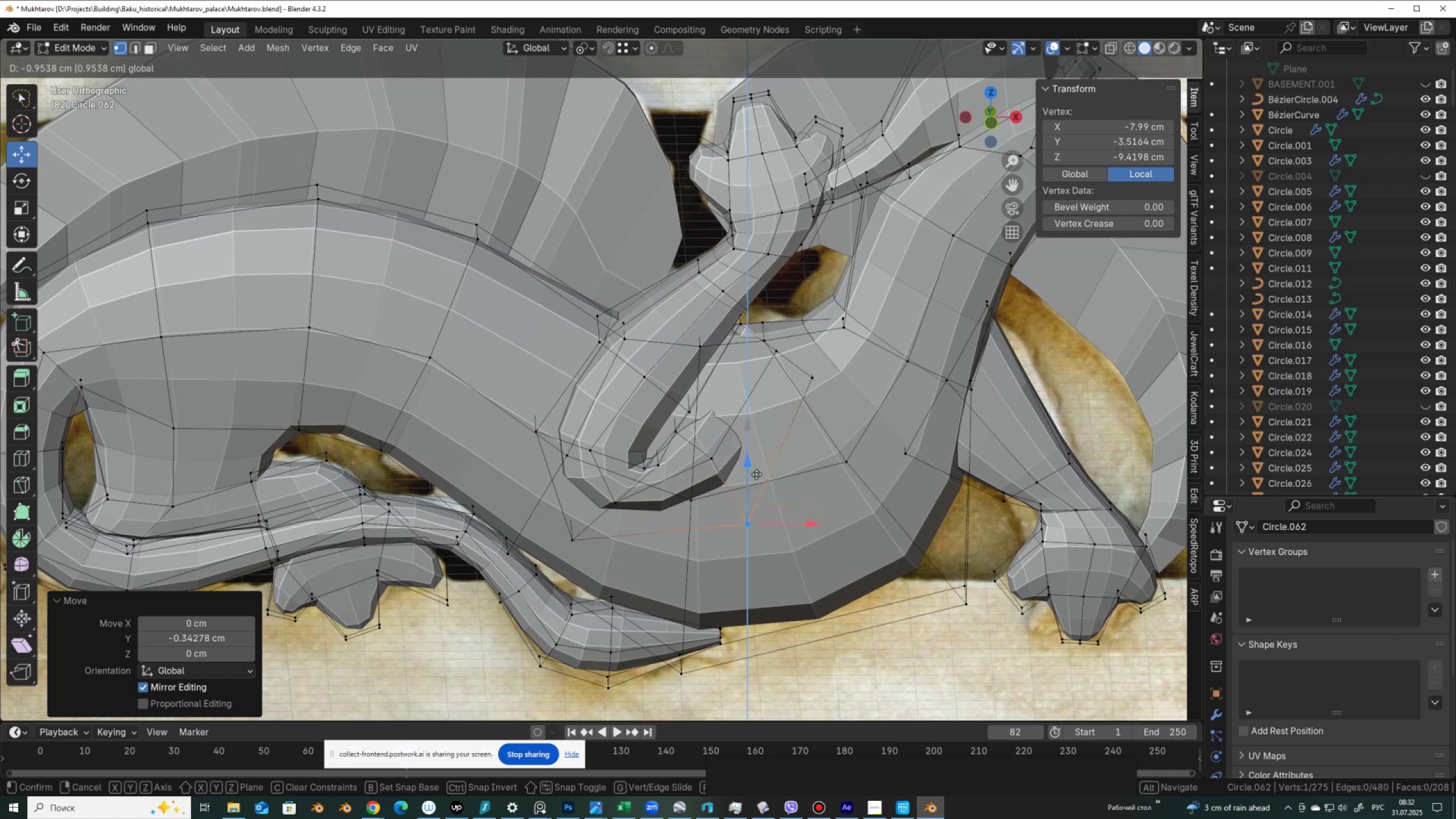 
wait(5.53)
 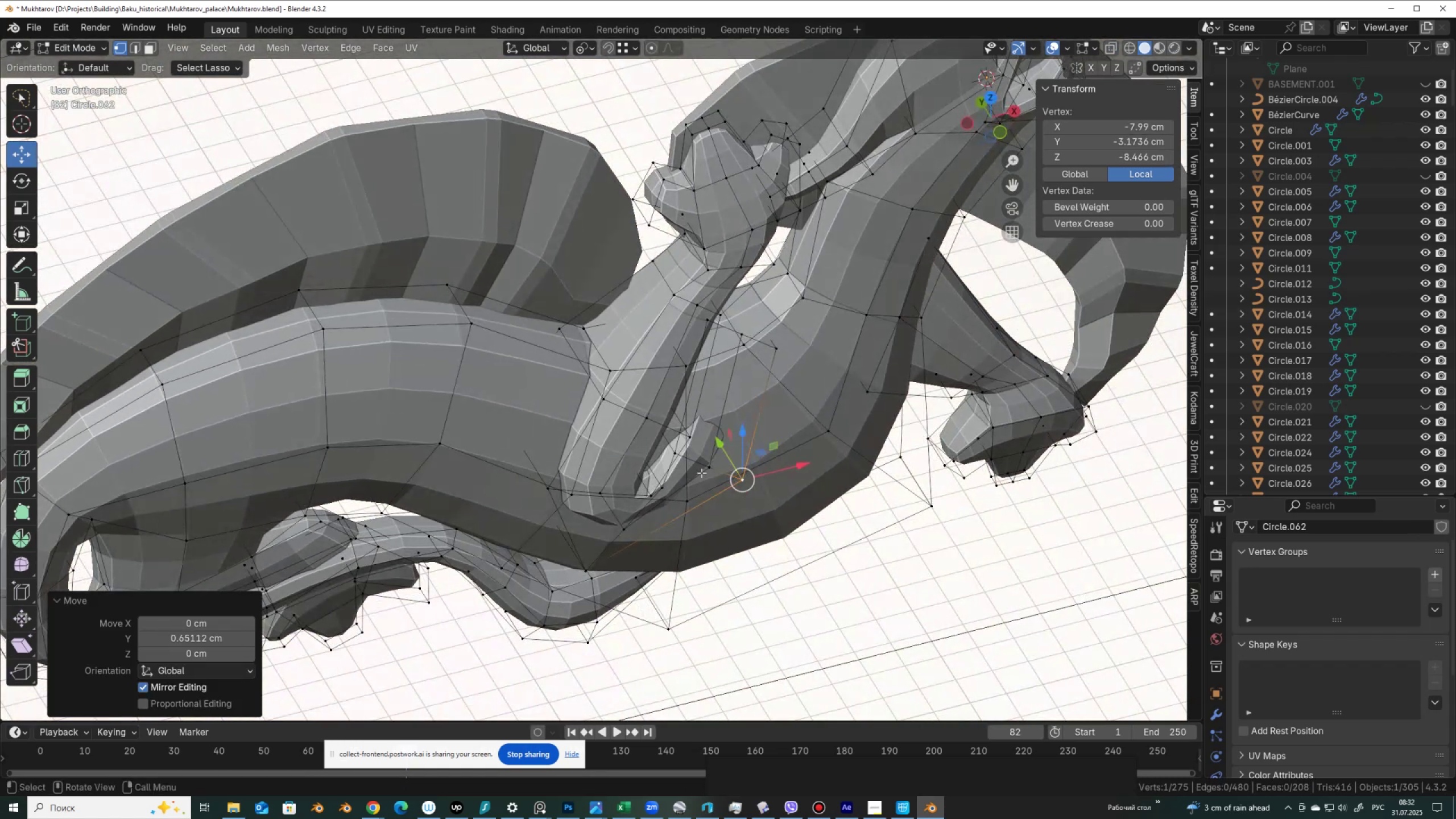 
key(Alt+AltLeft)
 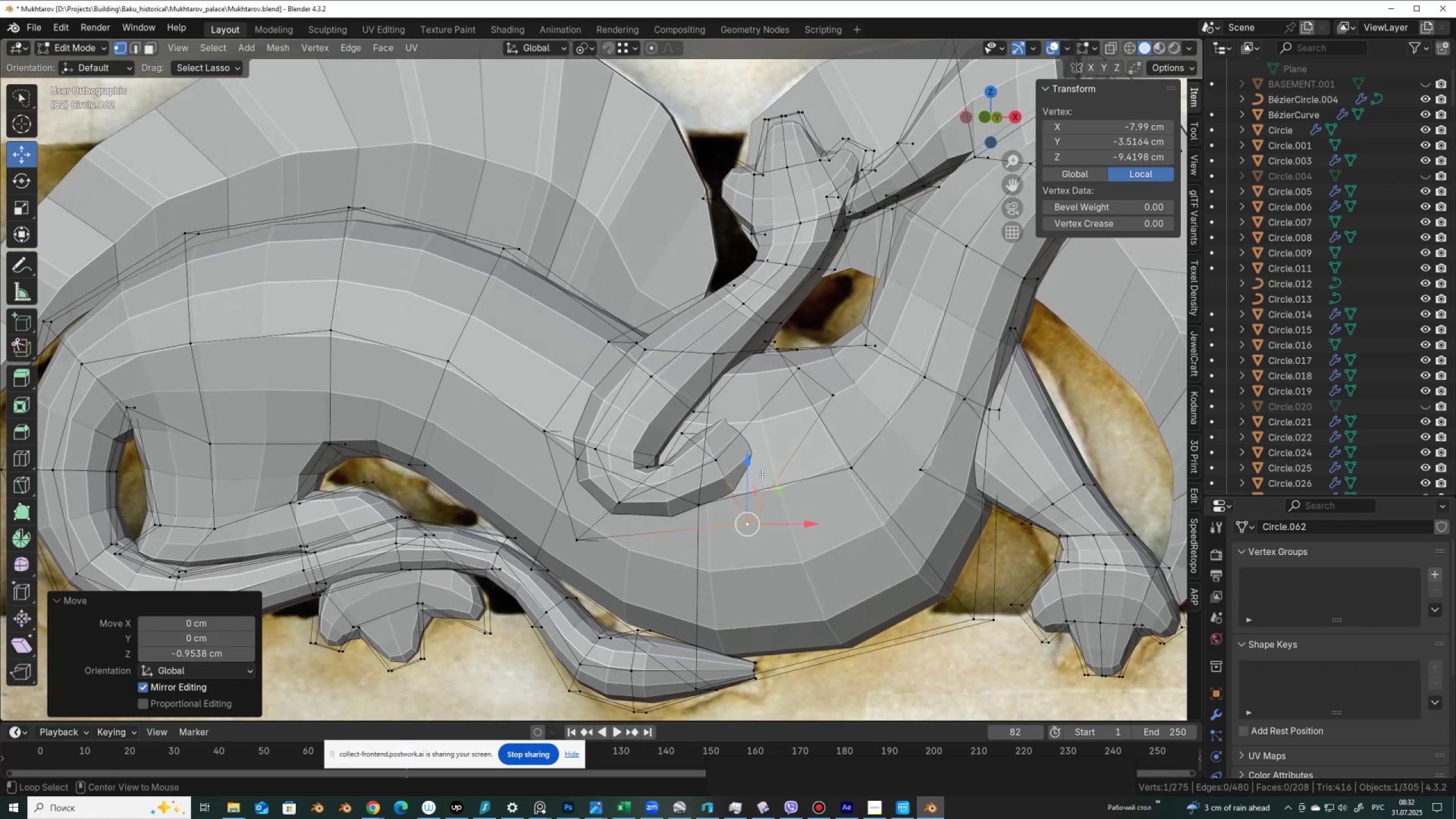 
key(Alt+Z)
 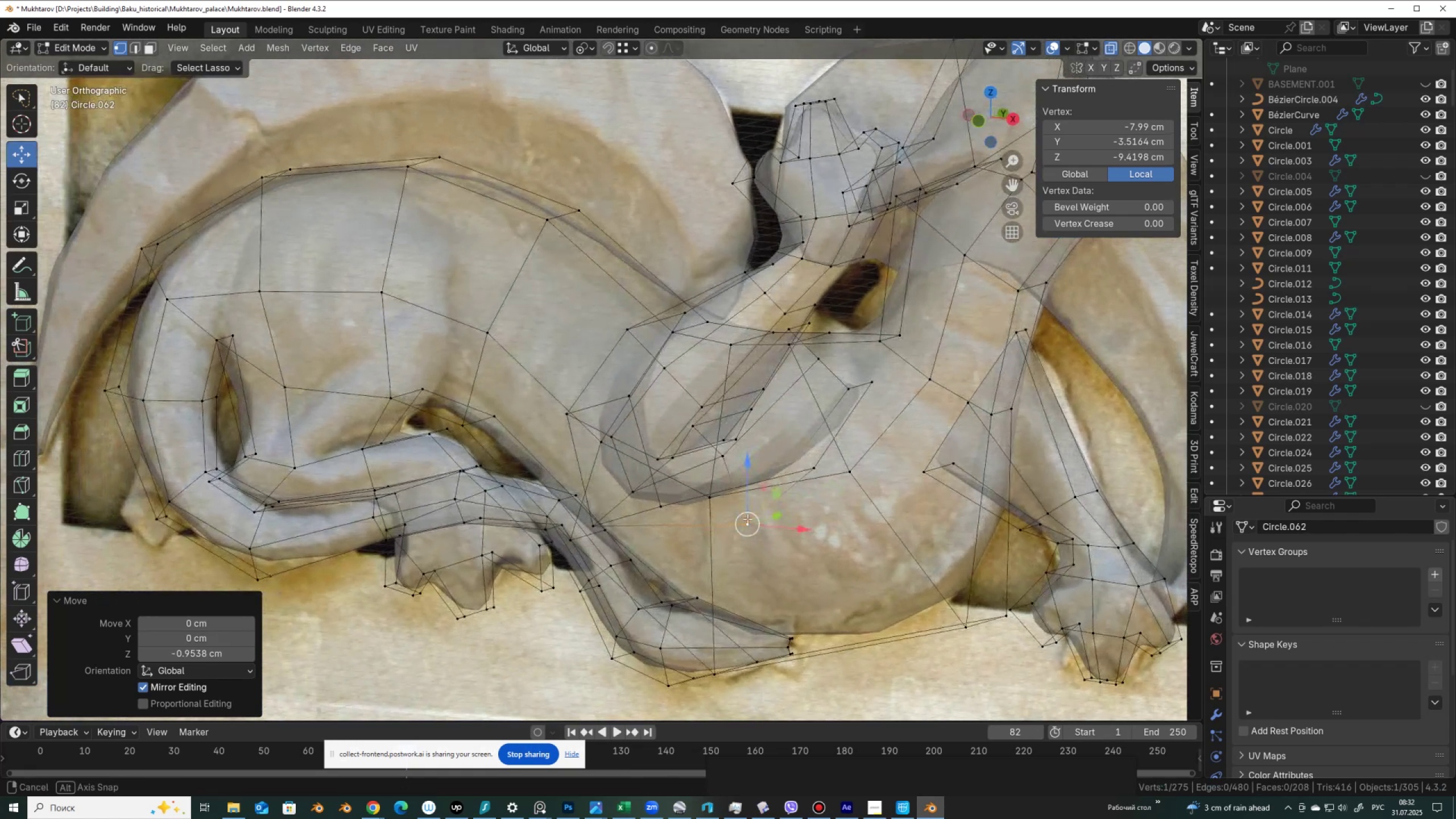 
key(Z)
 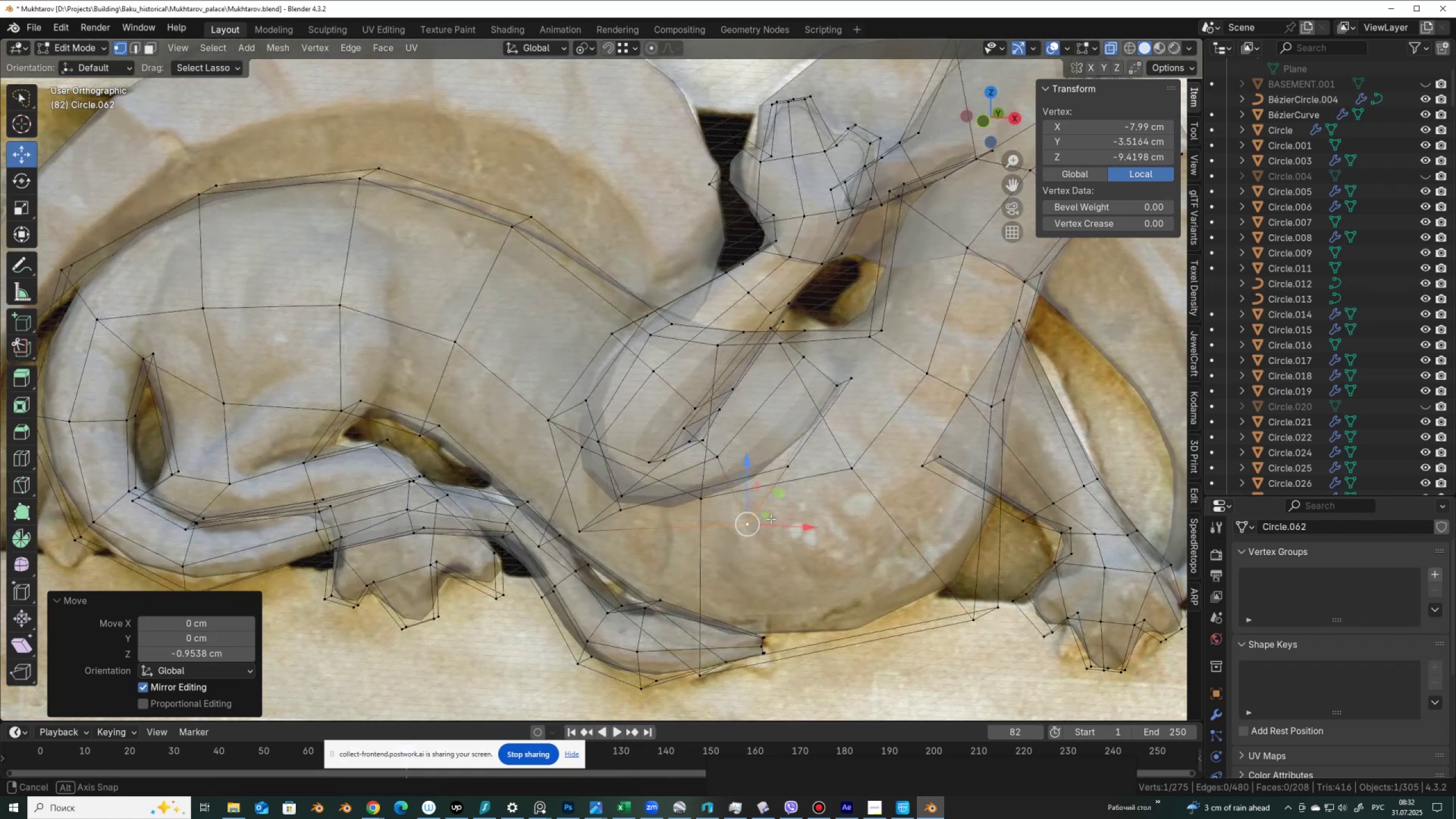 
key(Alt+AltLeft)
 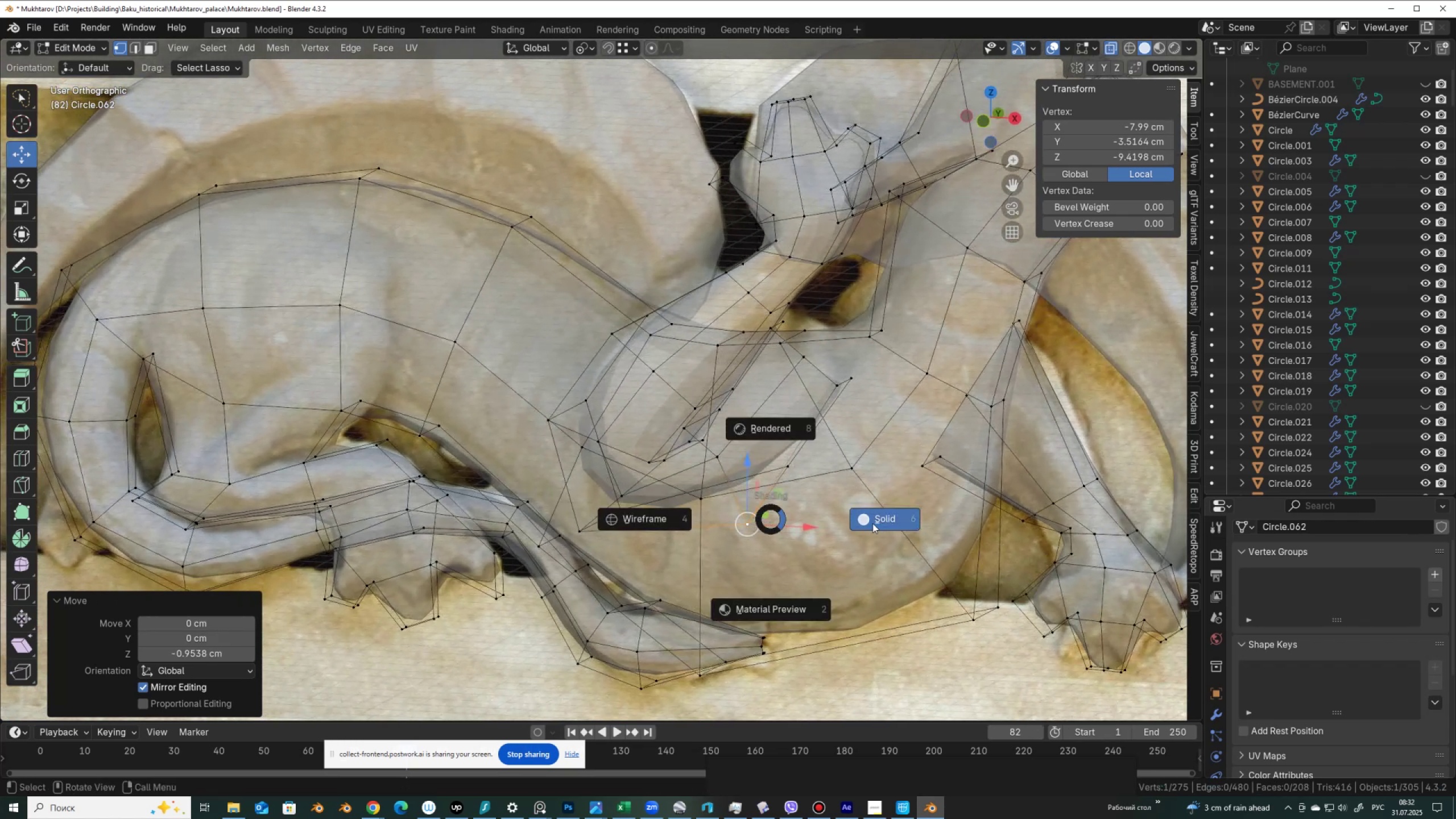 
left_click([886, 523])
 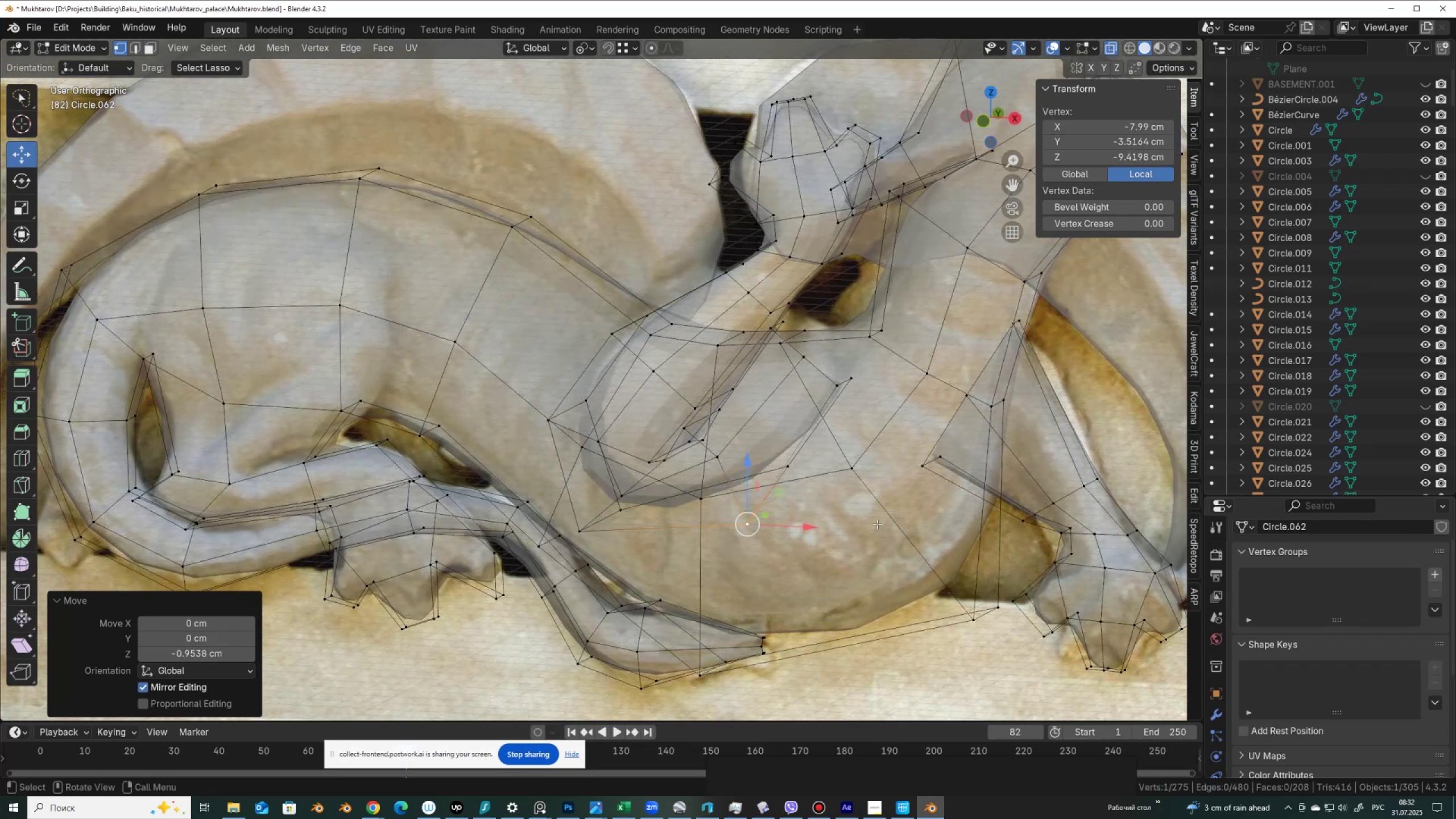 
key(Alt+AltLeft)
 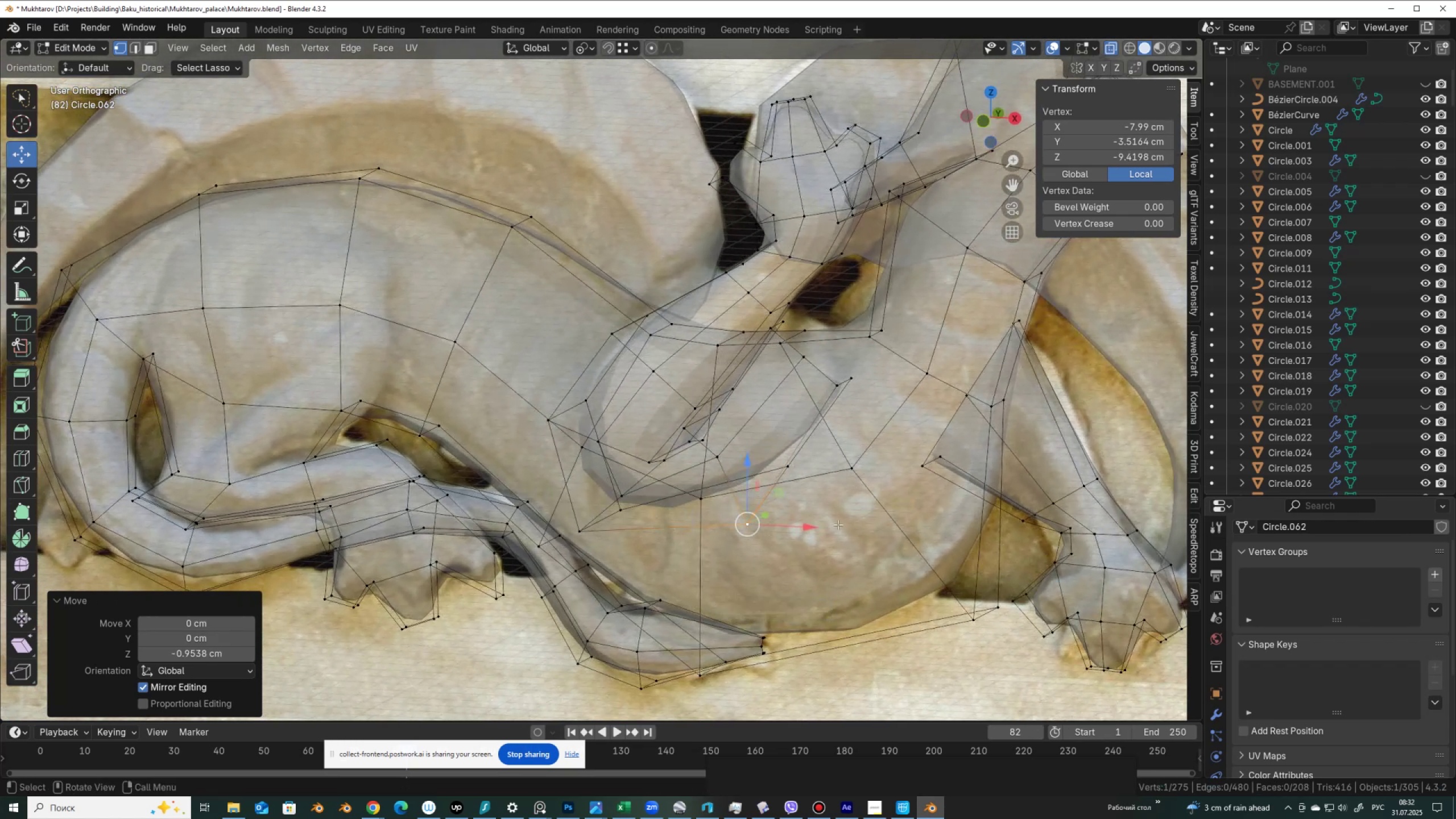 
key(Alt+Z)
 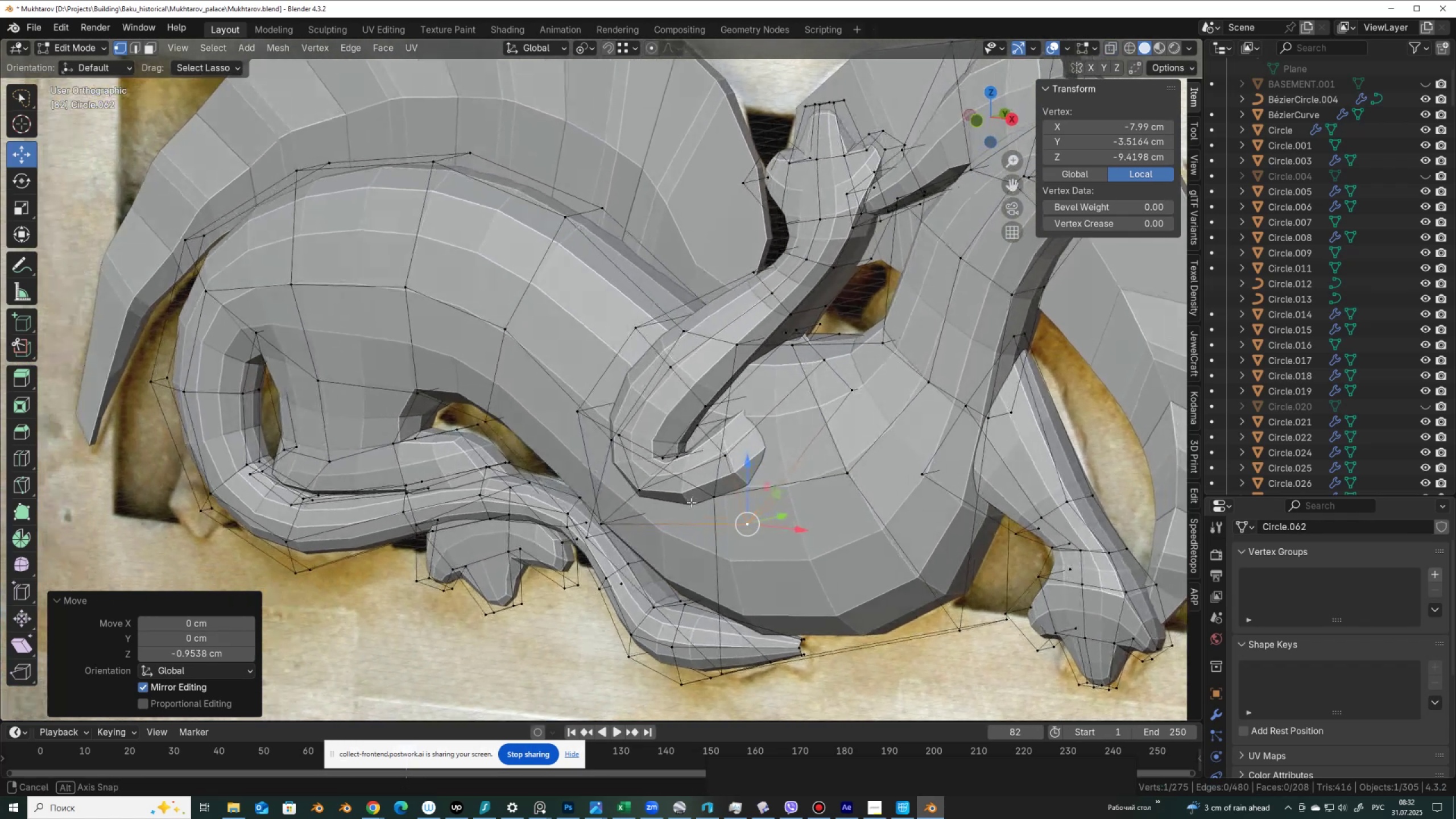 
hold_key(key=AltLeft, duration=0.62)
left_click([743, 478])
 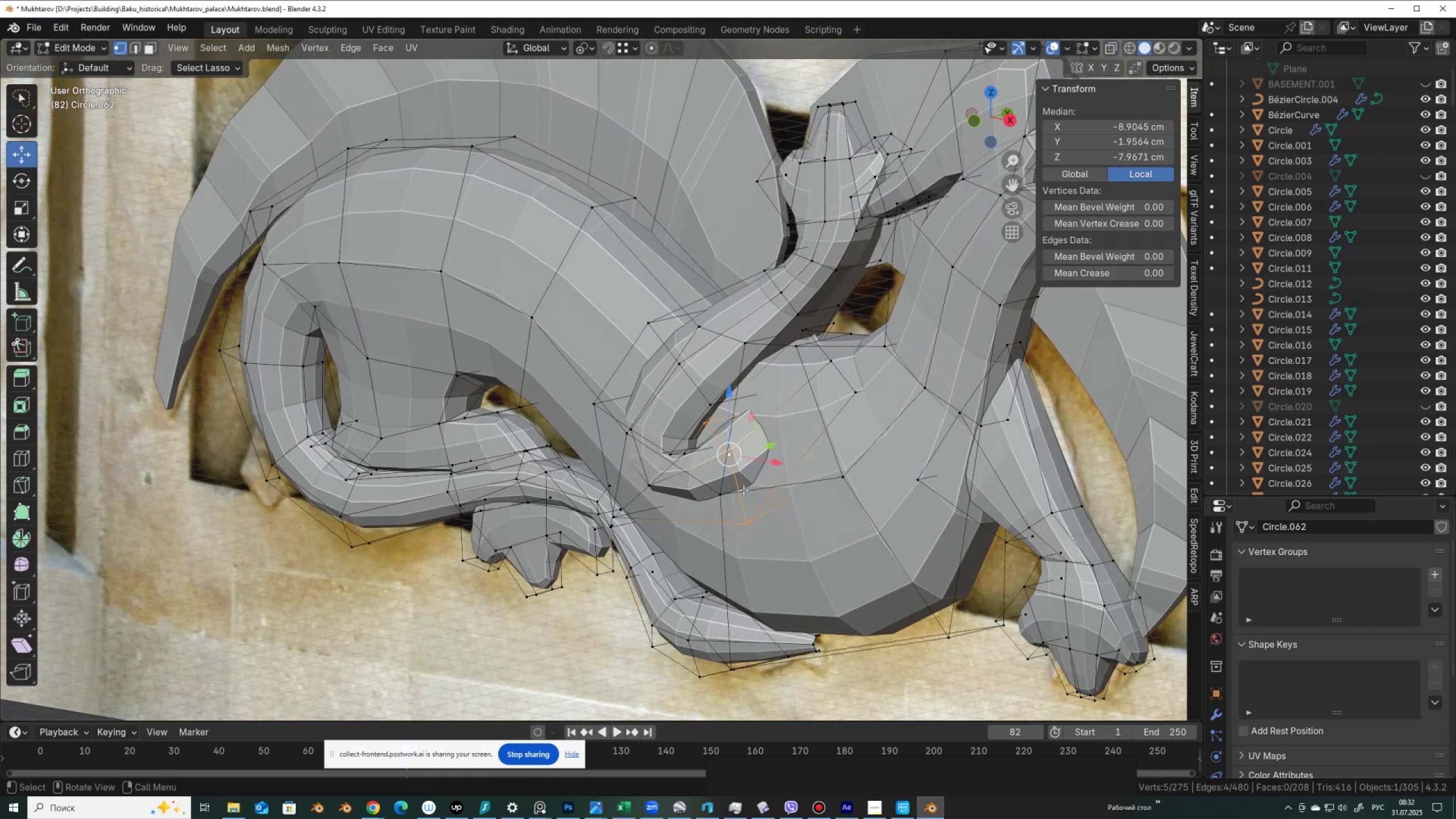 
key(Alt+AltLeft)
 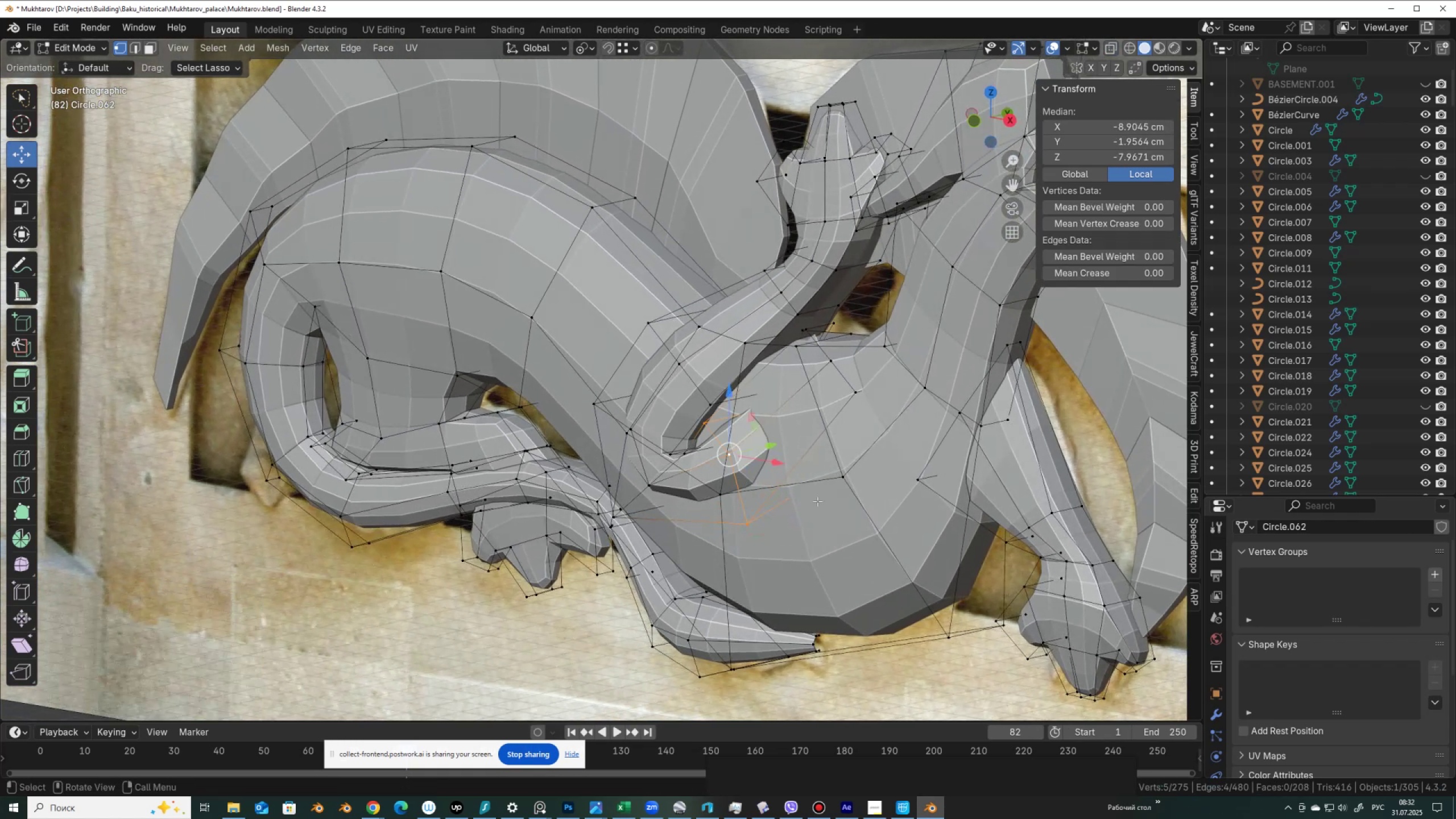 
key(Alt+Z)
 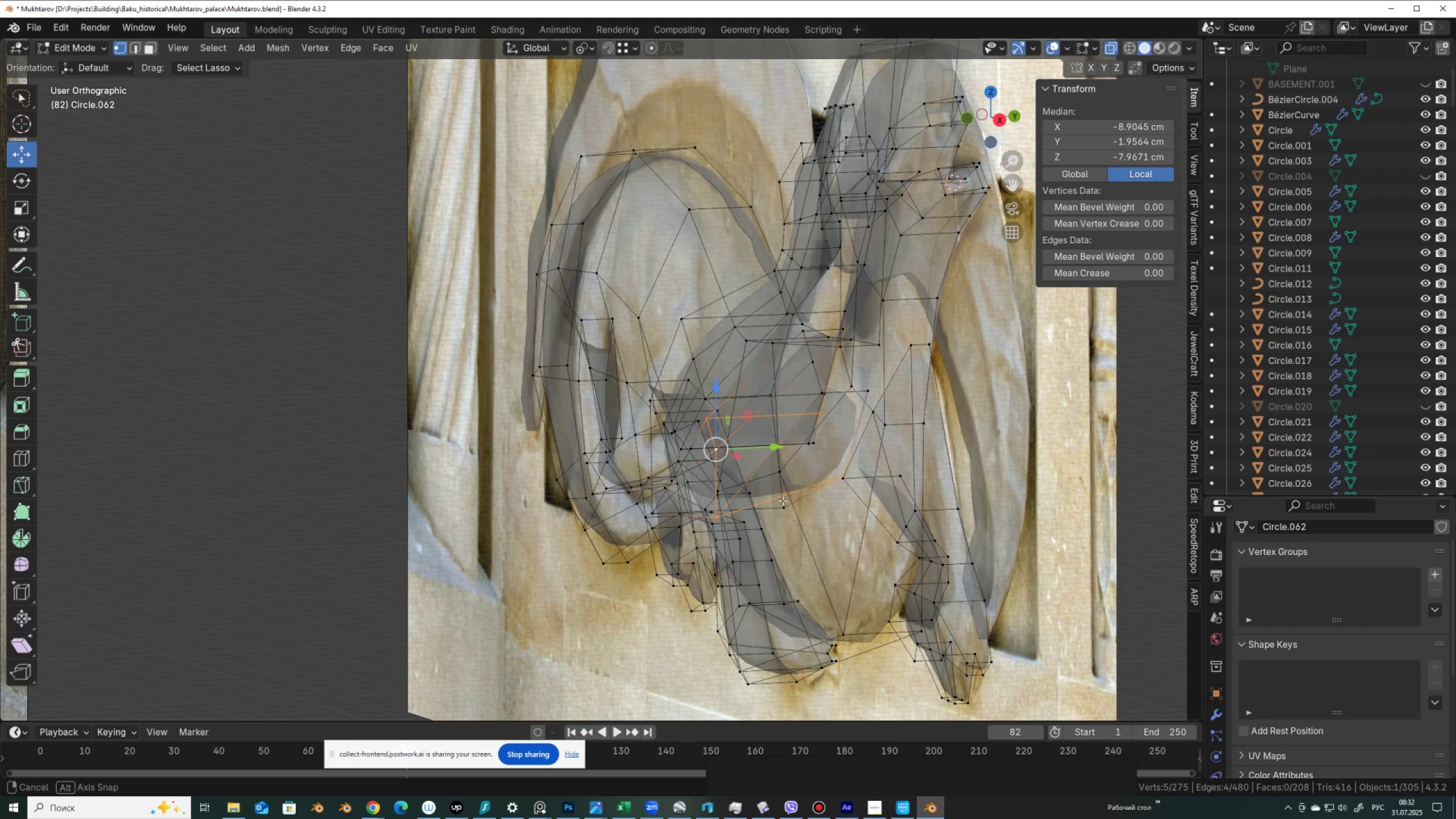 
hold_key(key=ControlLeft, duration=1.08)
 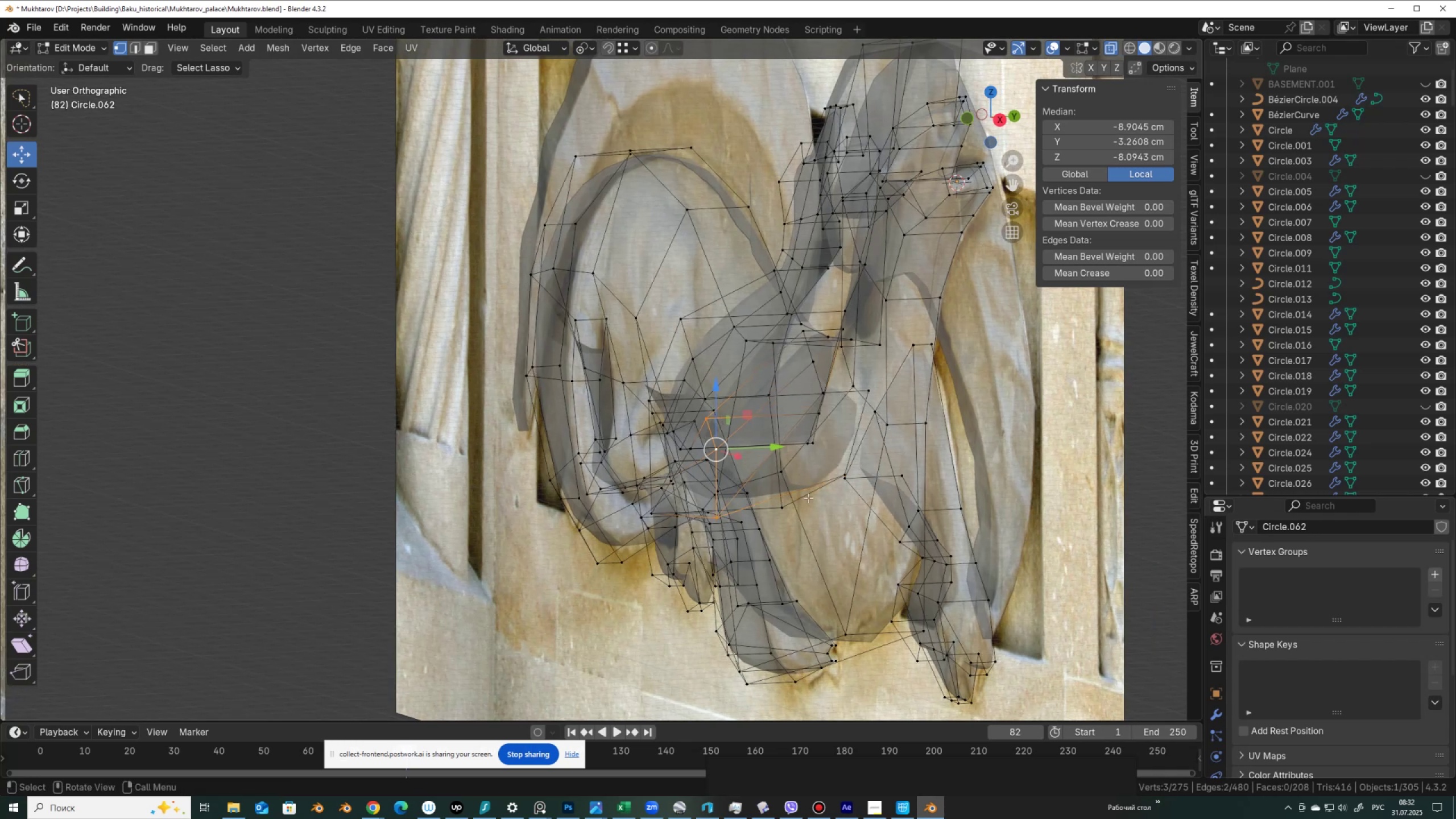 
key(Alt+AltLeft)
 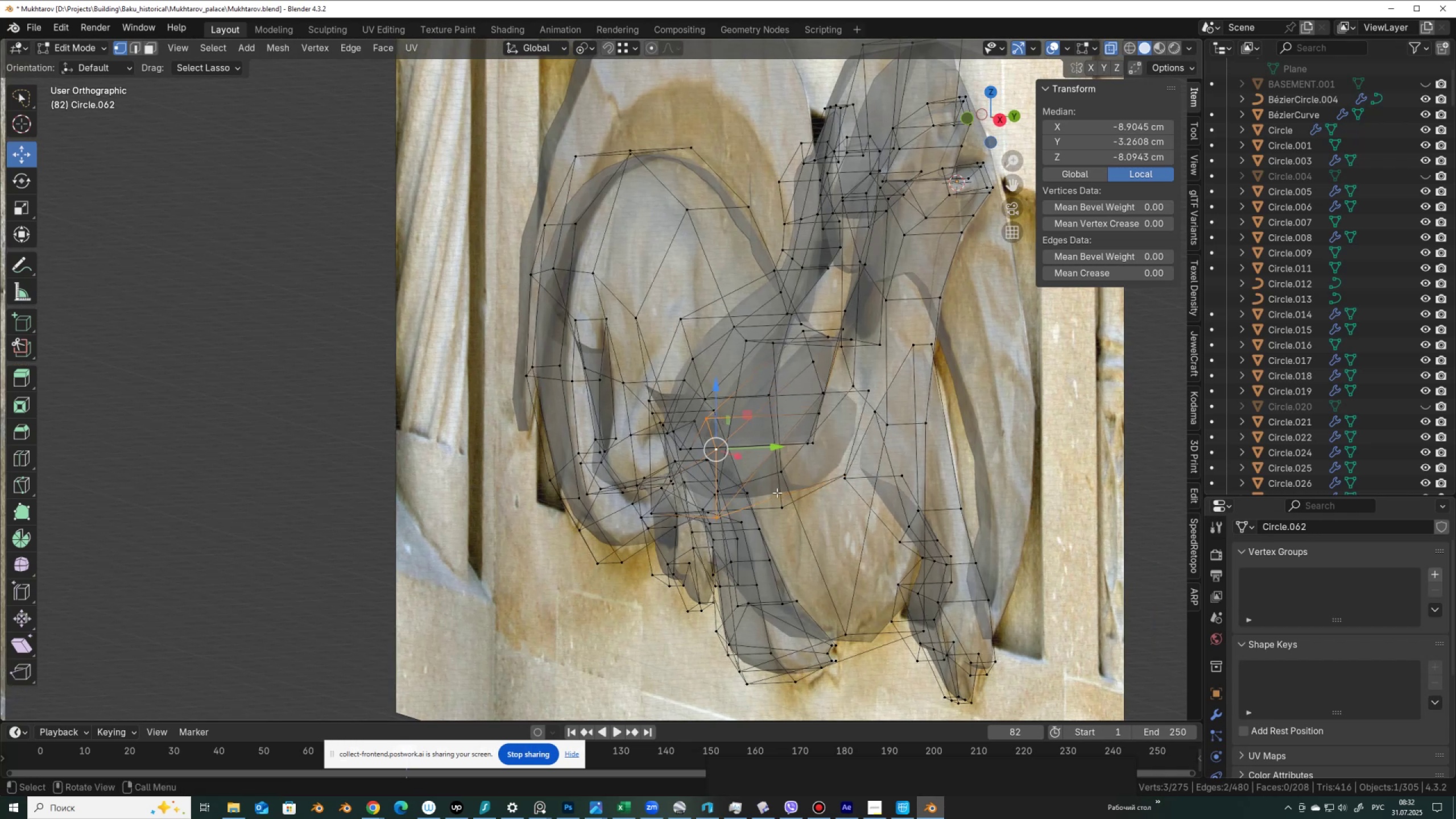 
key(Alt+Z)
 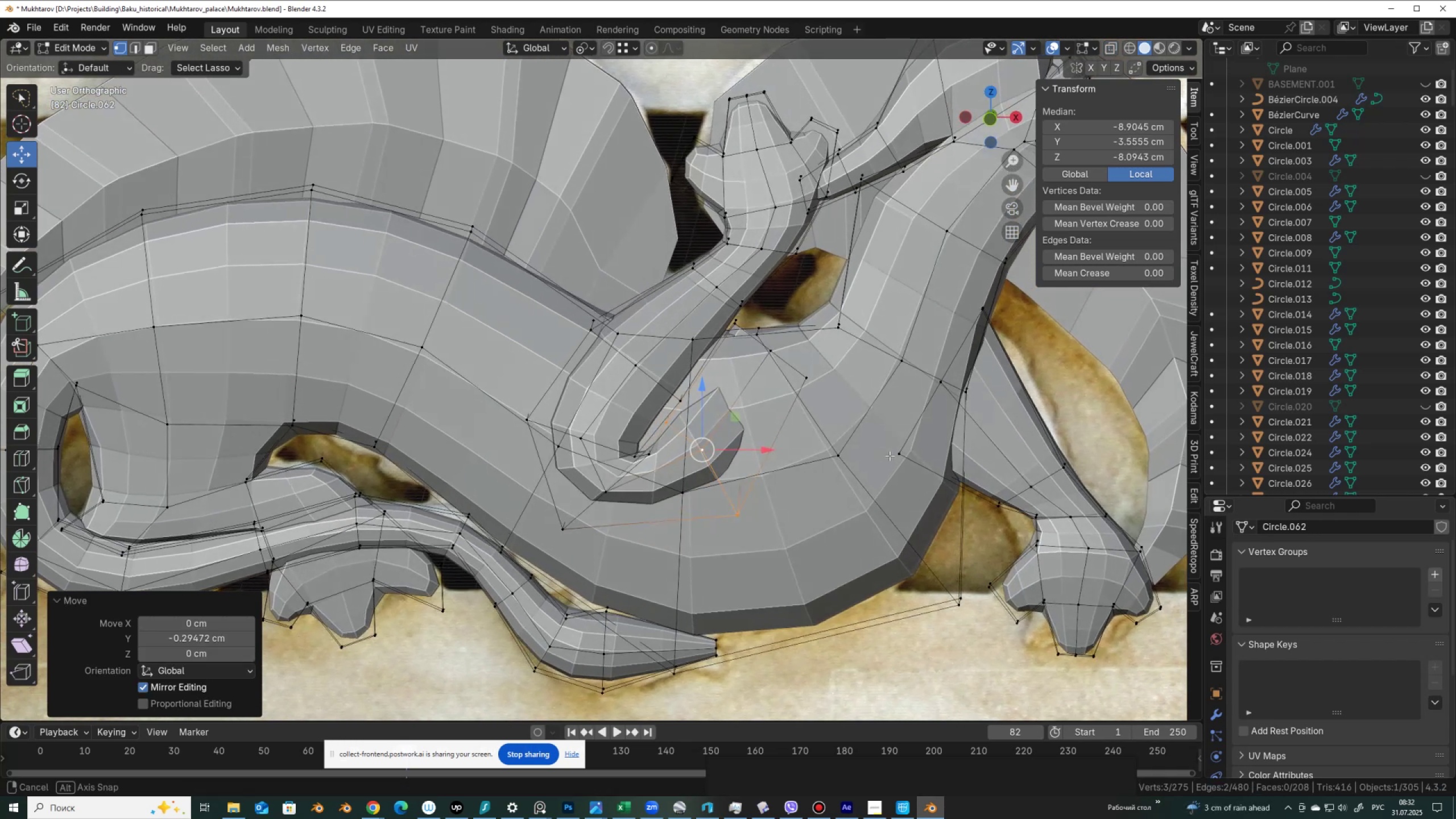 
key(Alt+AltLeft)
 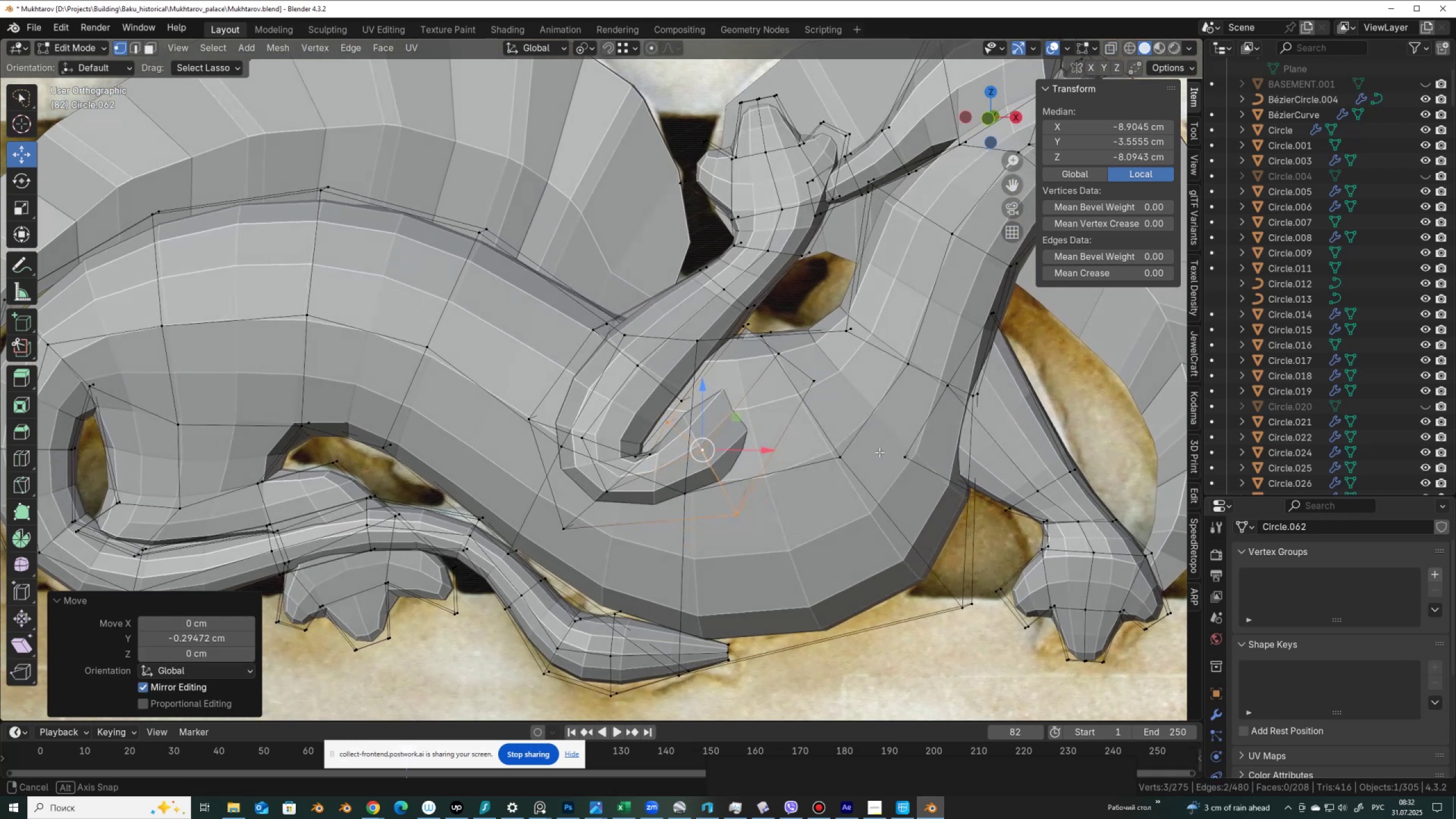 
key(Alt+Z)
 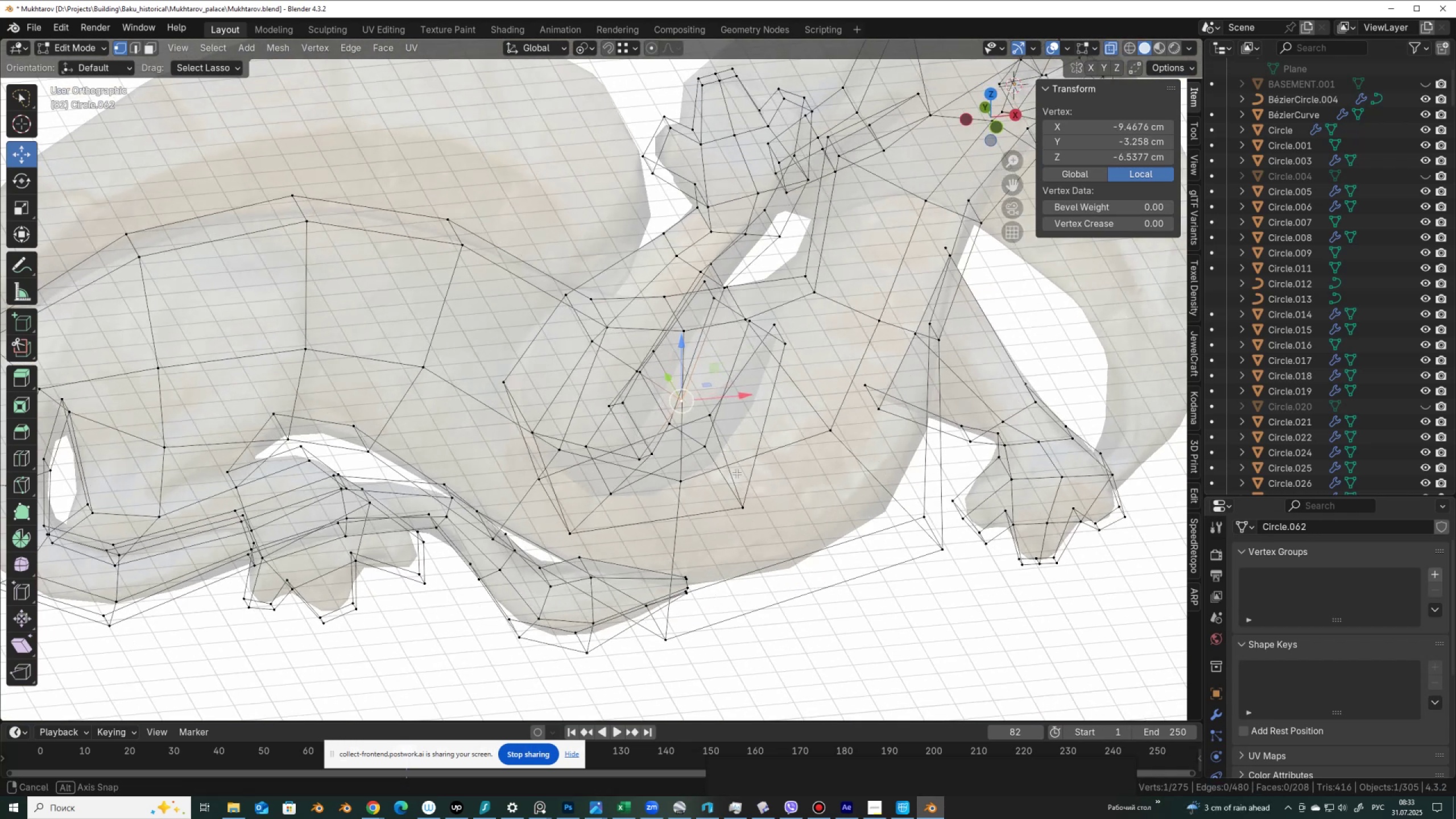 
key(Alt+AltLeft)
 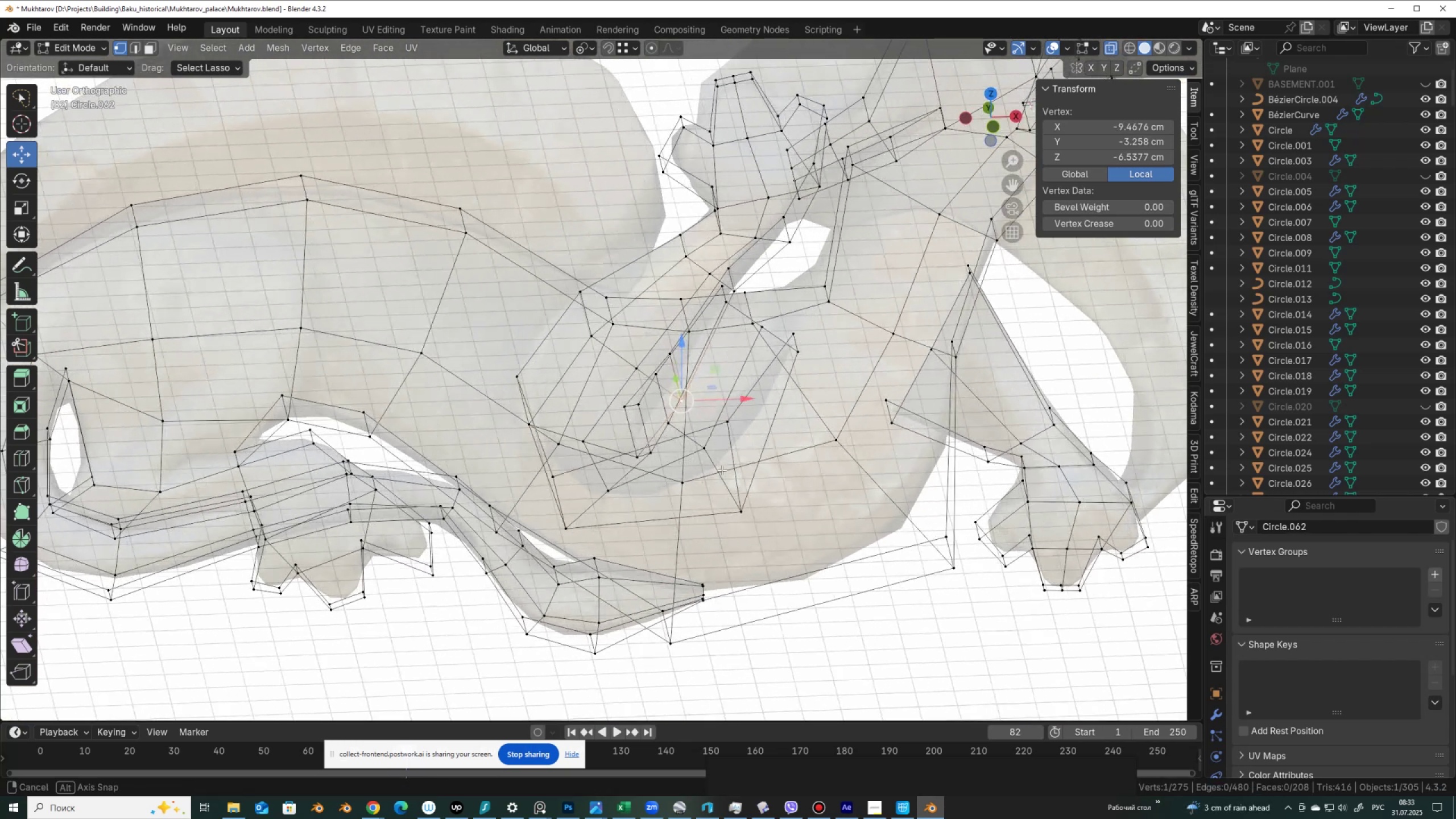 
key(Alt+Z)
 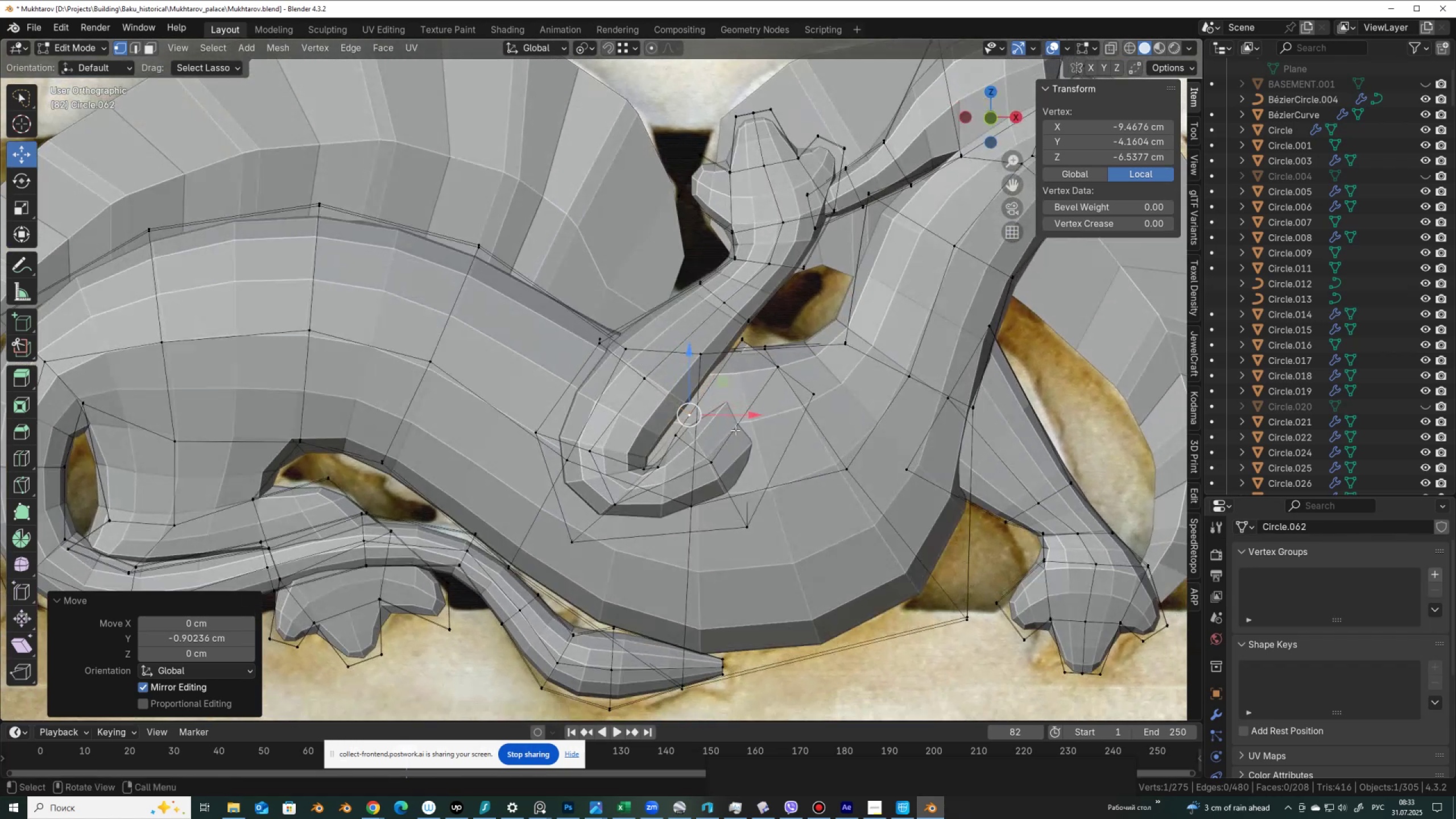 
wait(6.94)
 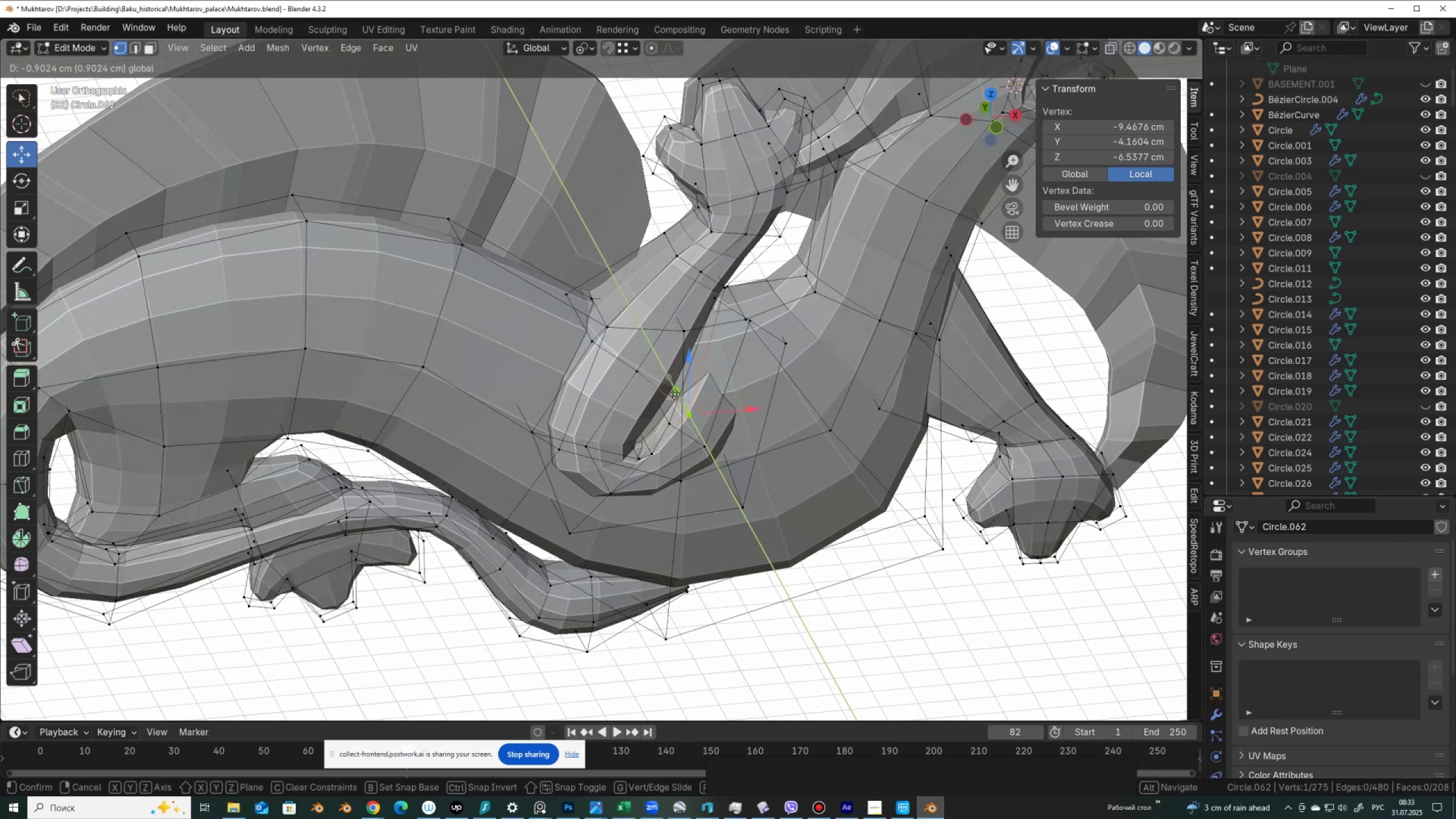 
key(Control+ControlLeft)
 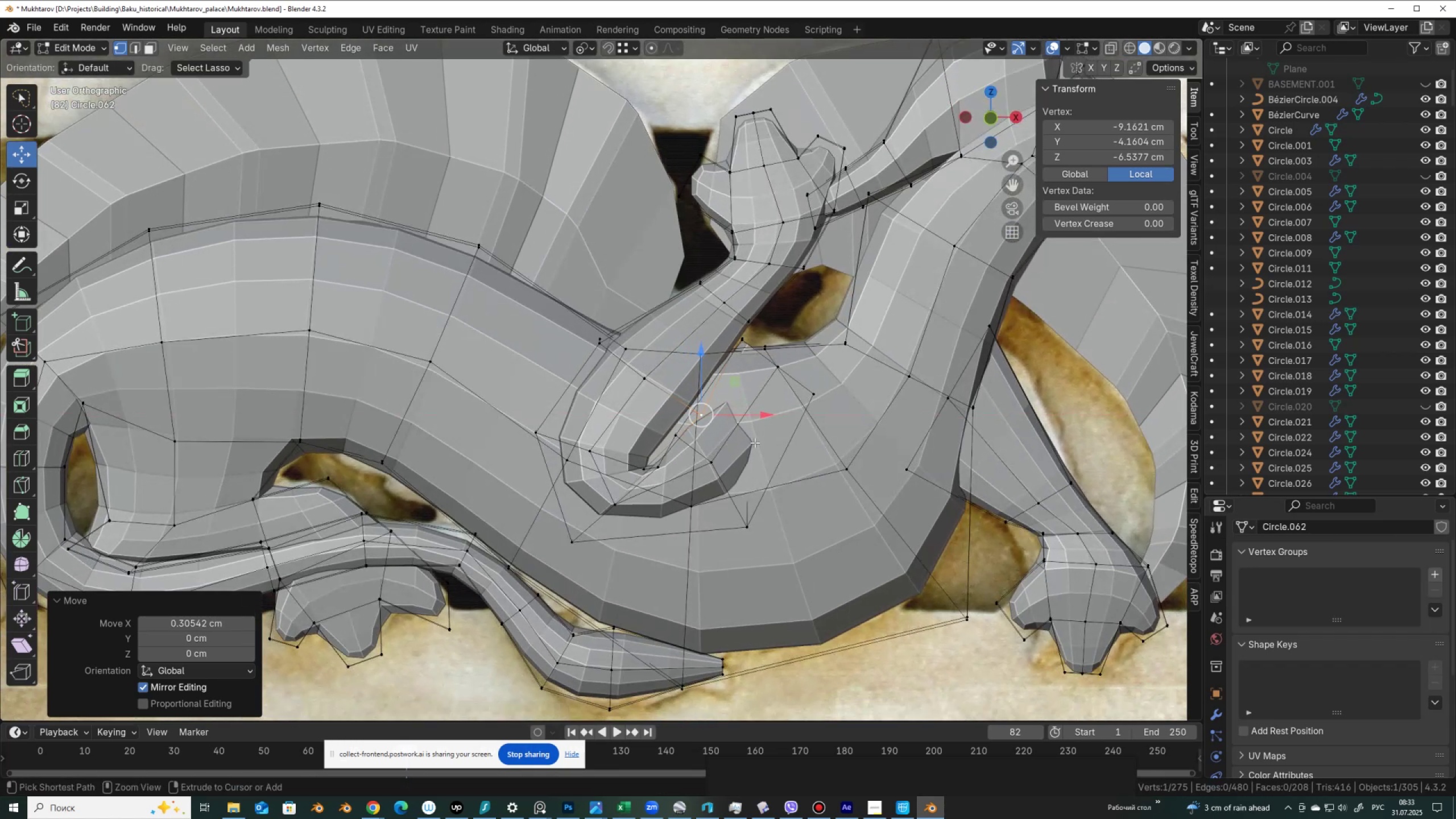 
key(Control+Z)
 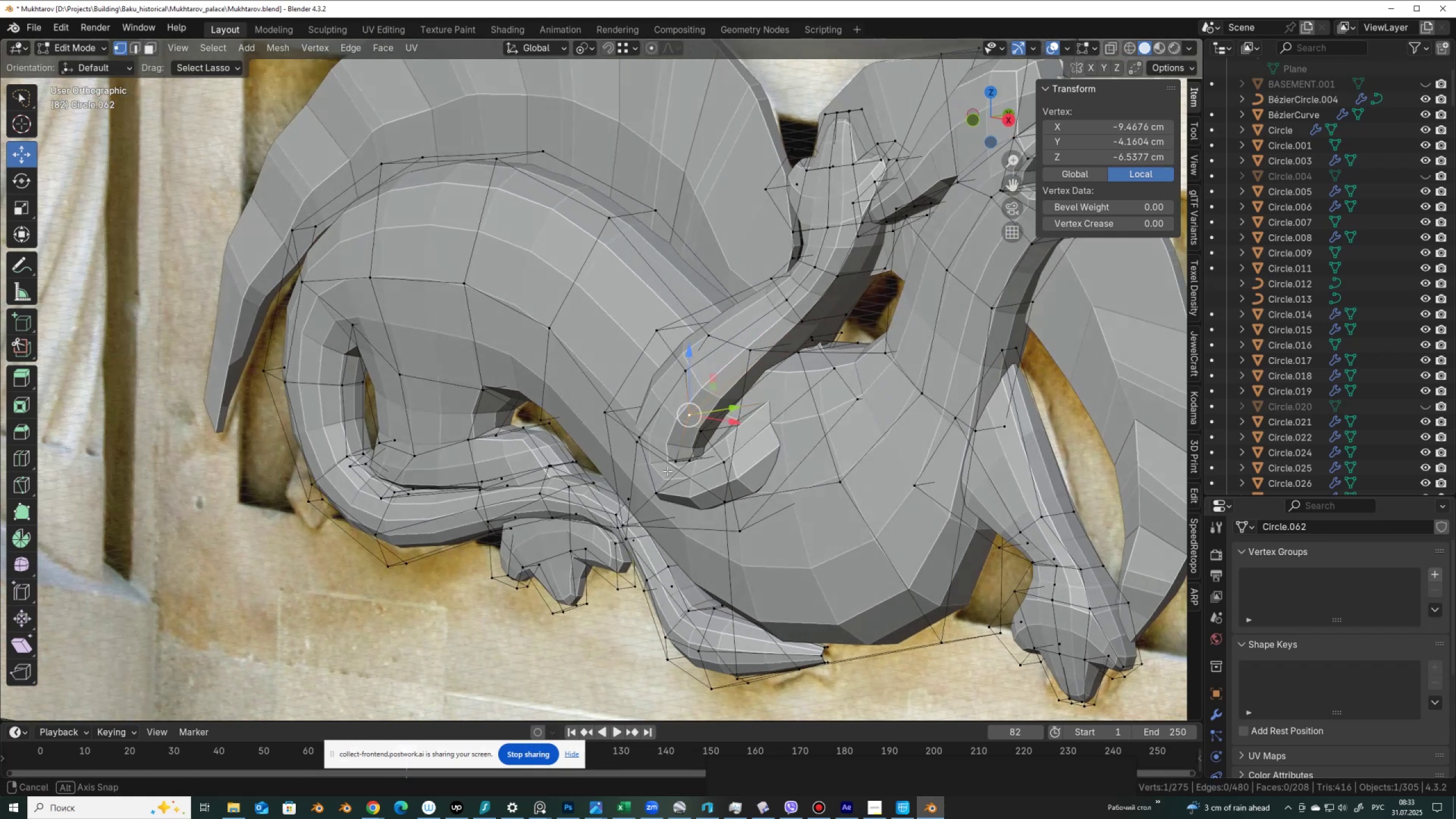 
key(Alt+AltLeft)
 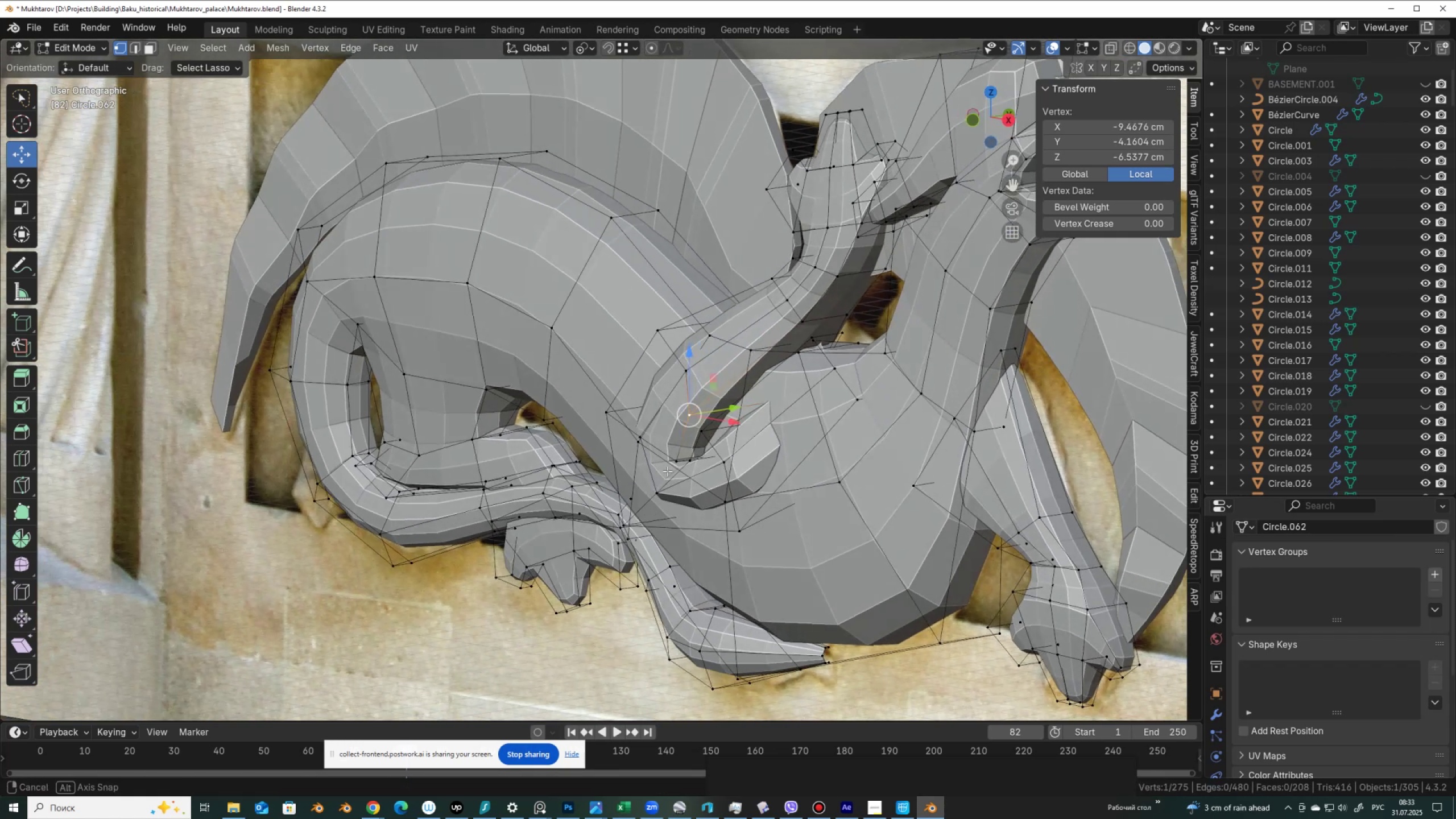 
key(Alt+Z)
 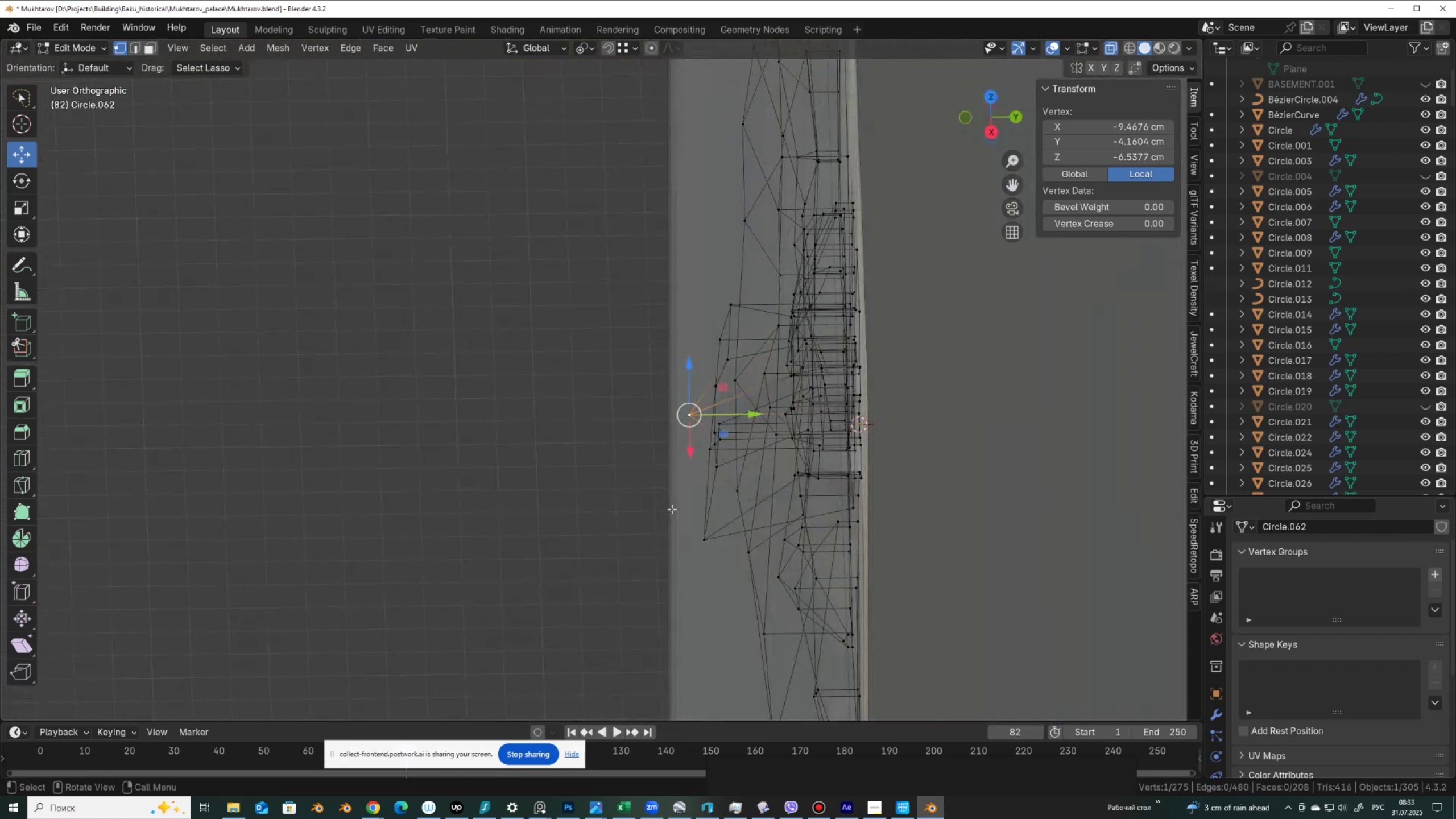 
key(Control+Z)
 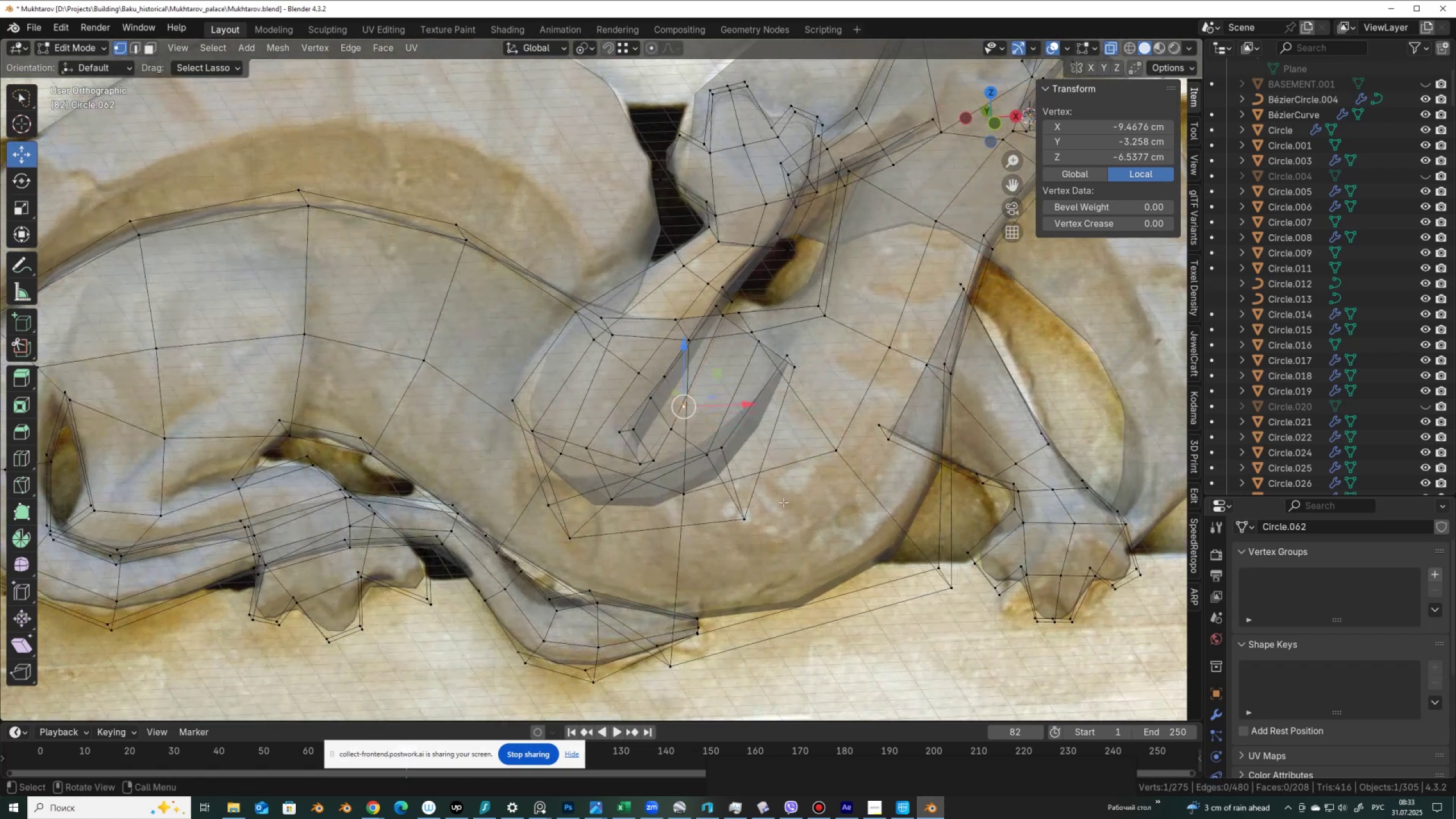 
scroll: coordinate [779, 502], scroll_direction: down, amount: 1.0
 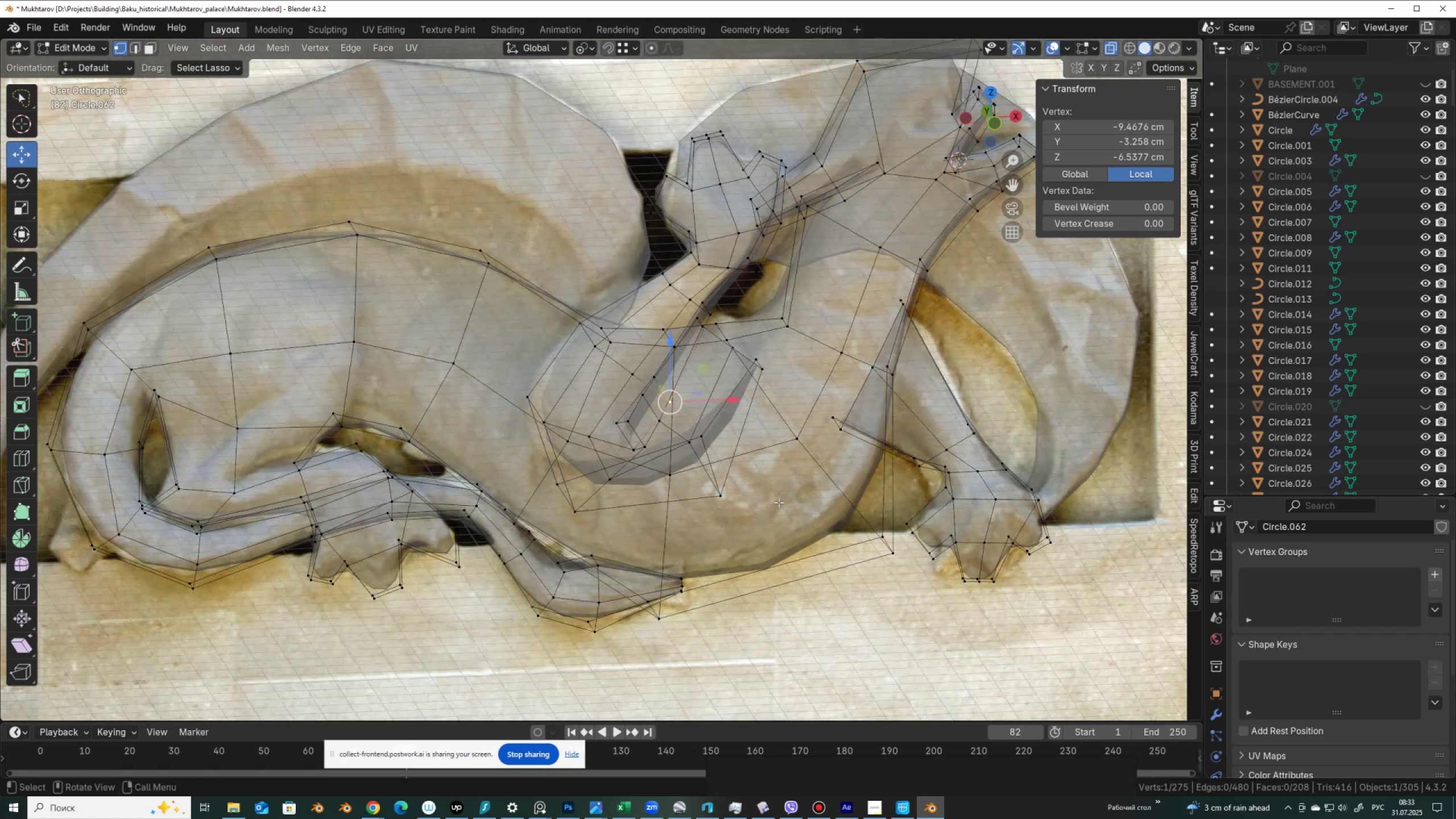 
key(Alt+AltLeft)
 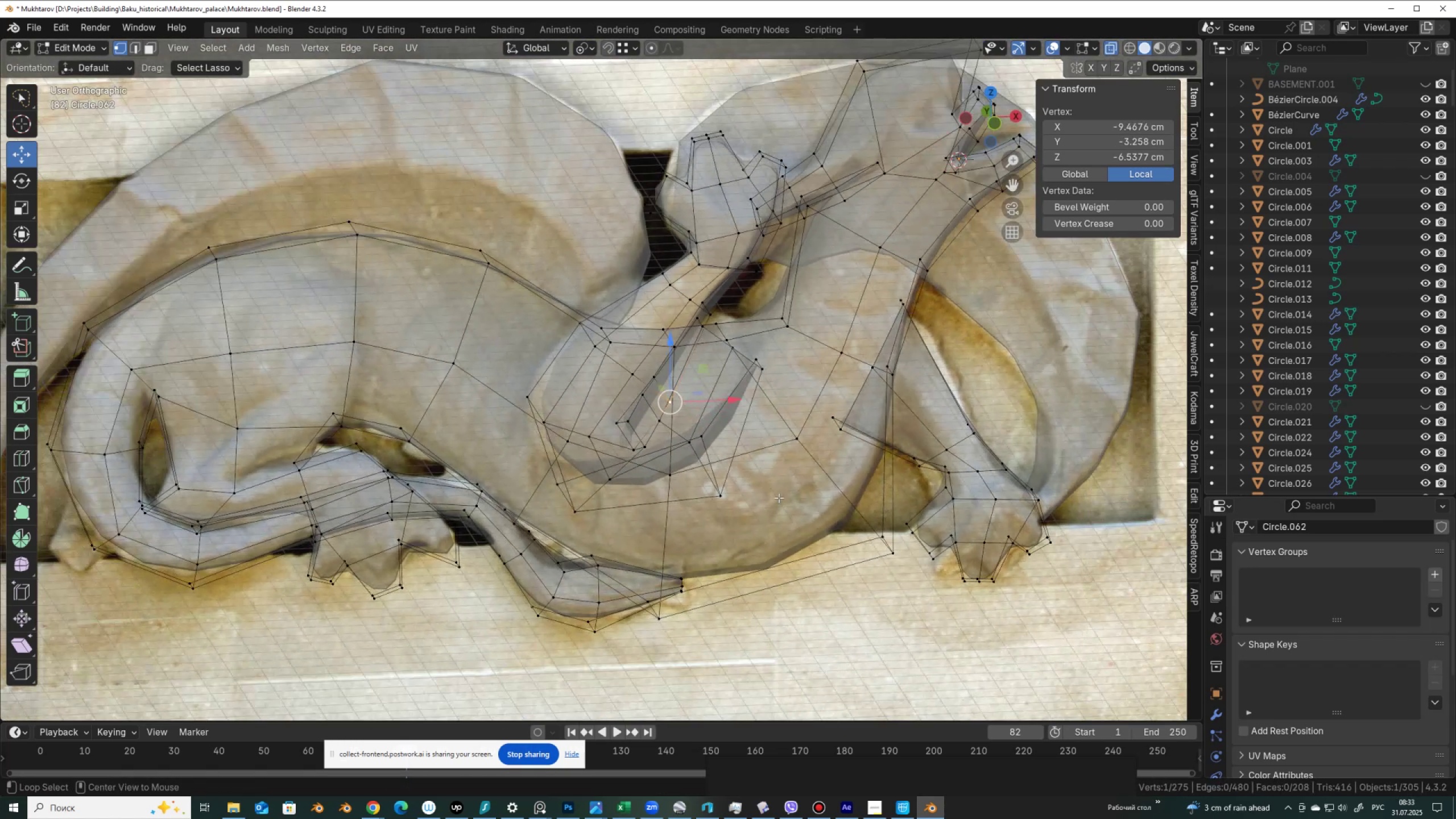 
key(Alt+Z)
 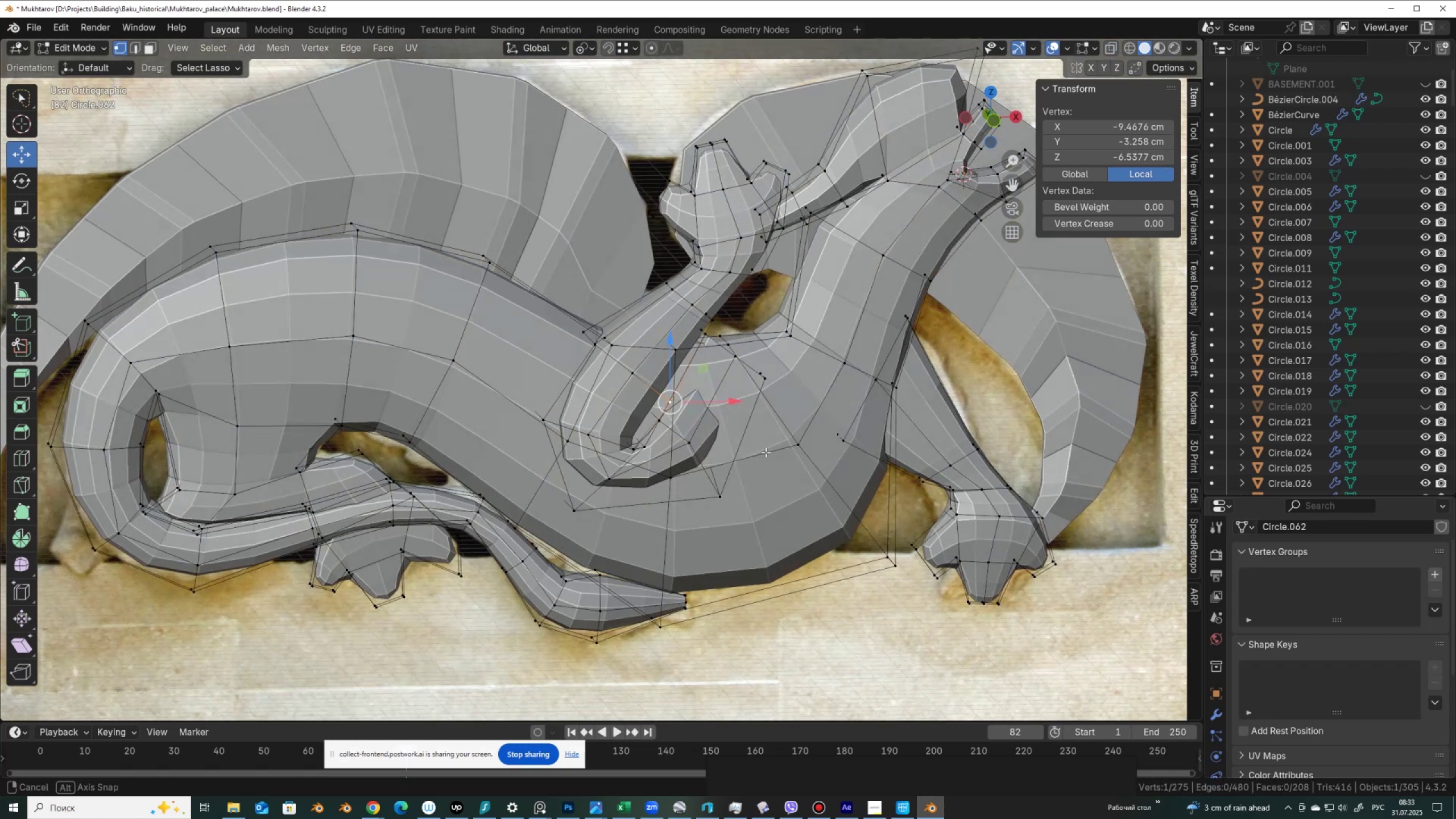 
key(Control+Shift+ShiftLeft)
 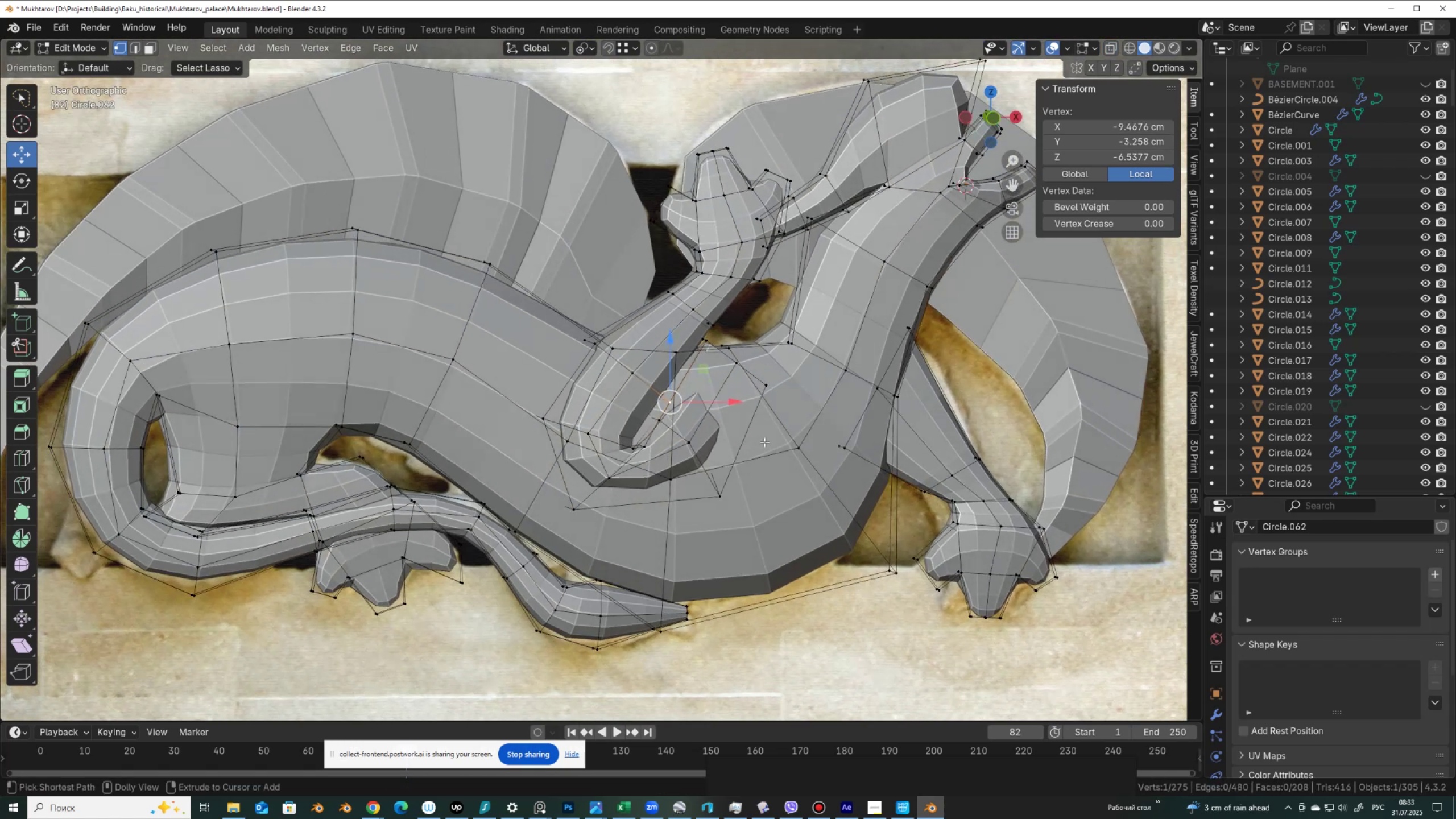 
key(Control+Shift+Z)
 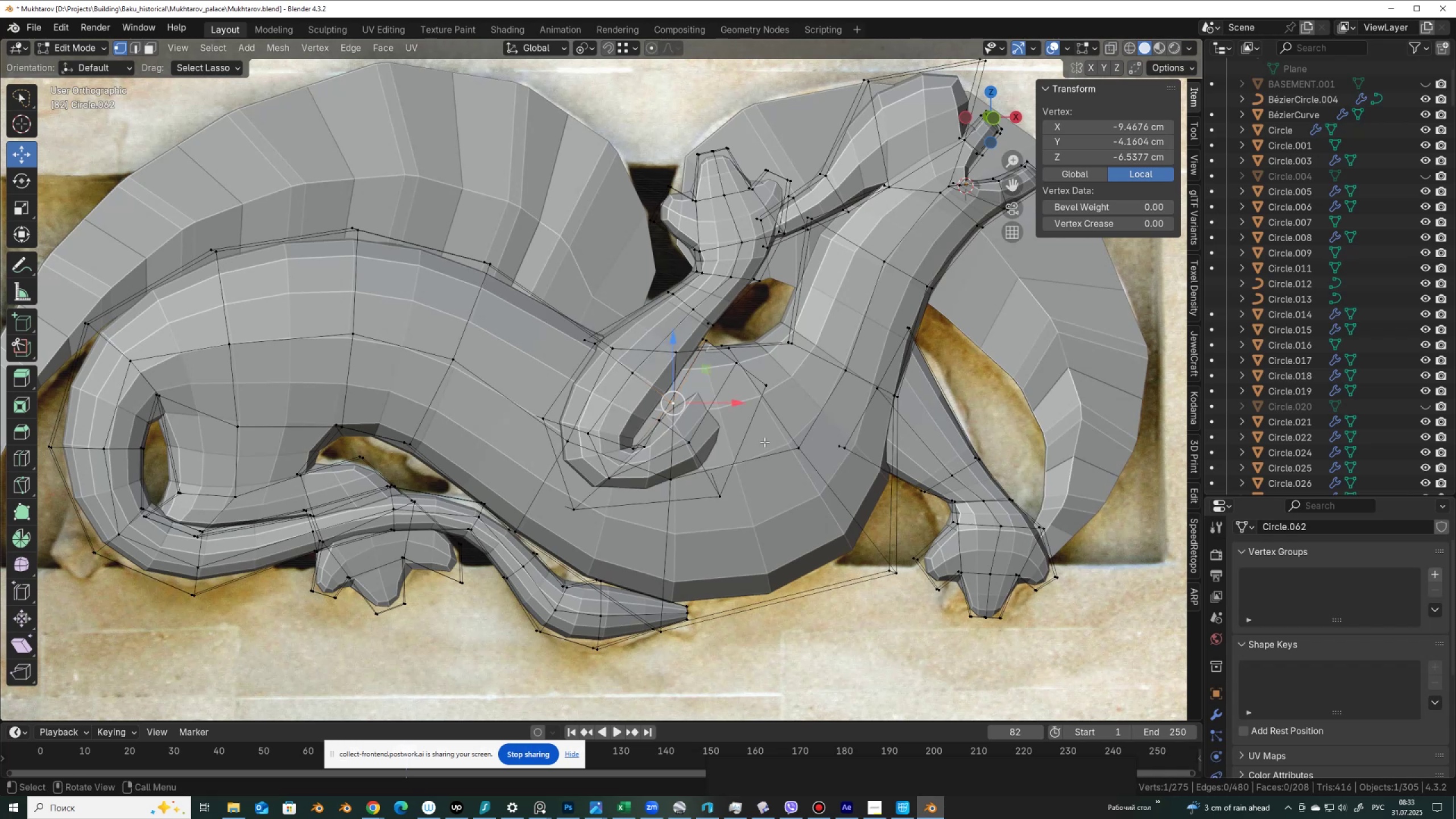 
key(Control+ControlLeft)
 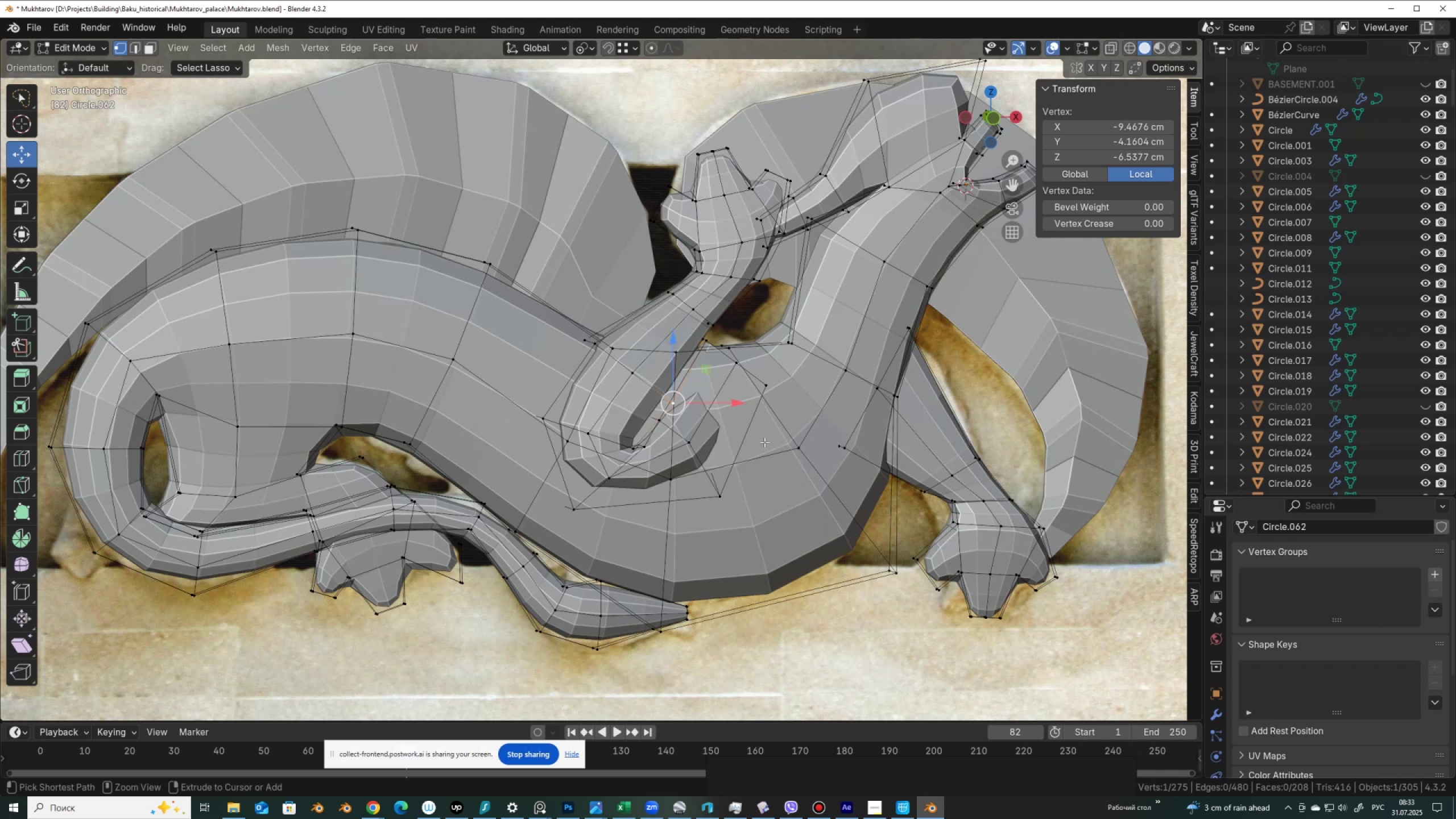 
key(Control+Z)
 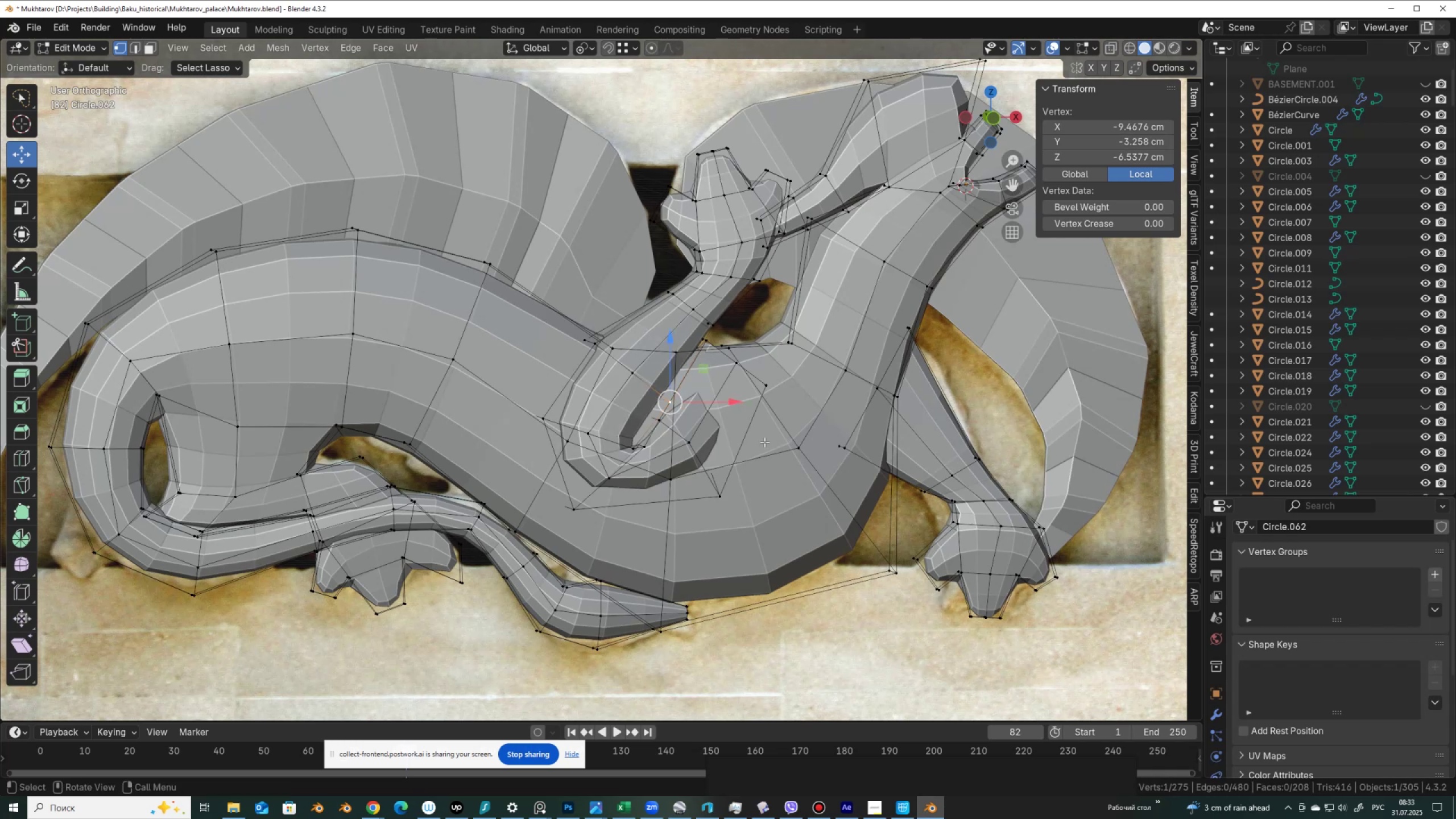 
key(Control+Tab)
 